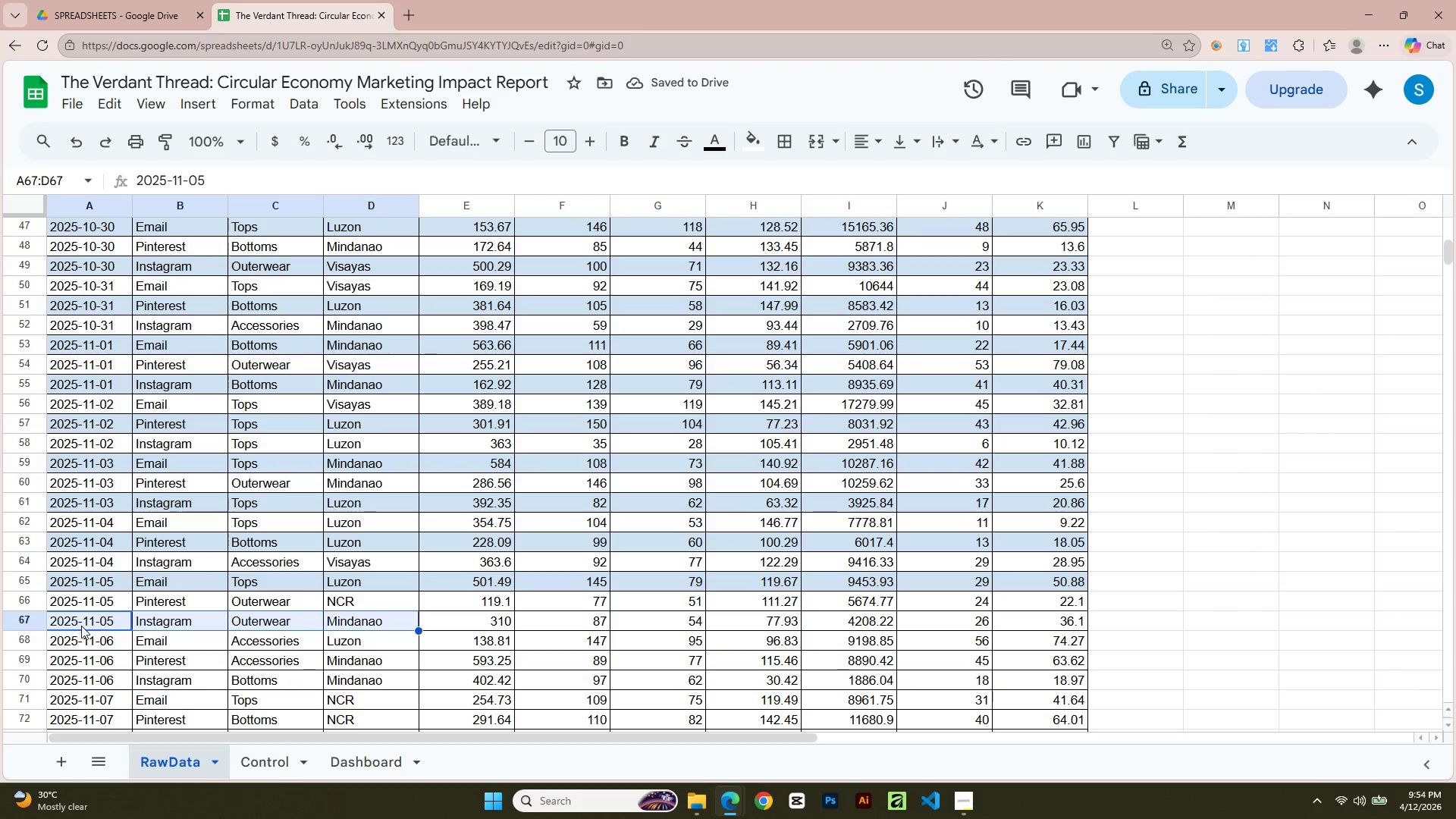 
key(Shift+ArrowRight)
 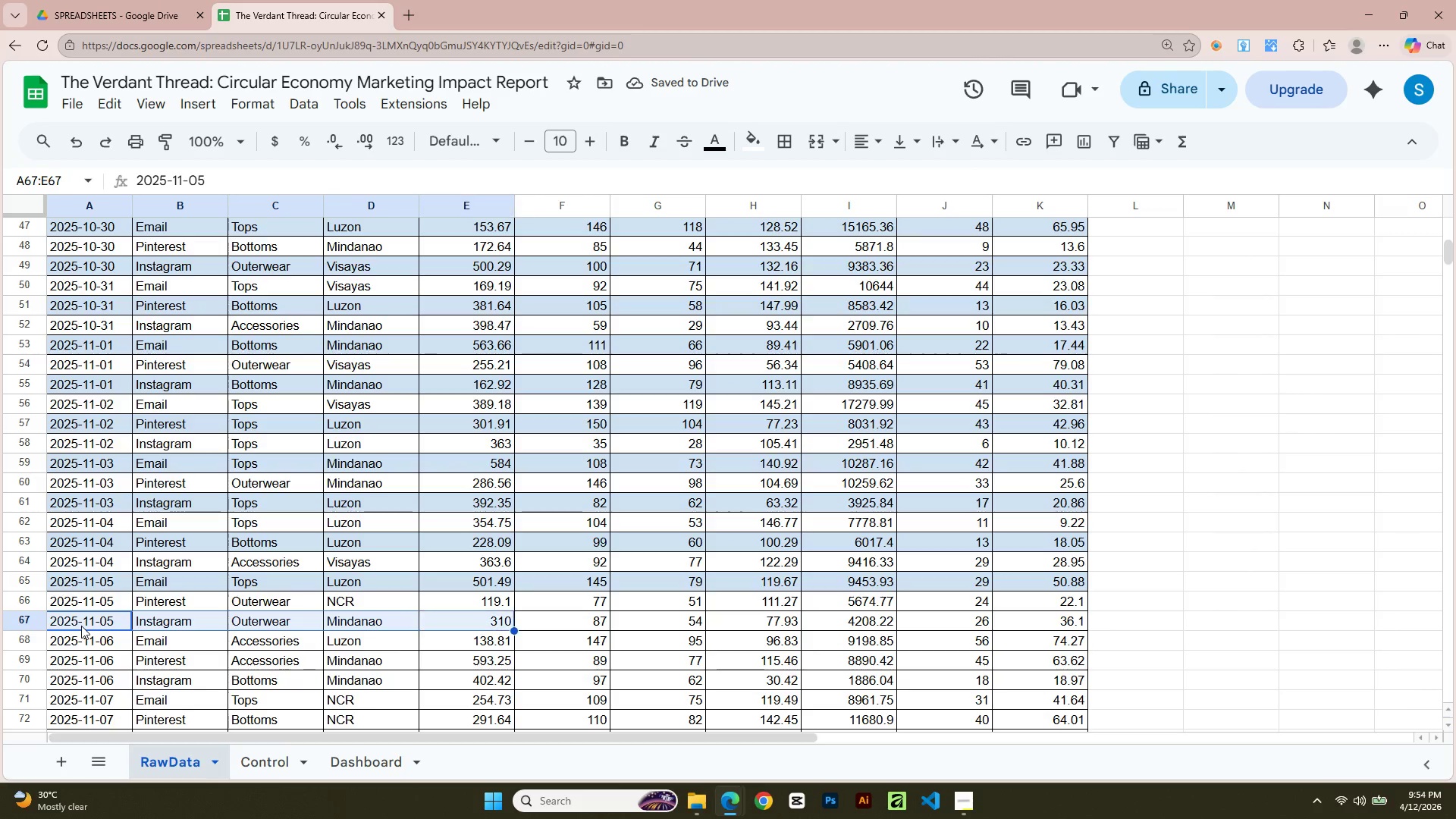 
key(Shift+ArrowRight)
 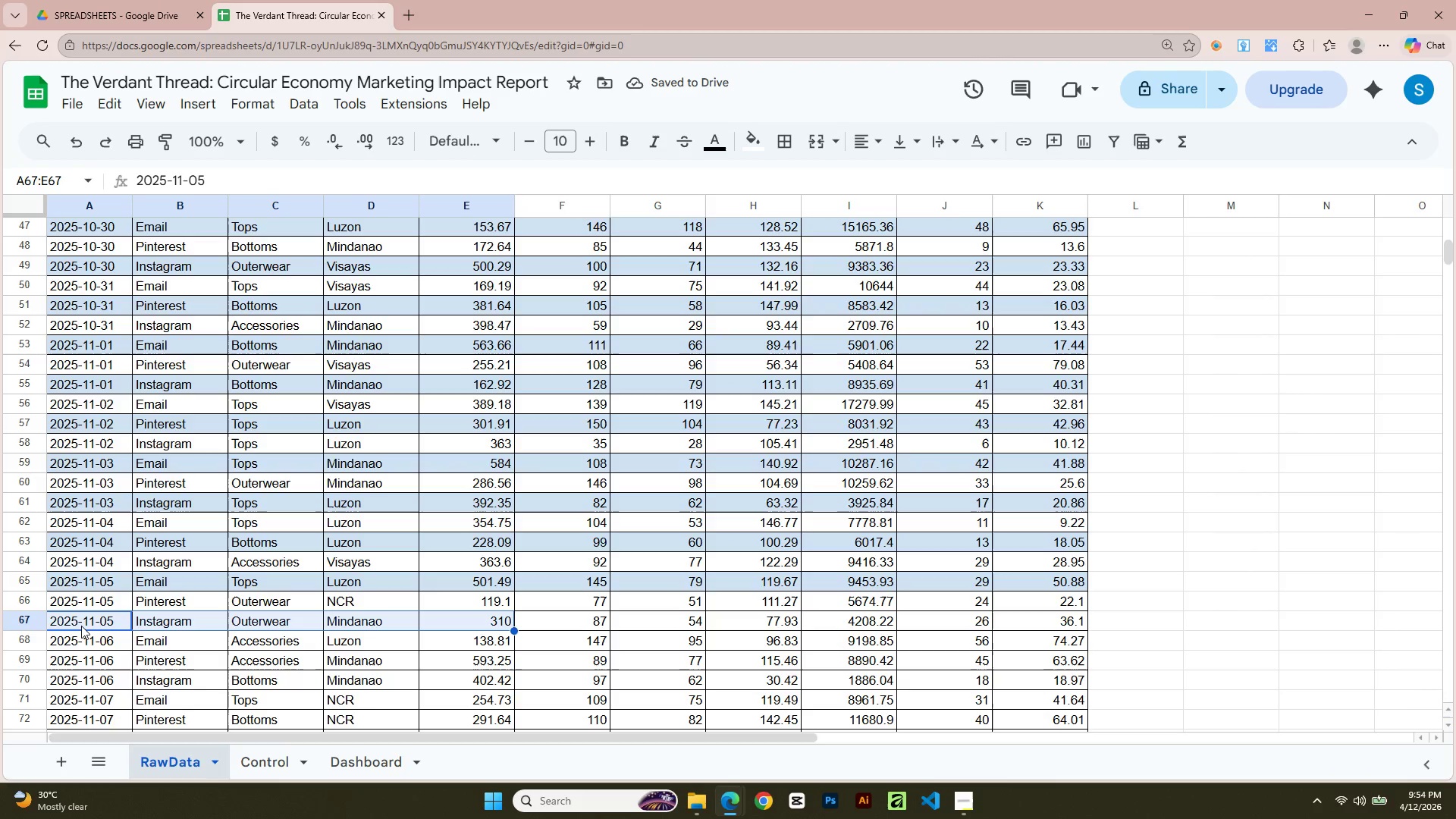 
key(Shift+ArrowRight)
 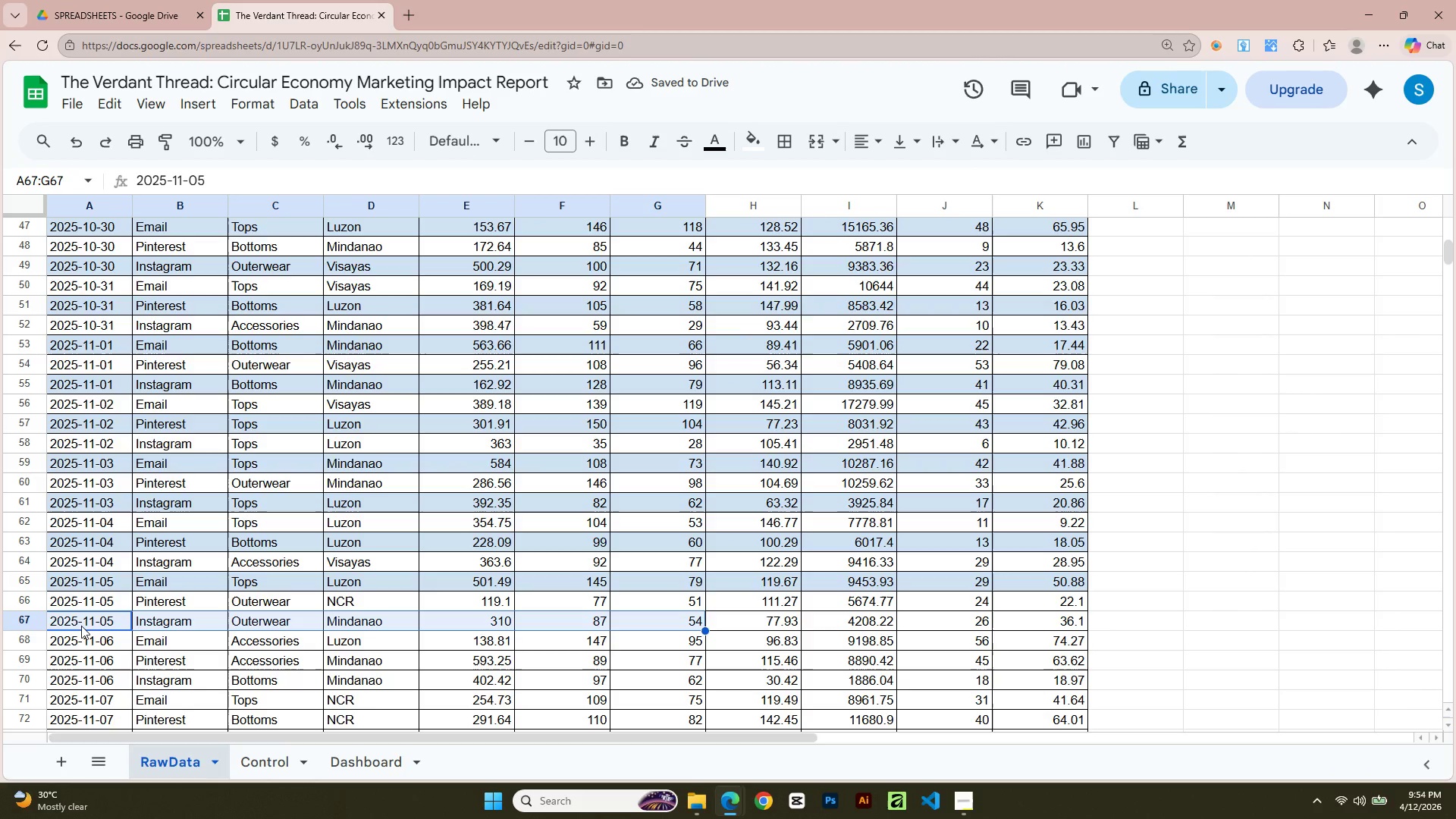 
key(Shift+ArrowRight)
 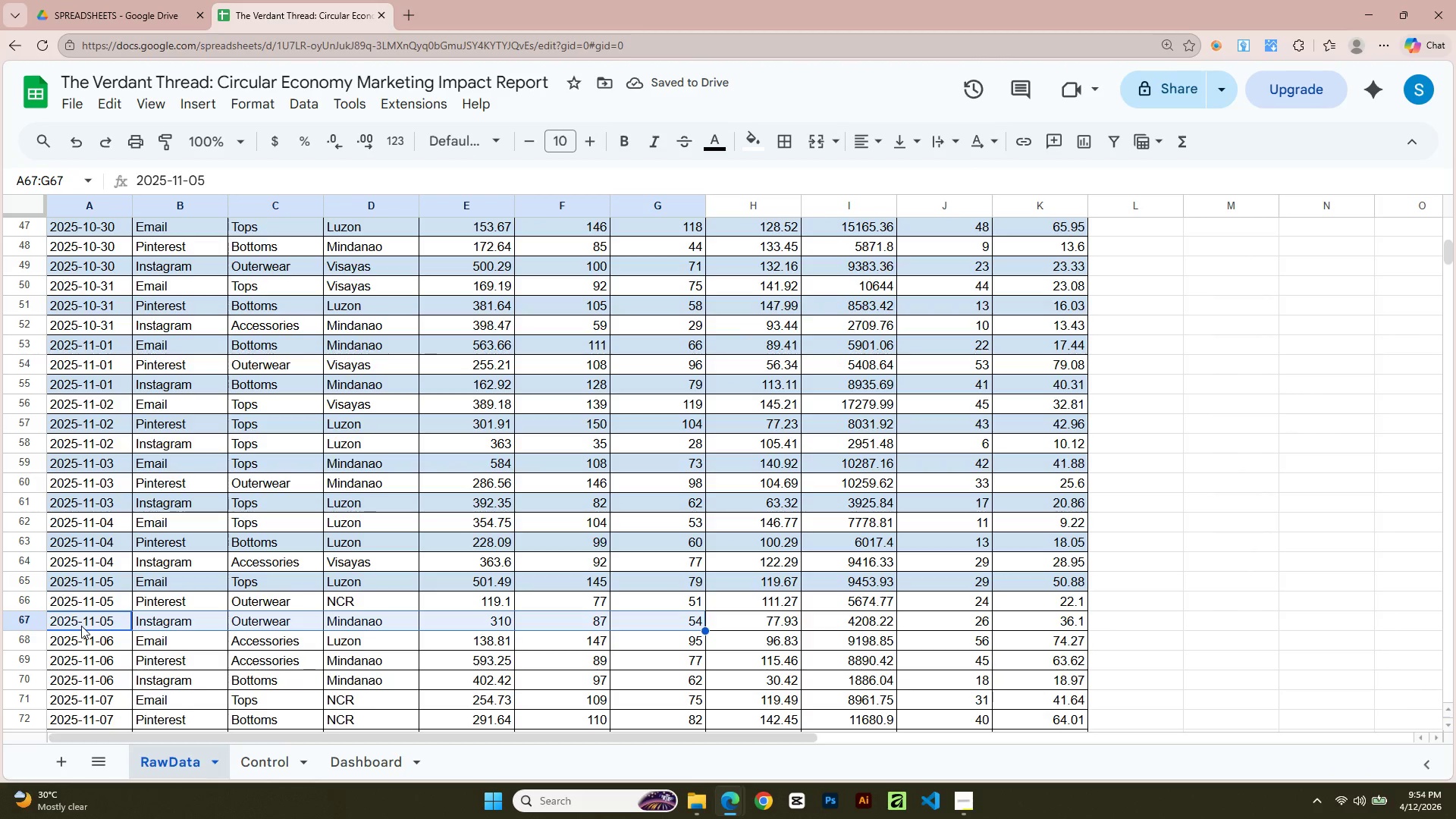 
key(Shift+ArrowRight)
 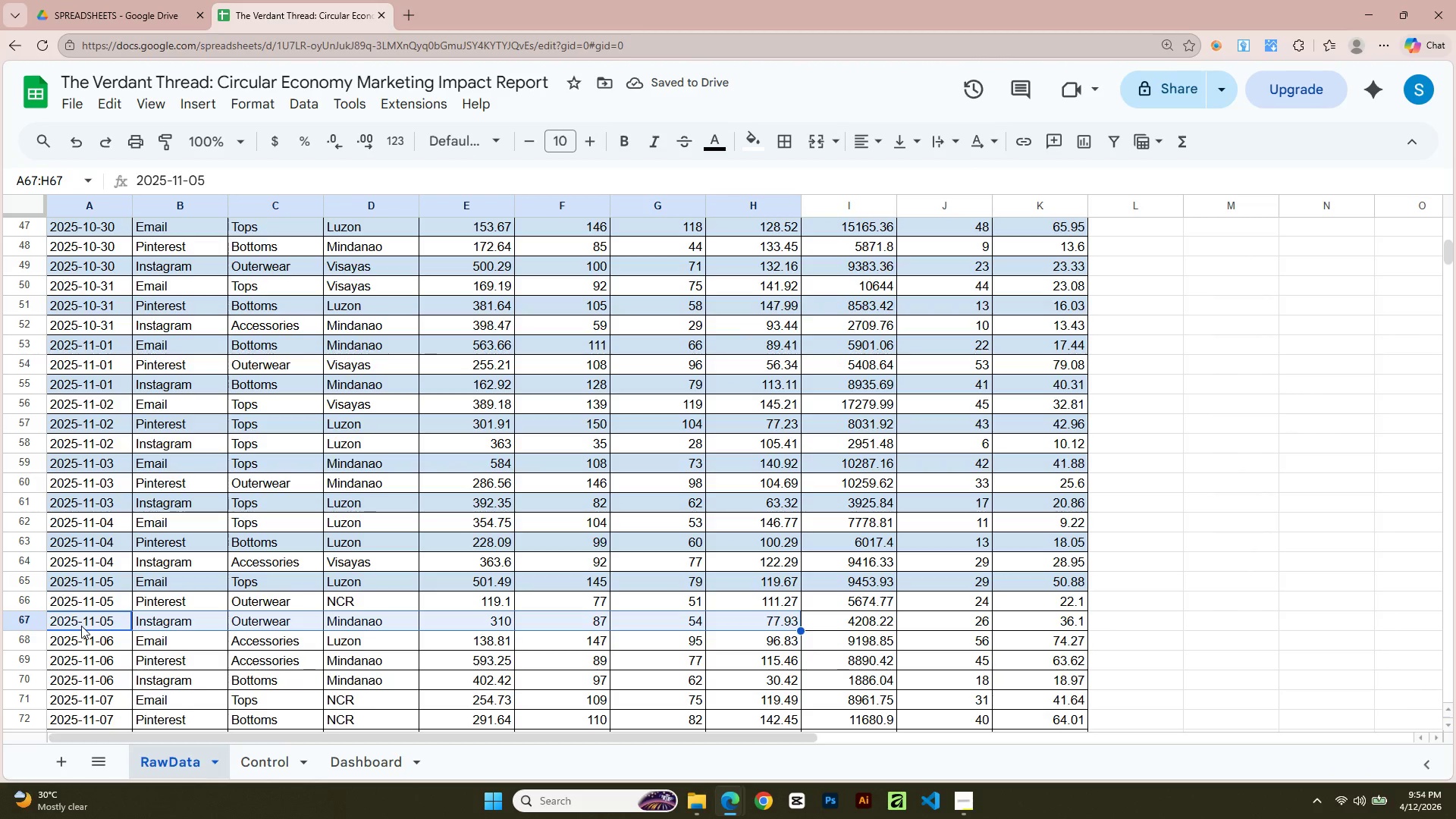 
key(Shift+ArrowRight)
 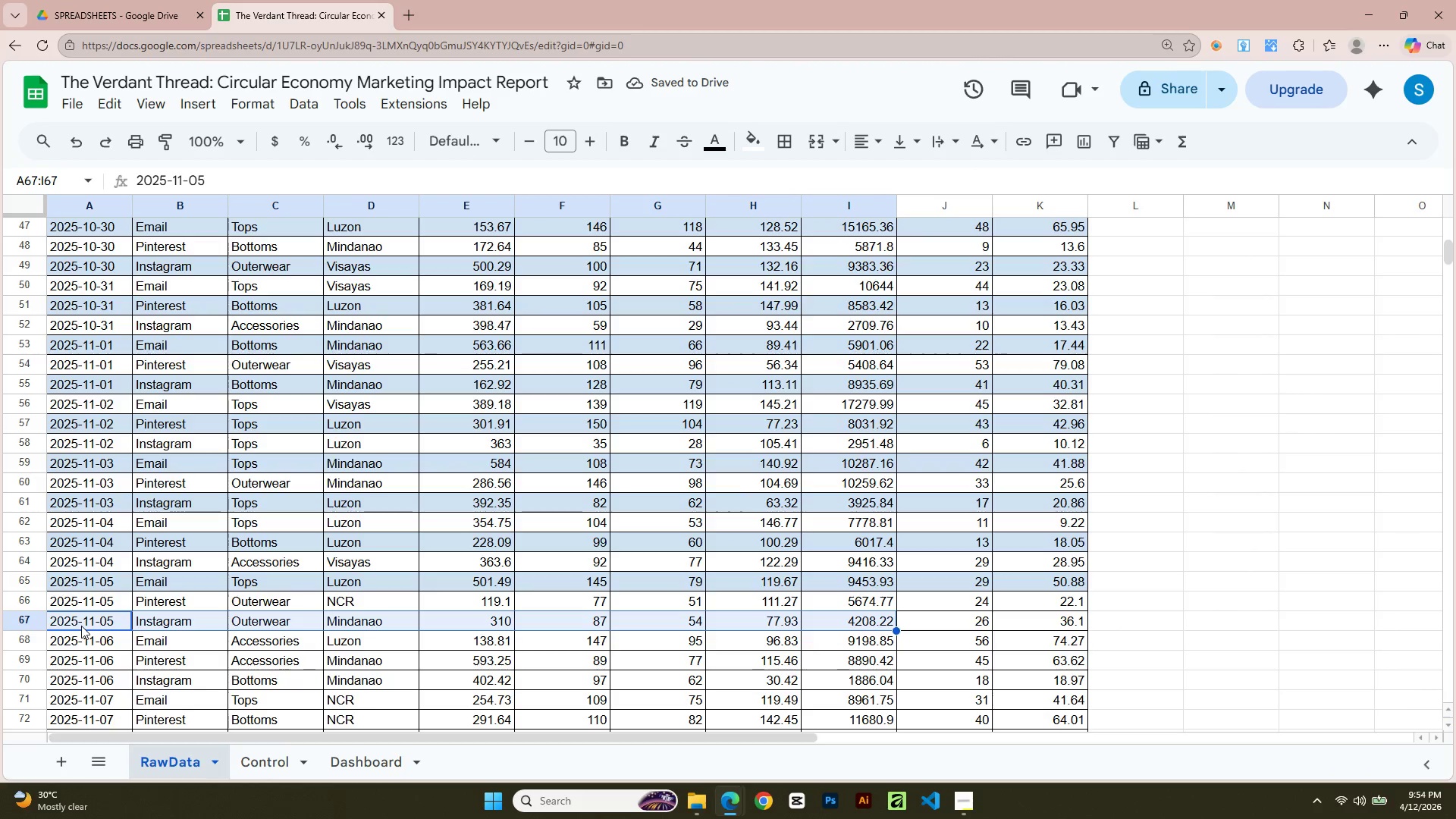 
key(Shift+ArrowRight)
 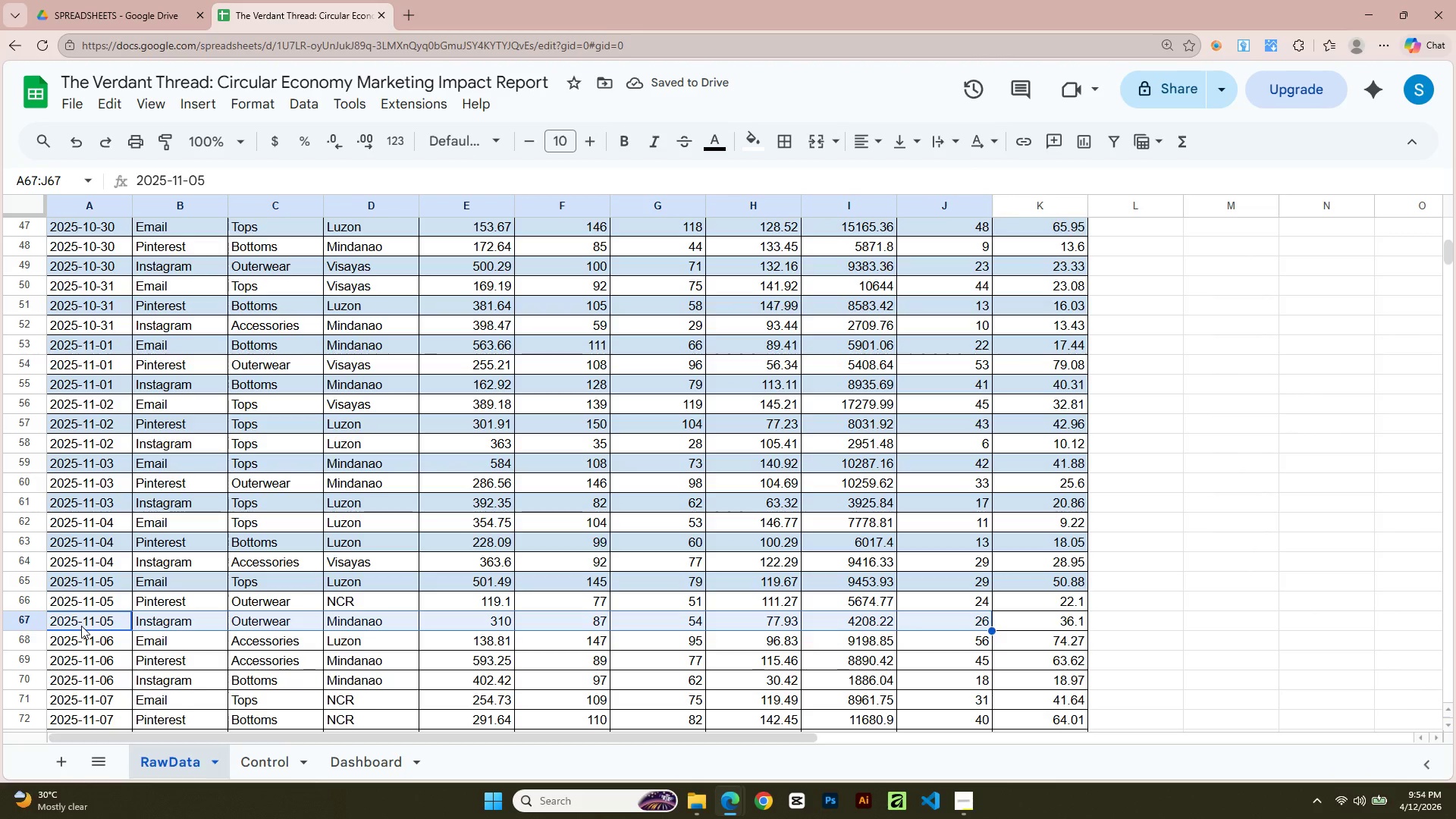 
key(Shift+ArrowRight)
 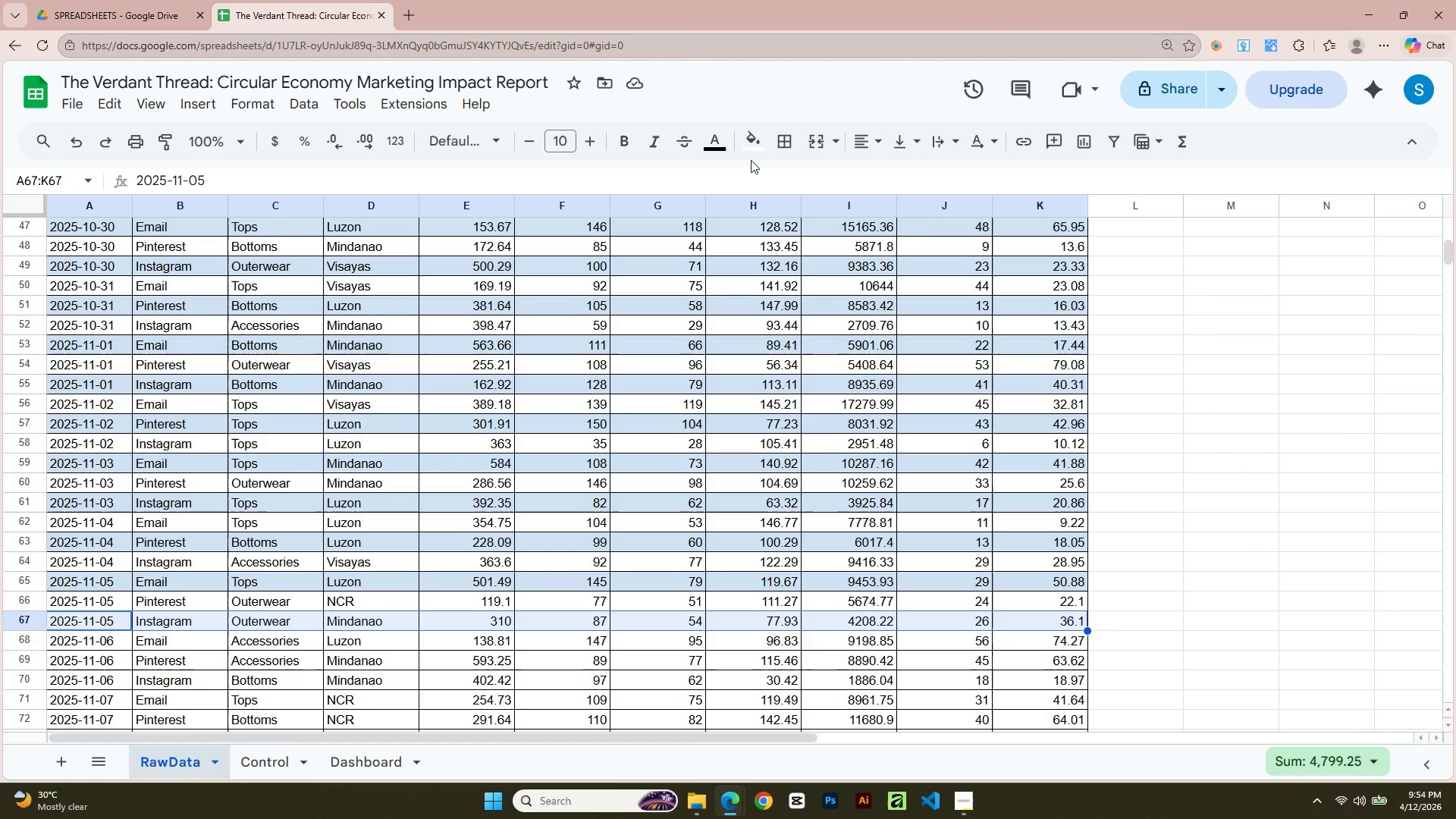 
double_click([751, 156])
 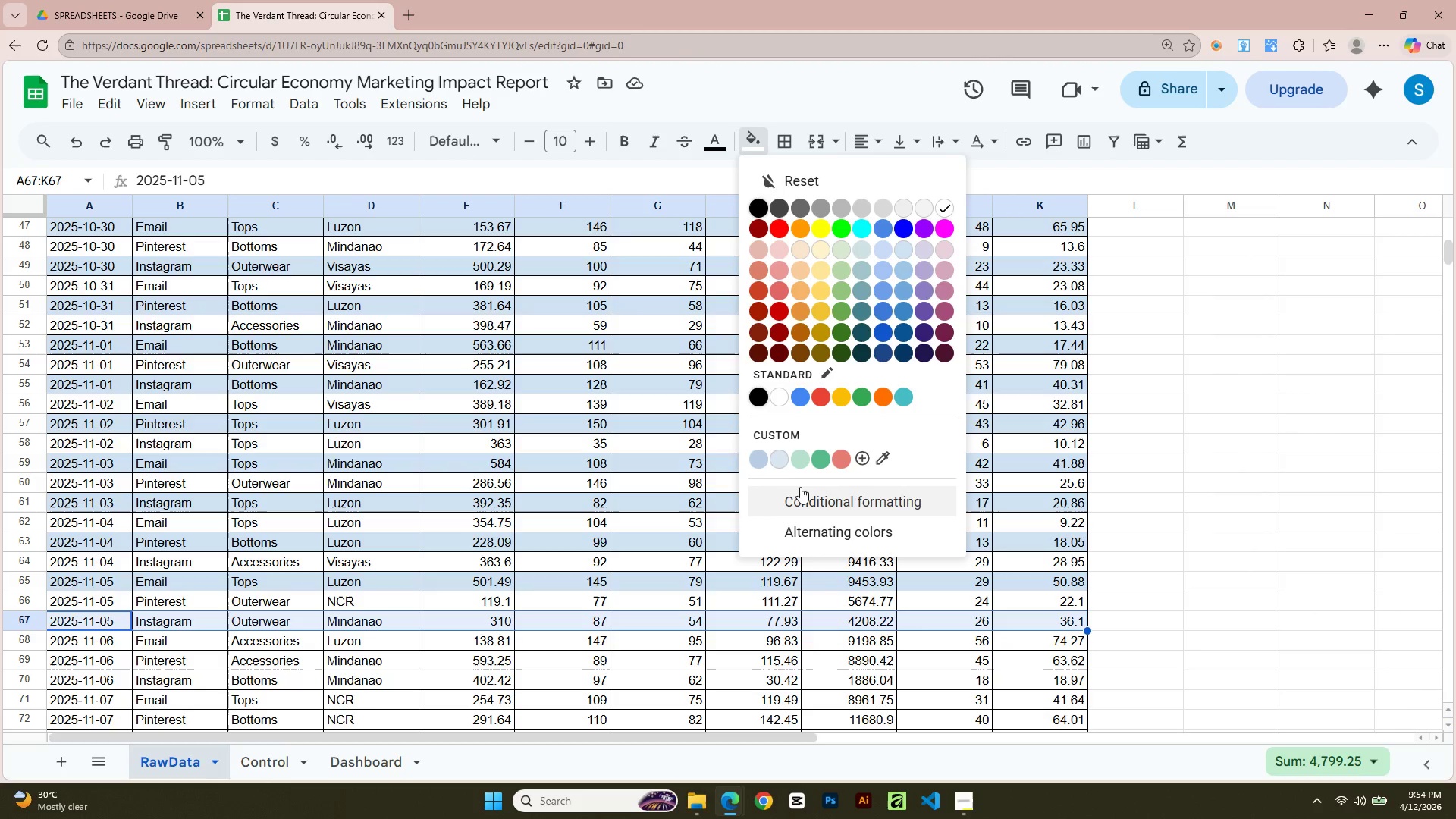 
left_click([800, 488])
 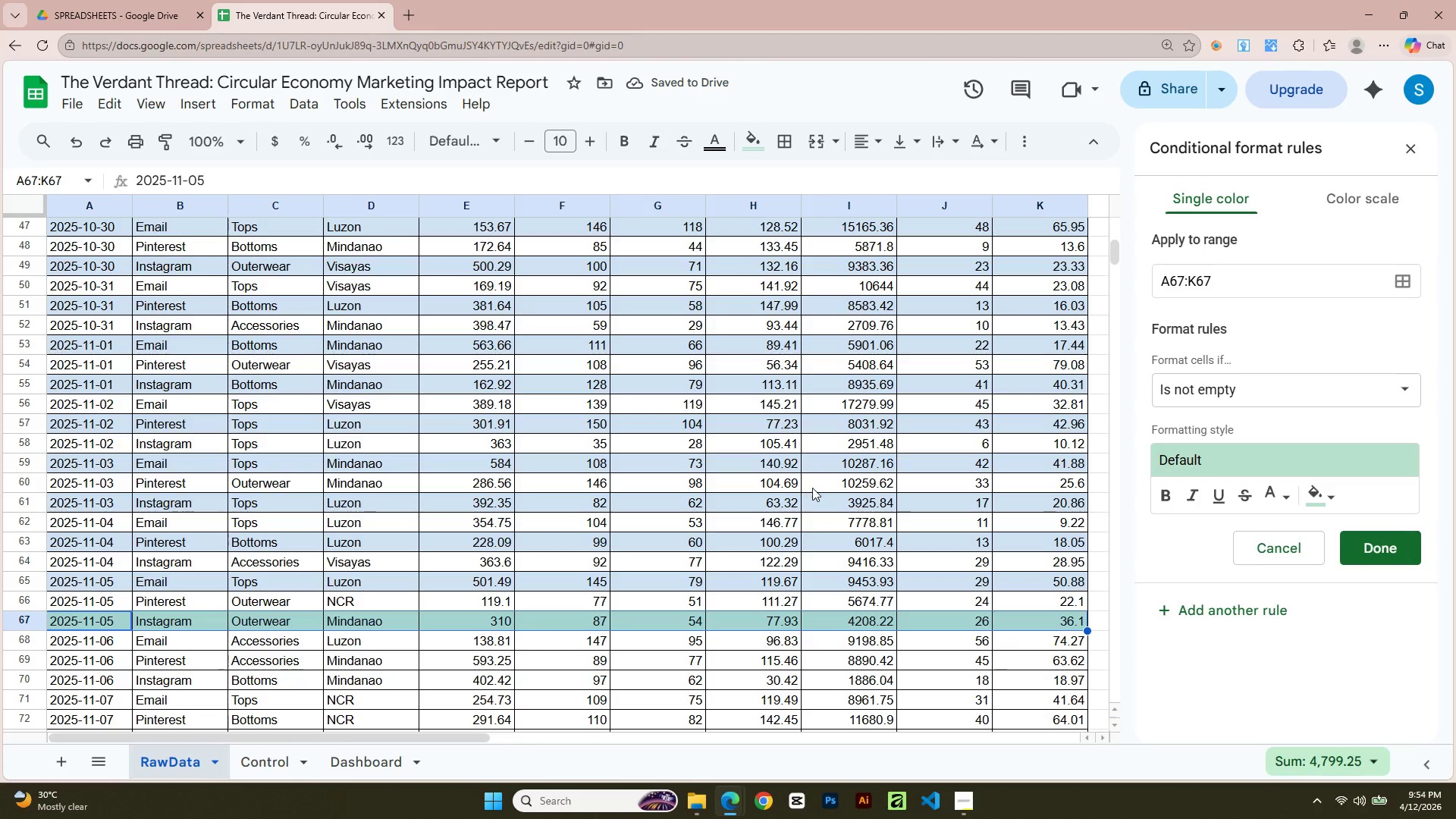 
mouse_move([1321, 492])
 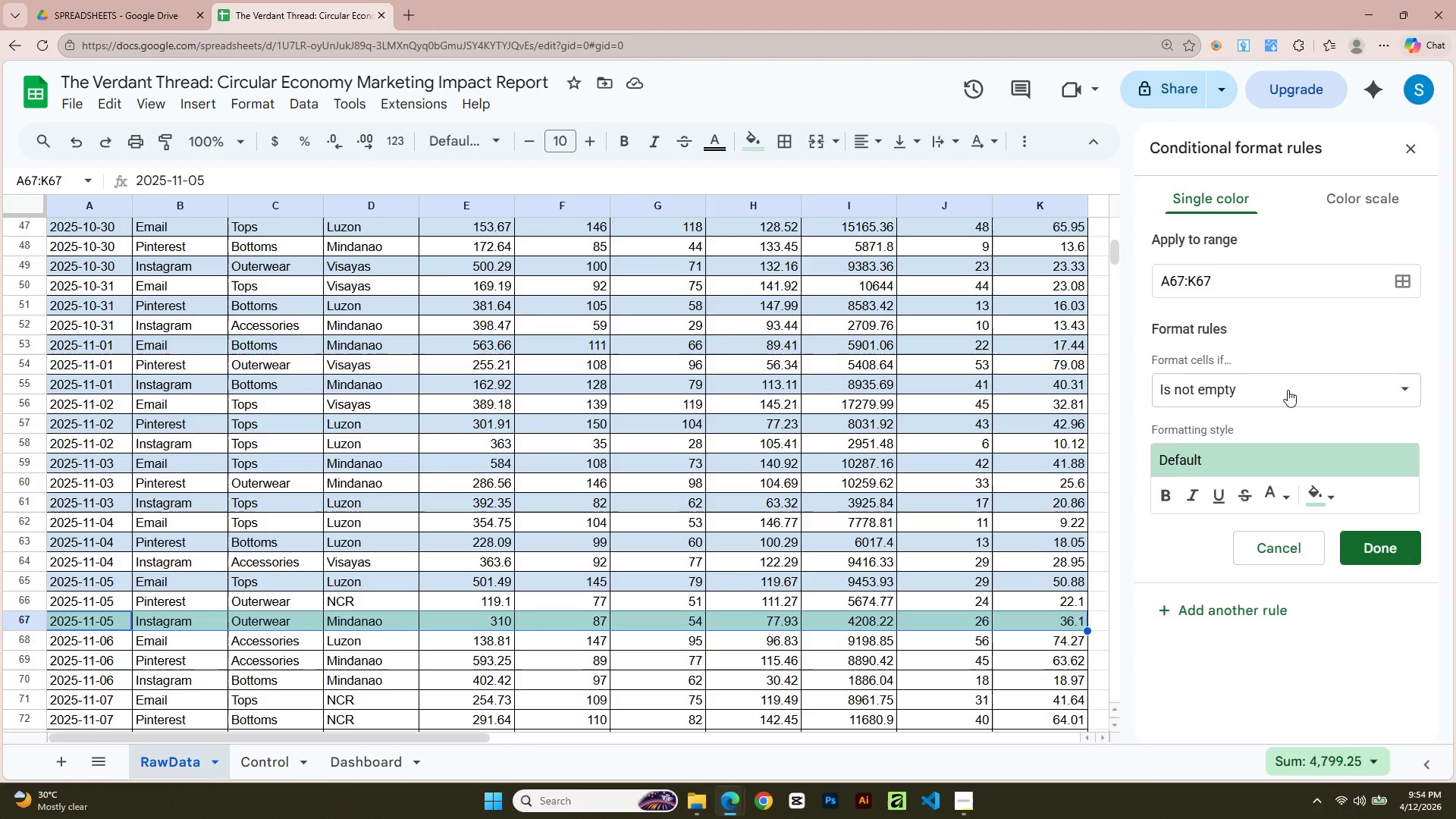 
left_click([1288, 390])
 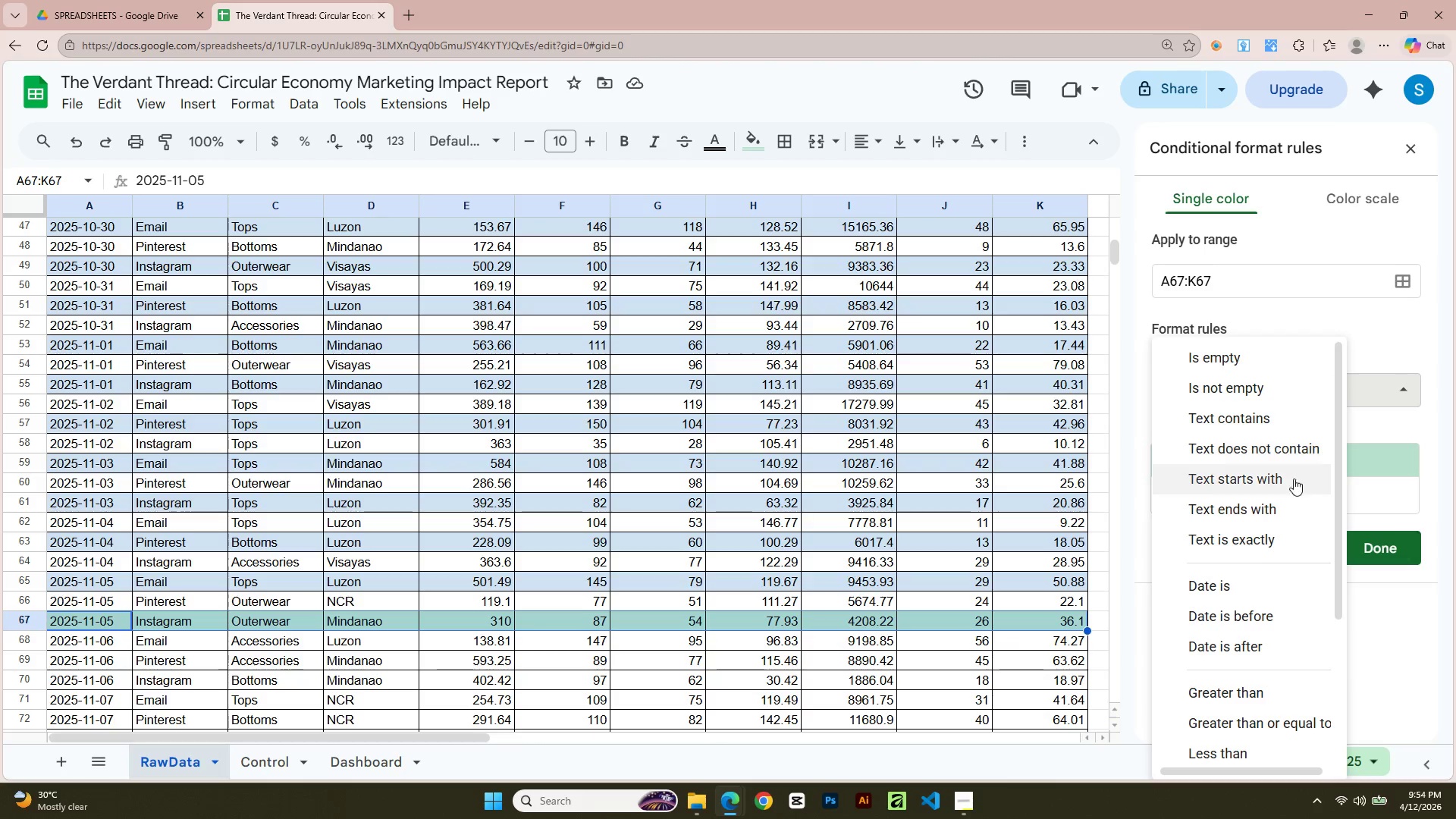 
scroll: coordinate [1314, 660], scroll_direction: up, amount: 1.0
 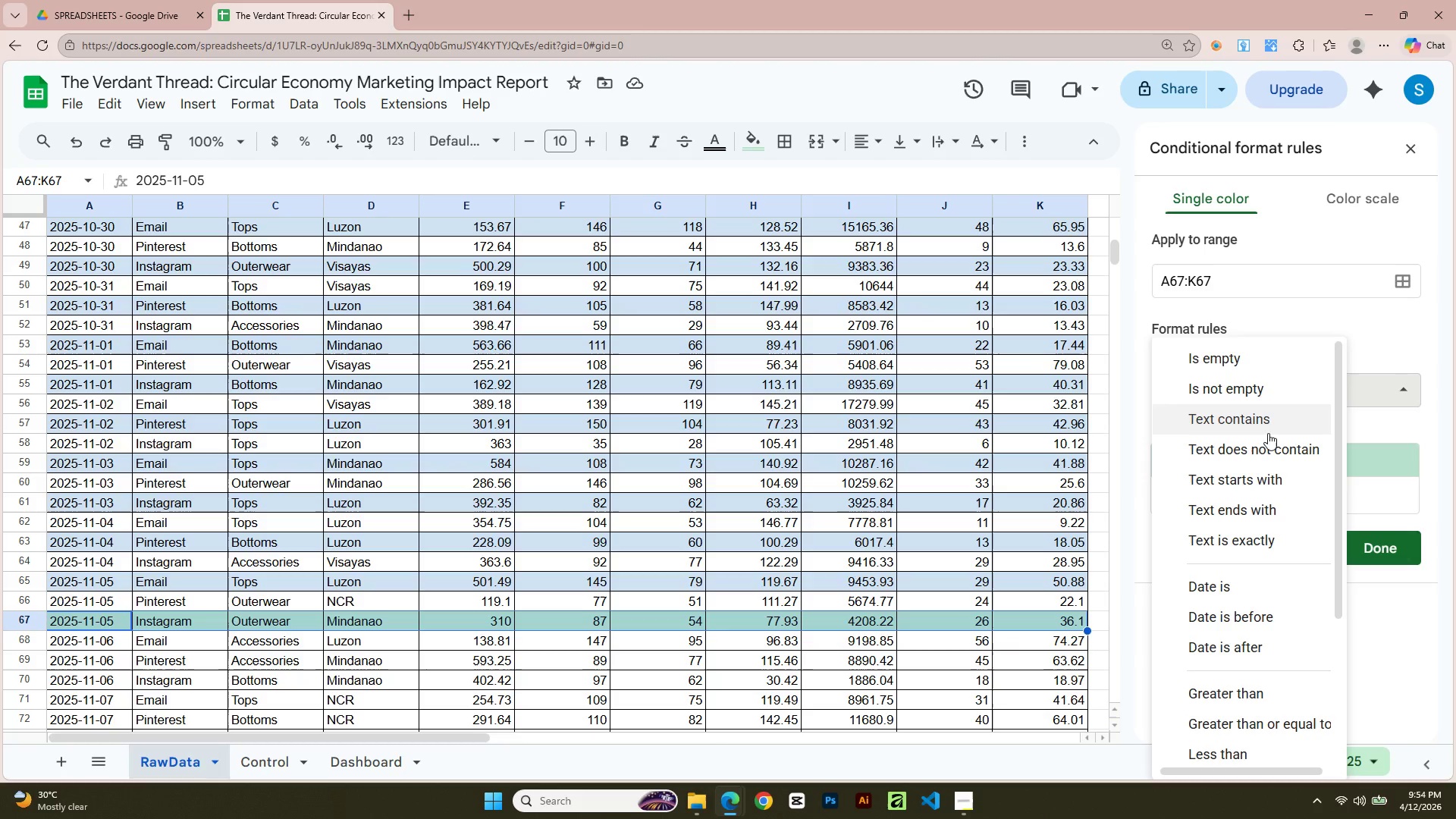 
wait(5.72)
 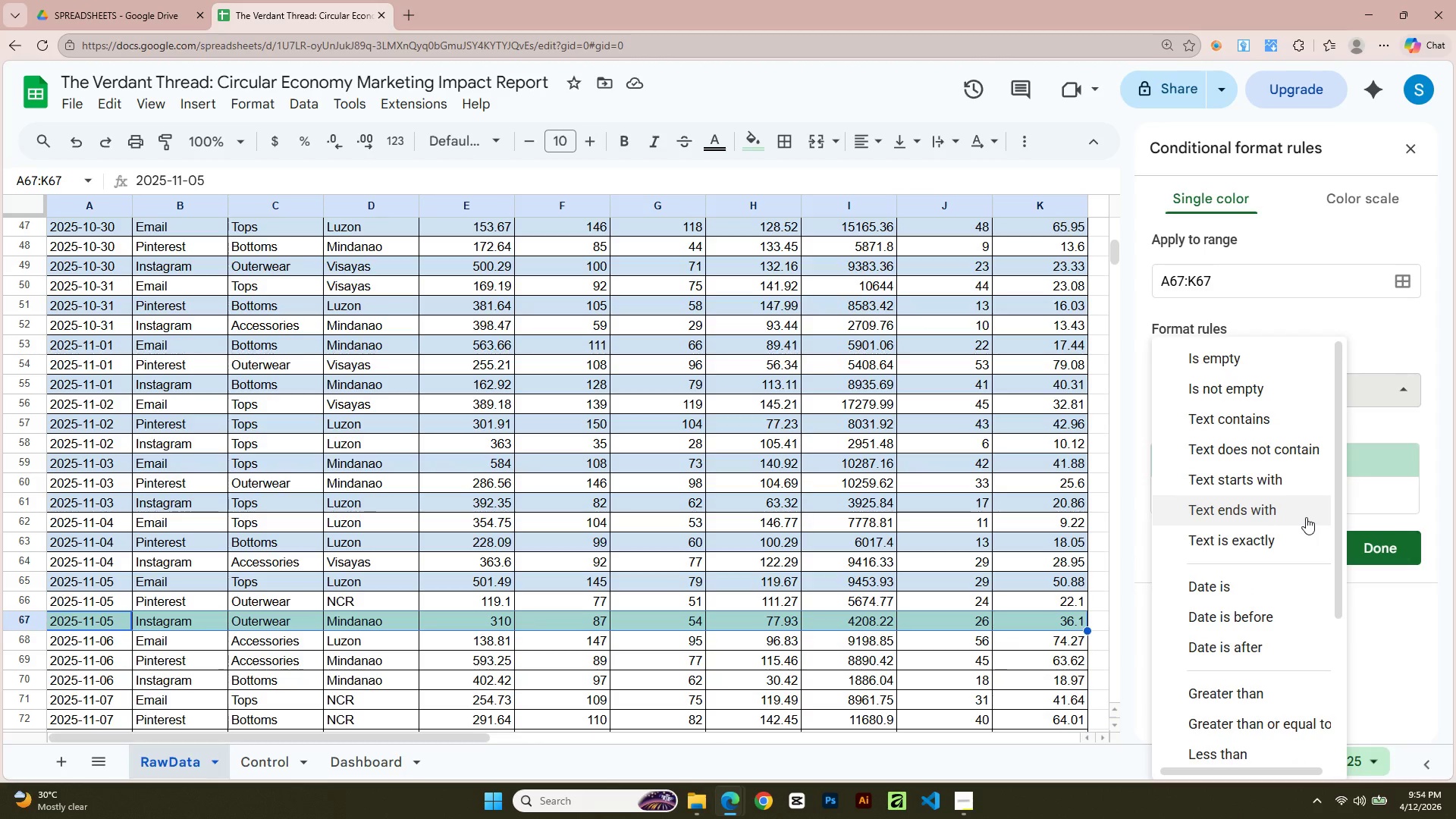 
left_click([1396, 341])
 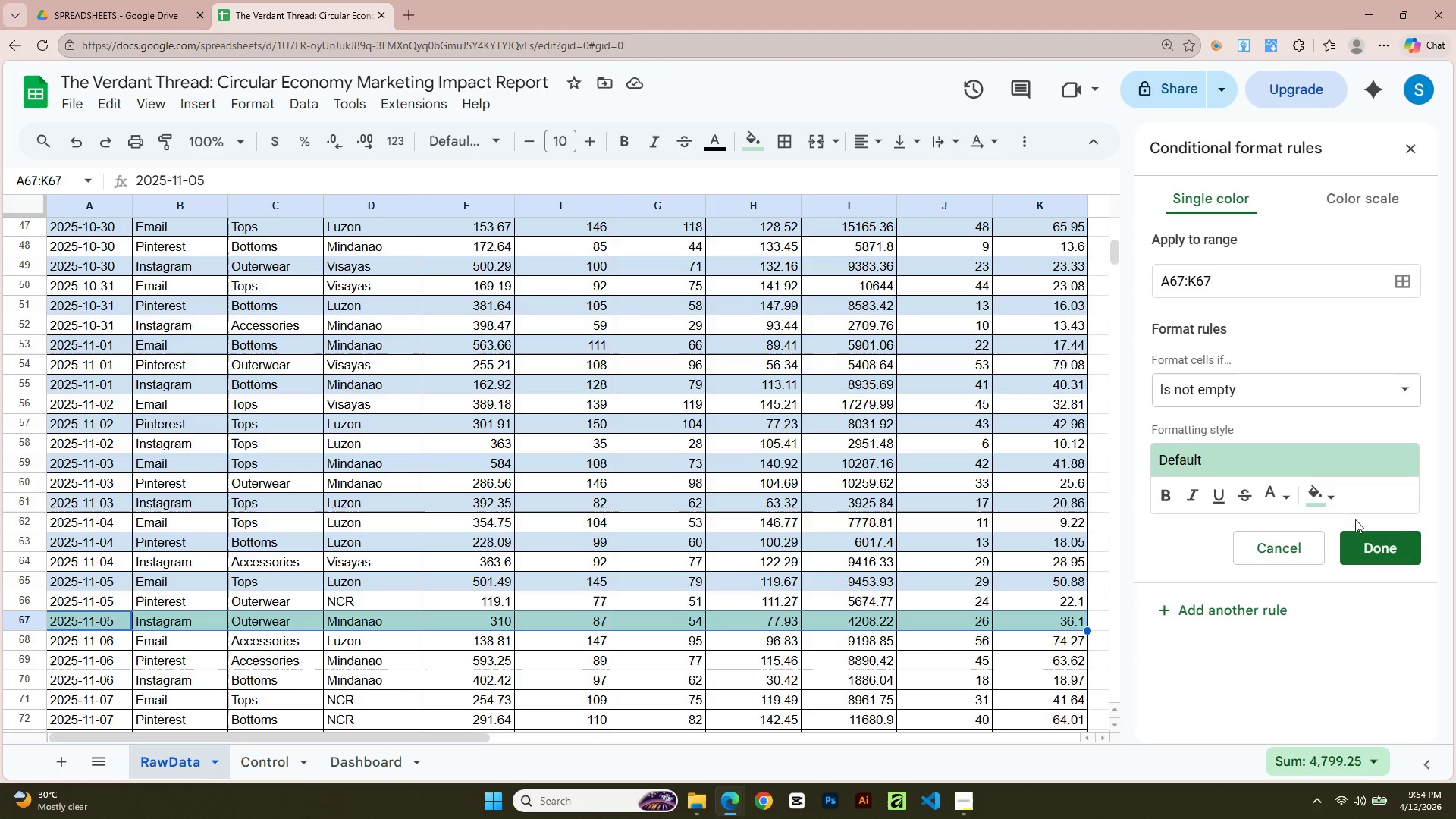 
left_click([1331, 504])
 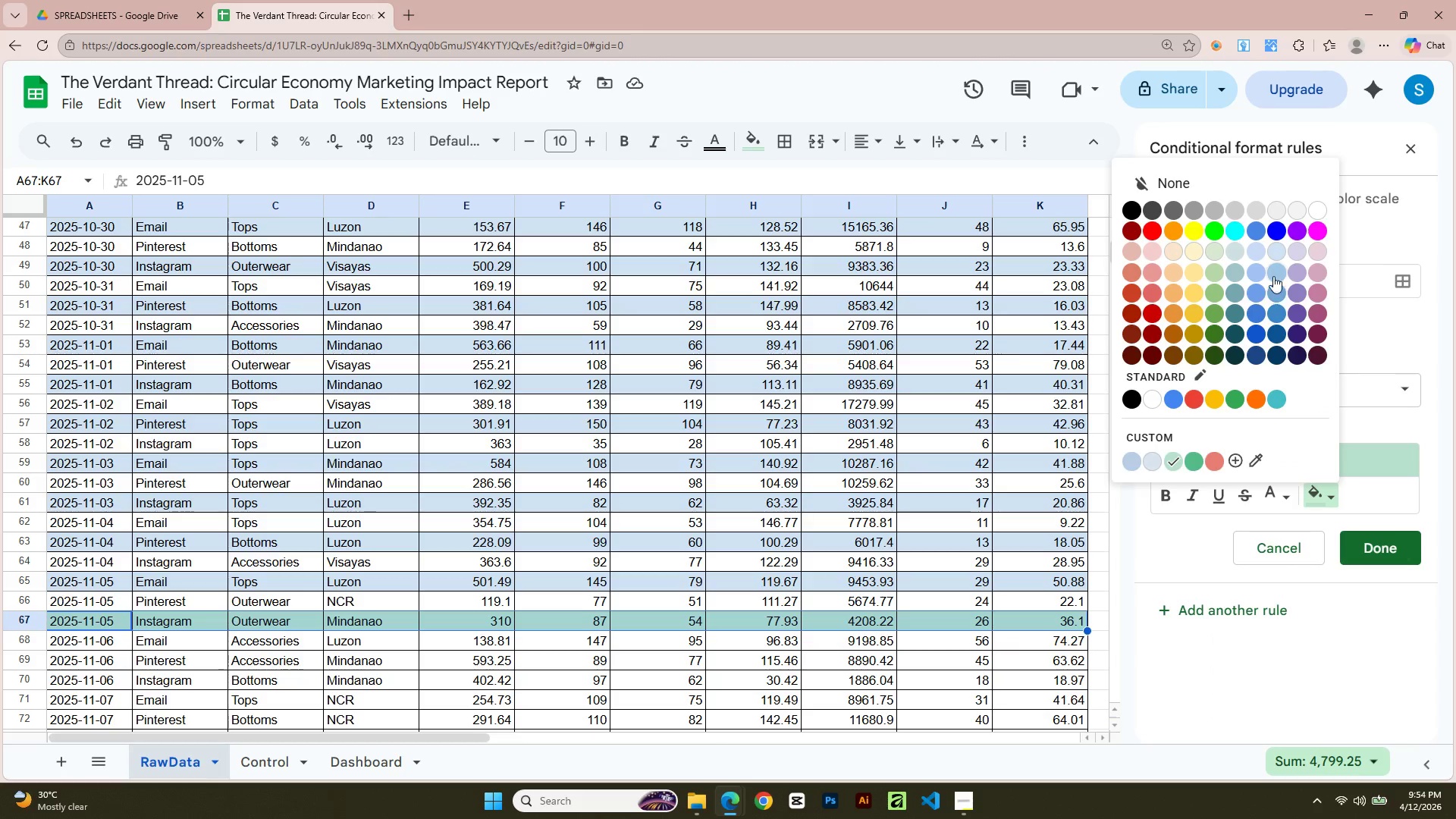 
left_click([1275, 252])
 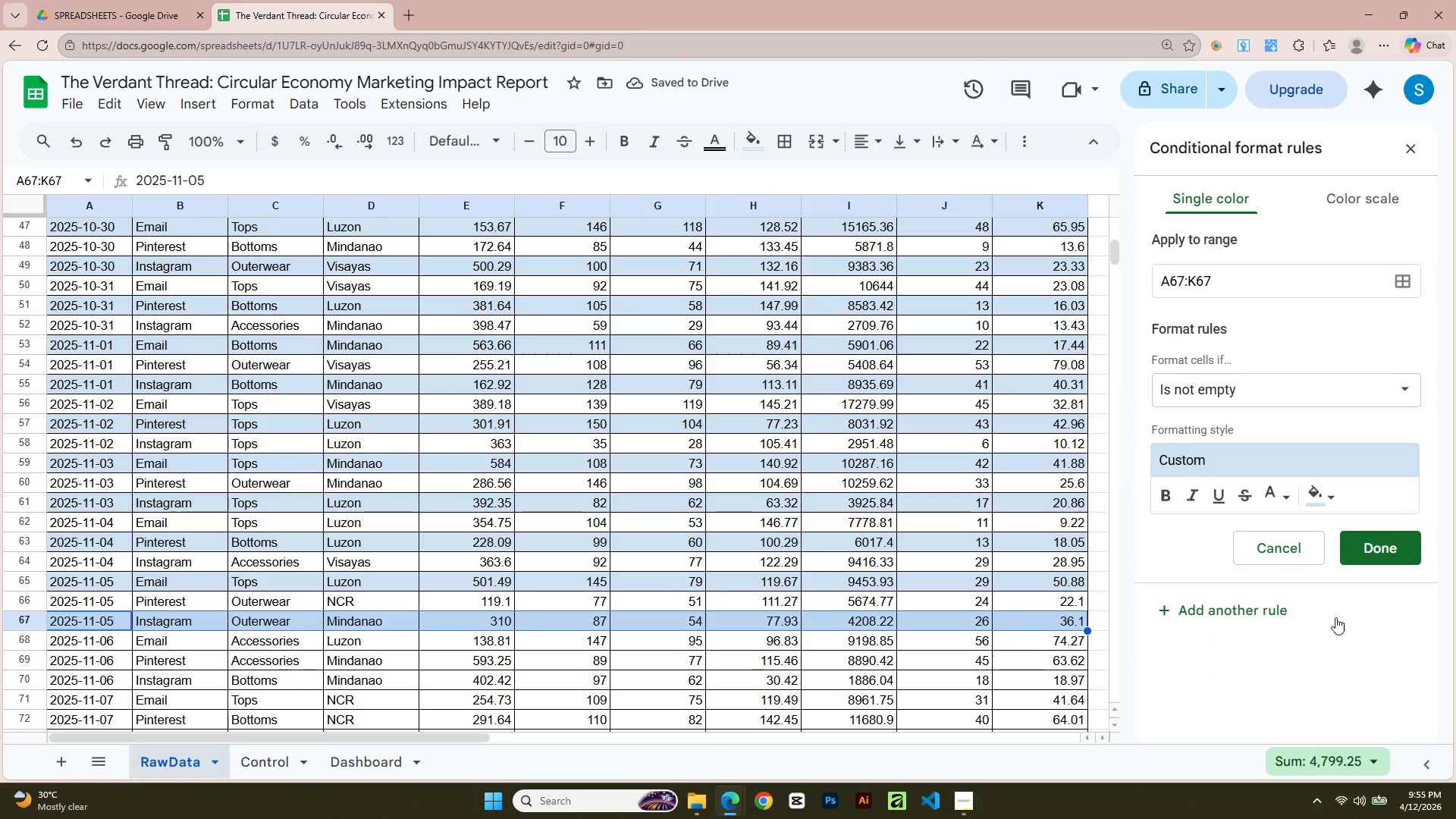 
left_click([1377, 548])
 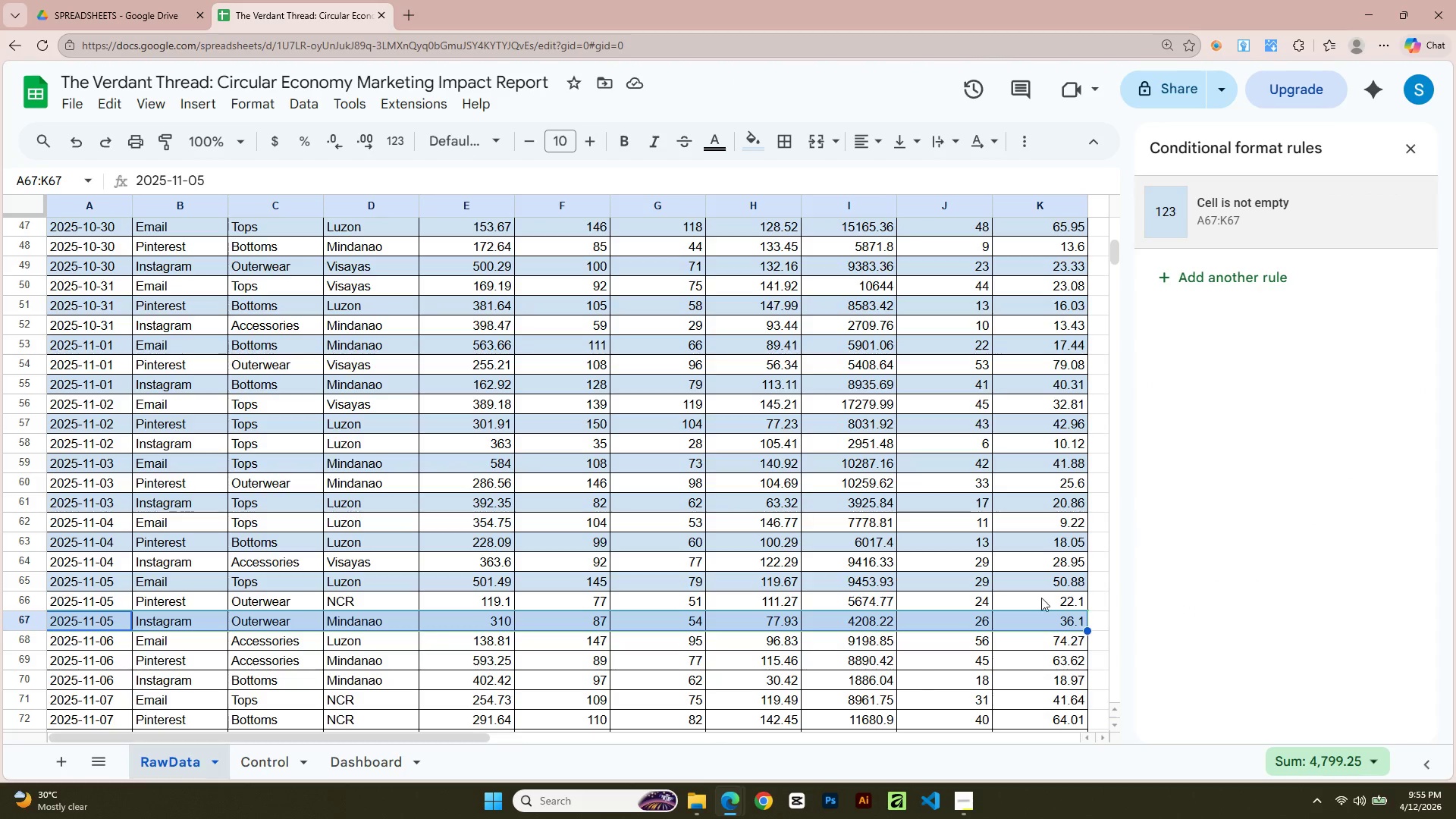 
left_click([738, 698])
 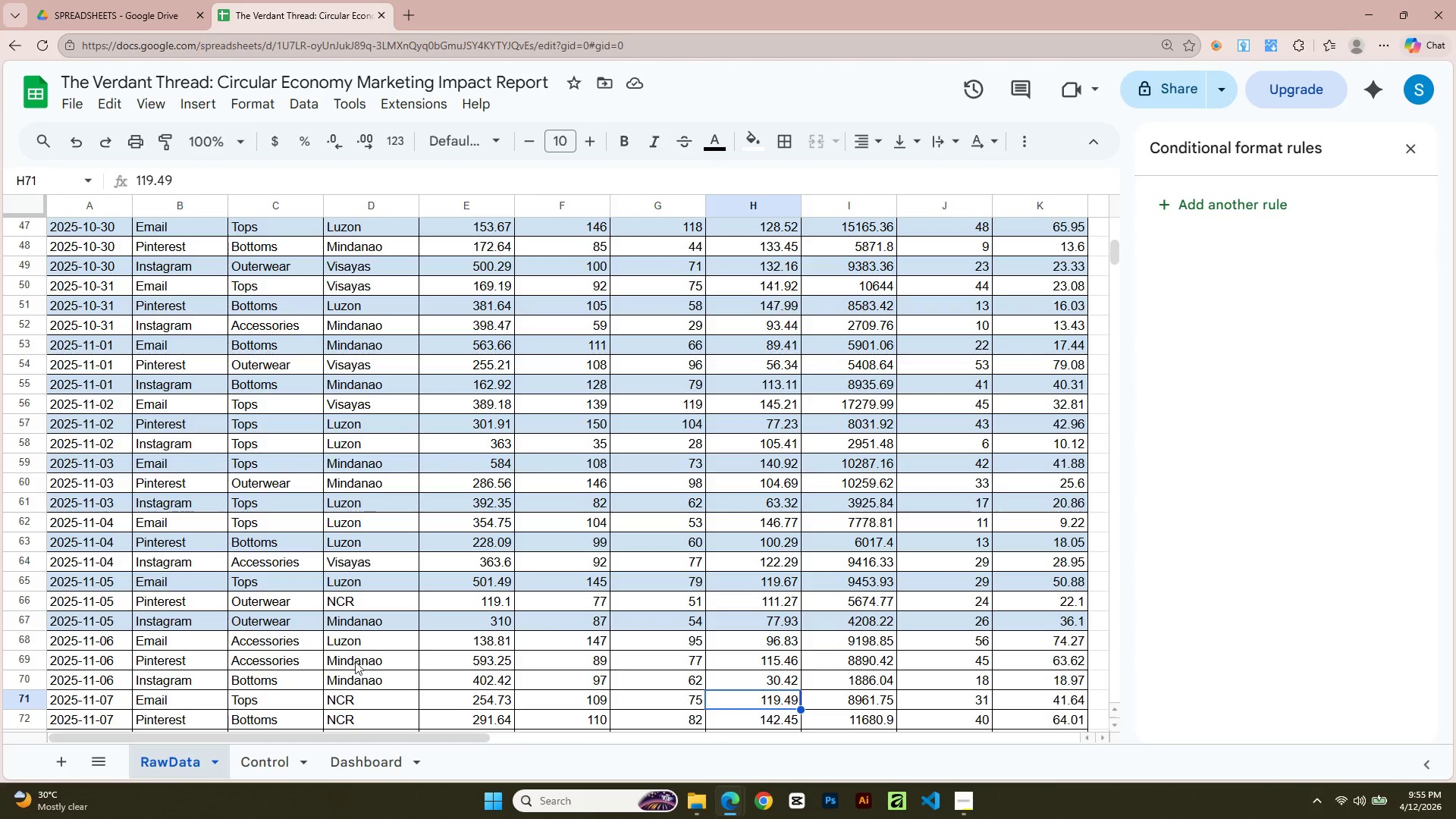 
scroll: coordinate [353, 662], scroll_direction: down, amount: 4.0
 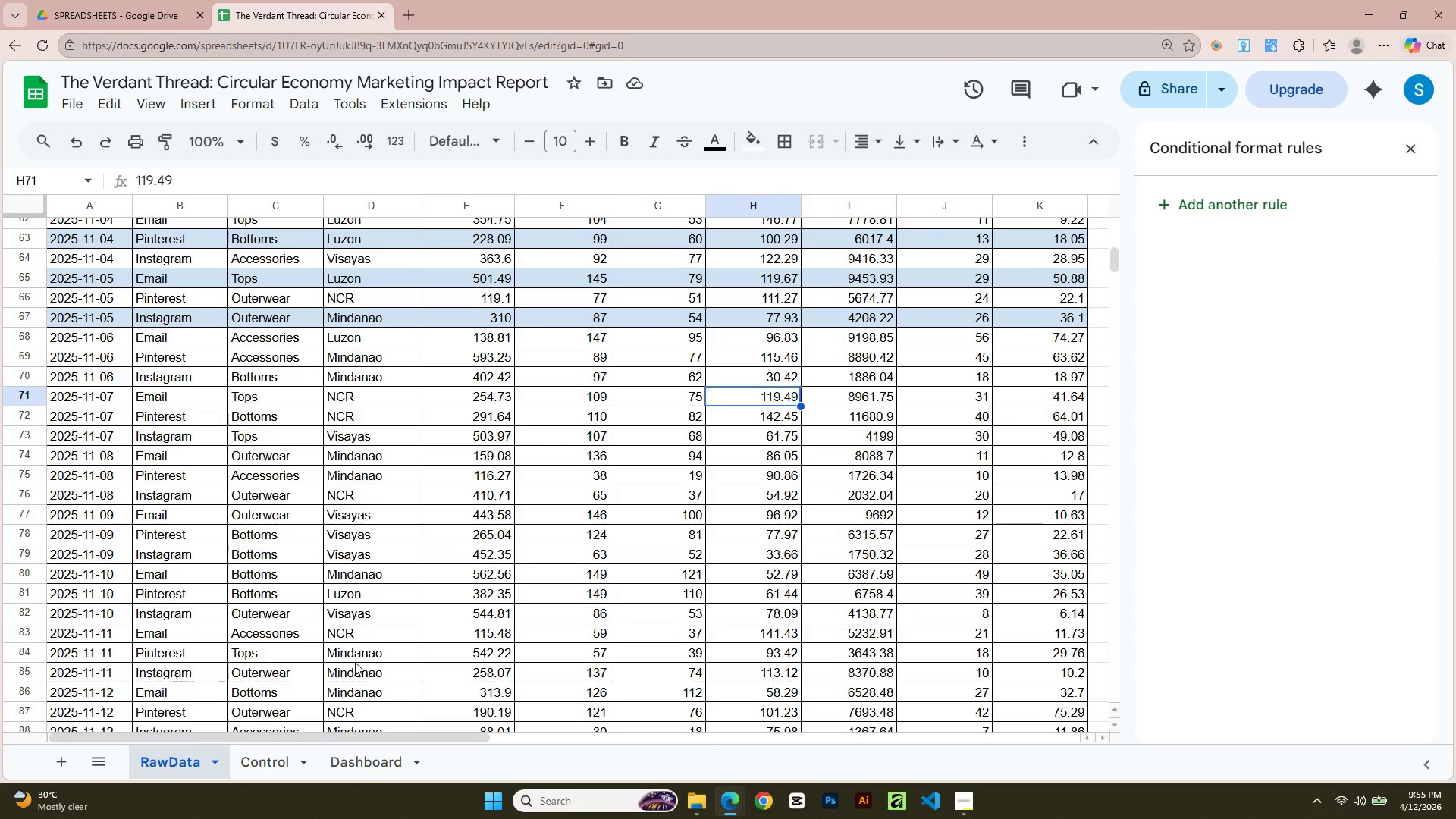 
scroll: coordinate [1301, 236], scroll_direction: up, amount: 11.0
 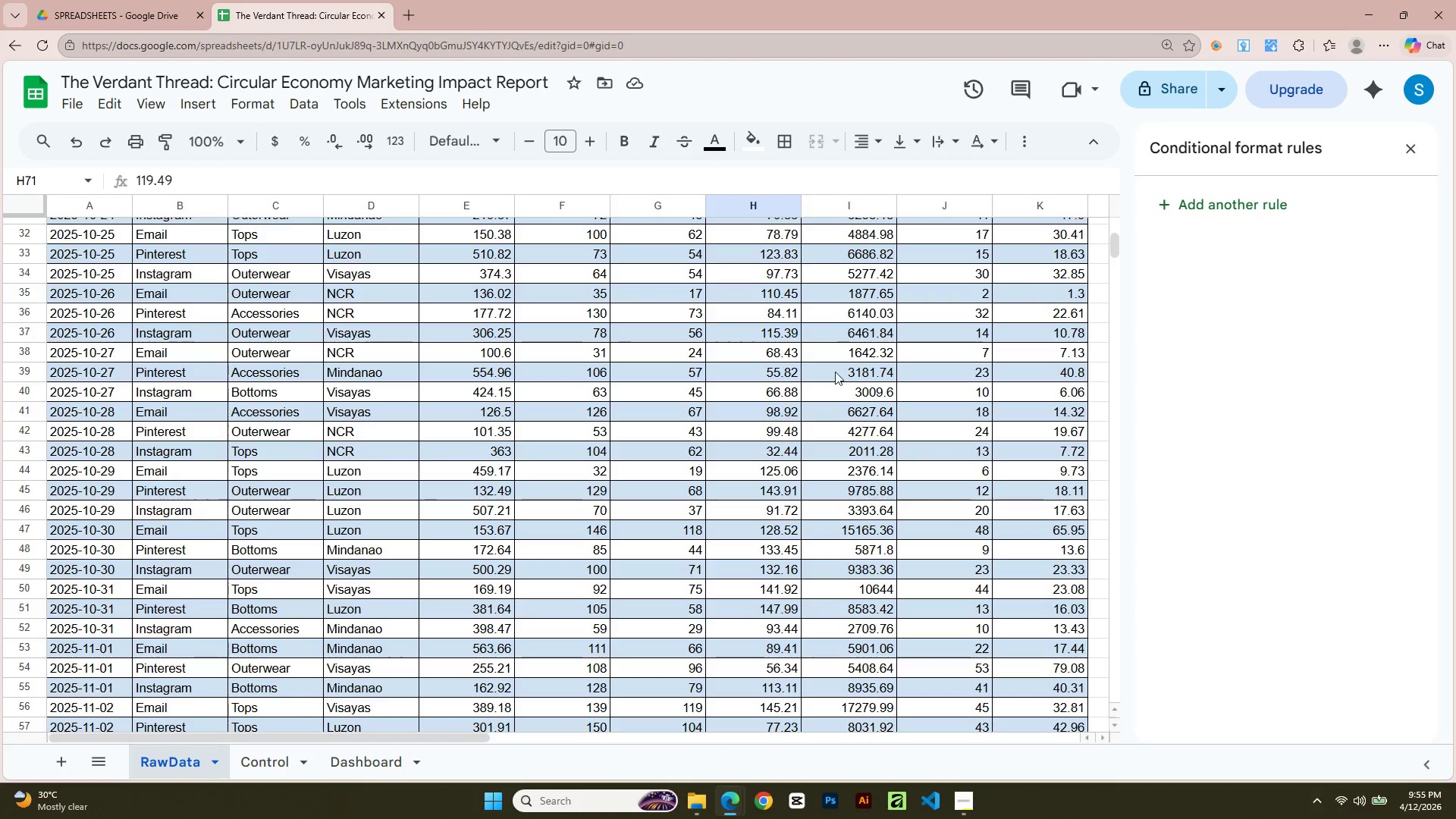 
scroll: coordinate [439, 598], scroll_direction: down, amount: 6.0
 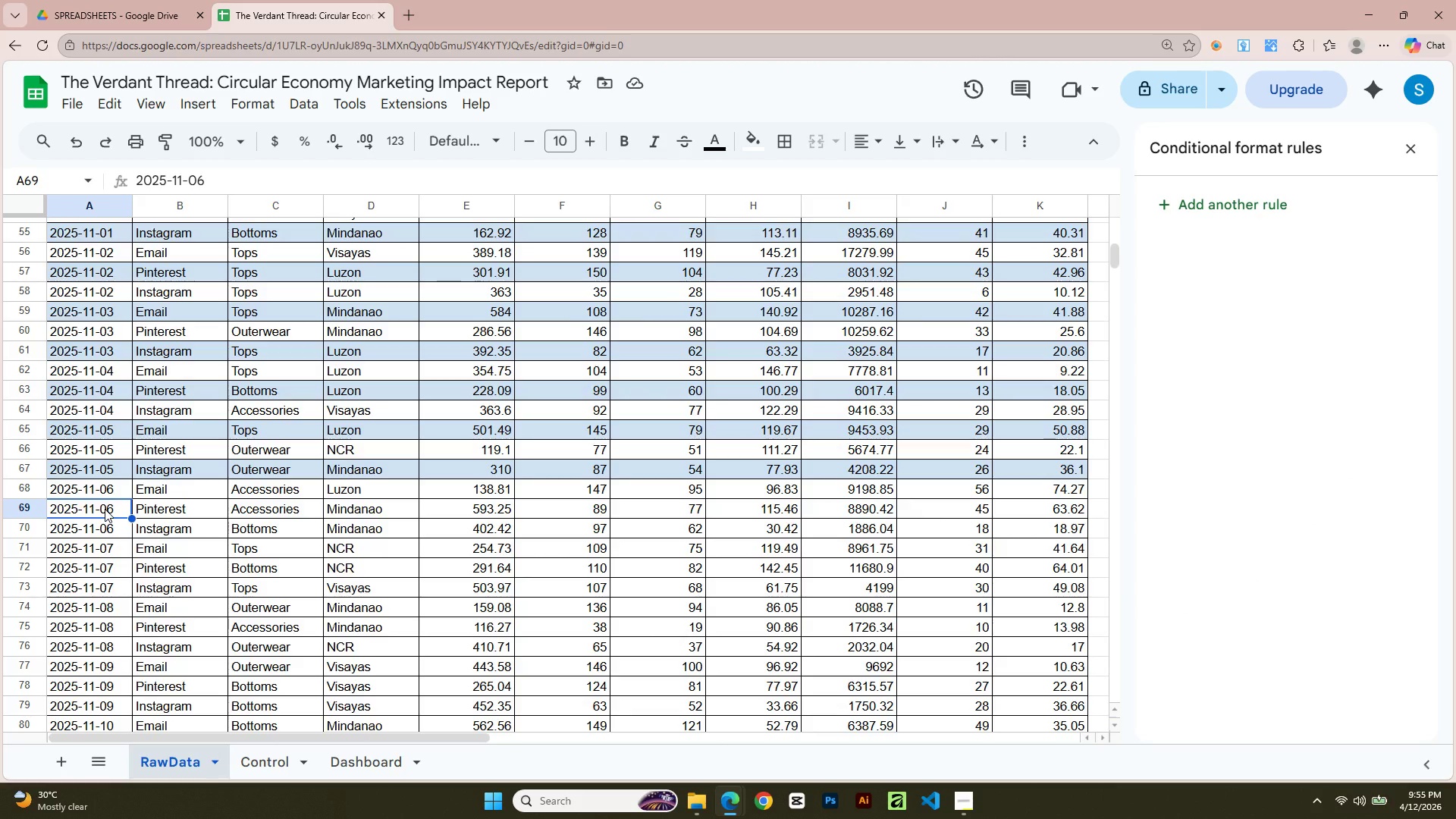 
hold_key(key=ShiftLeft, duration=1.16)
 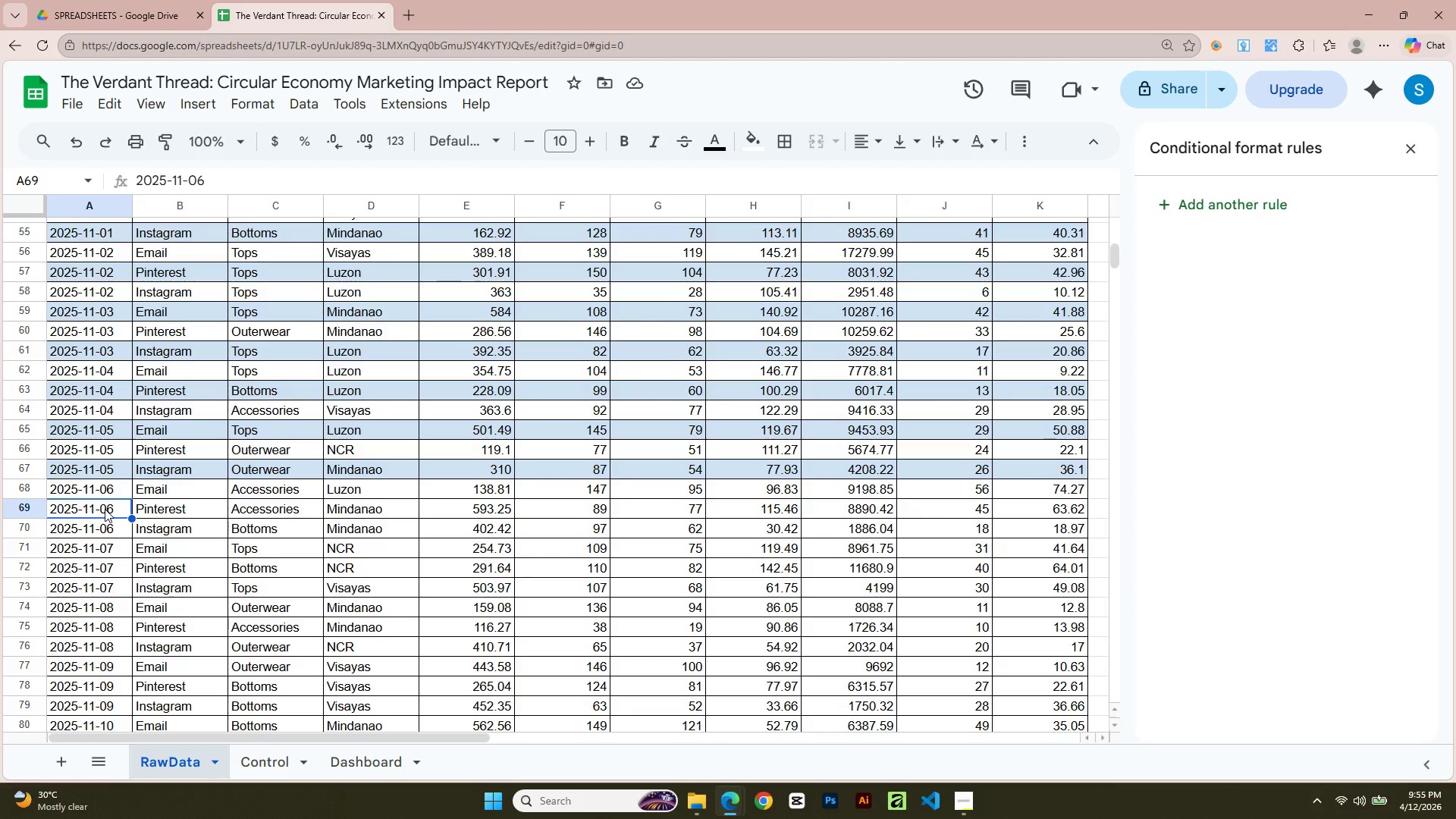 
key(Shift+ArrowRight)
 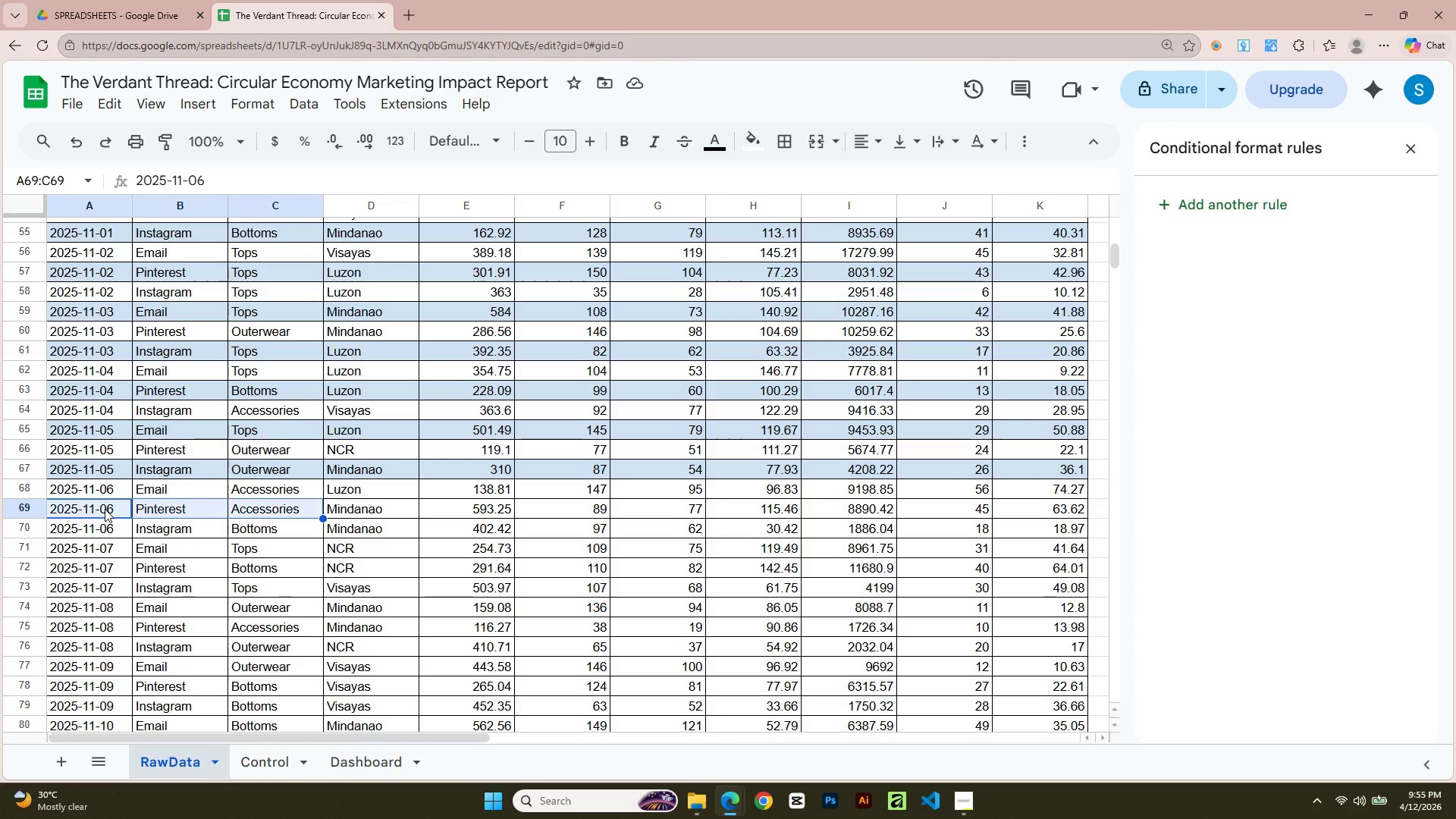 
key(Shift+ArrowRight)
 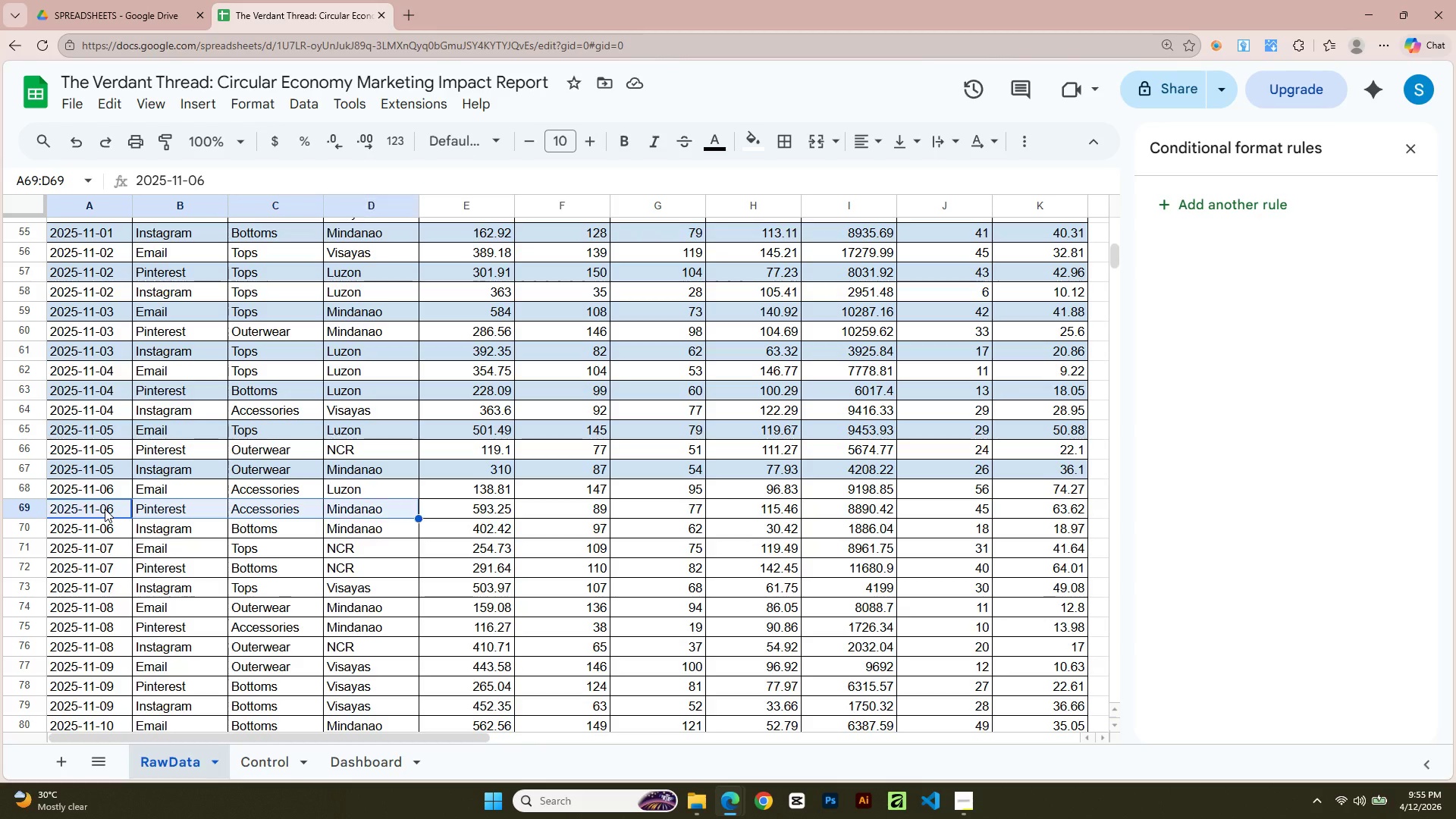 
key(Shift+ArrowRight)
 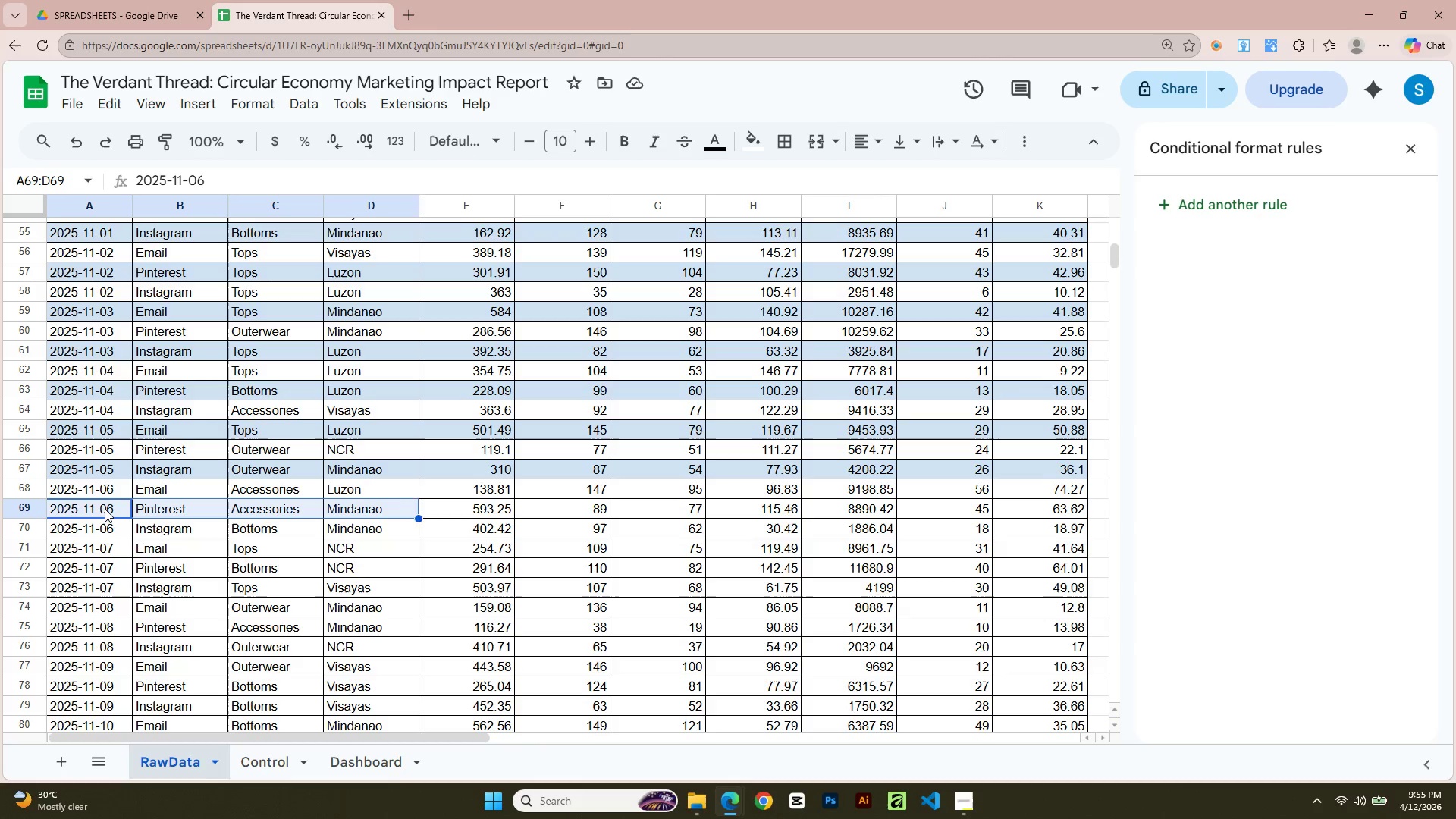 
key(Shift+ArrowRight)
 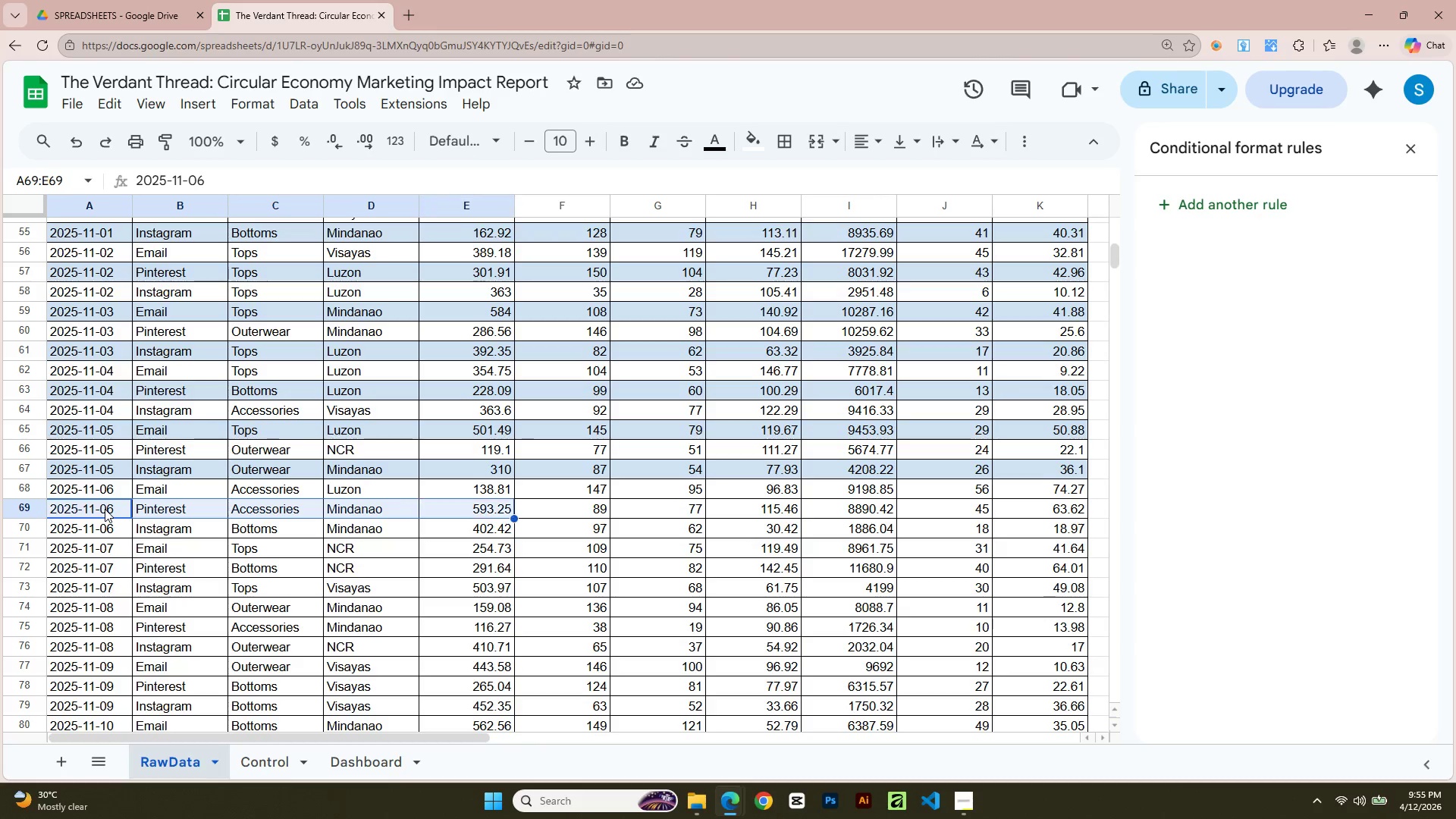 
key(Shift+ArrowRight)
 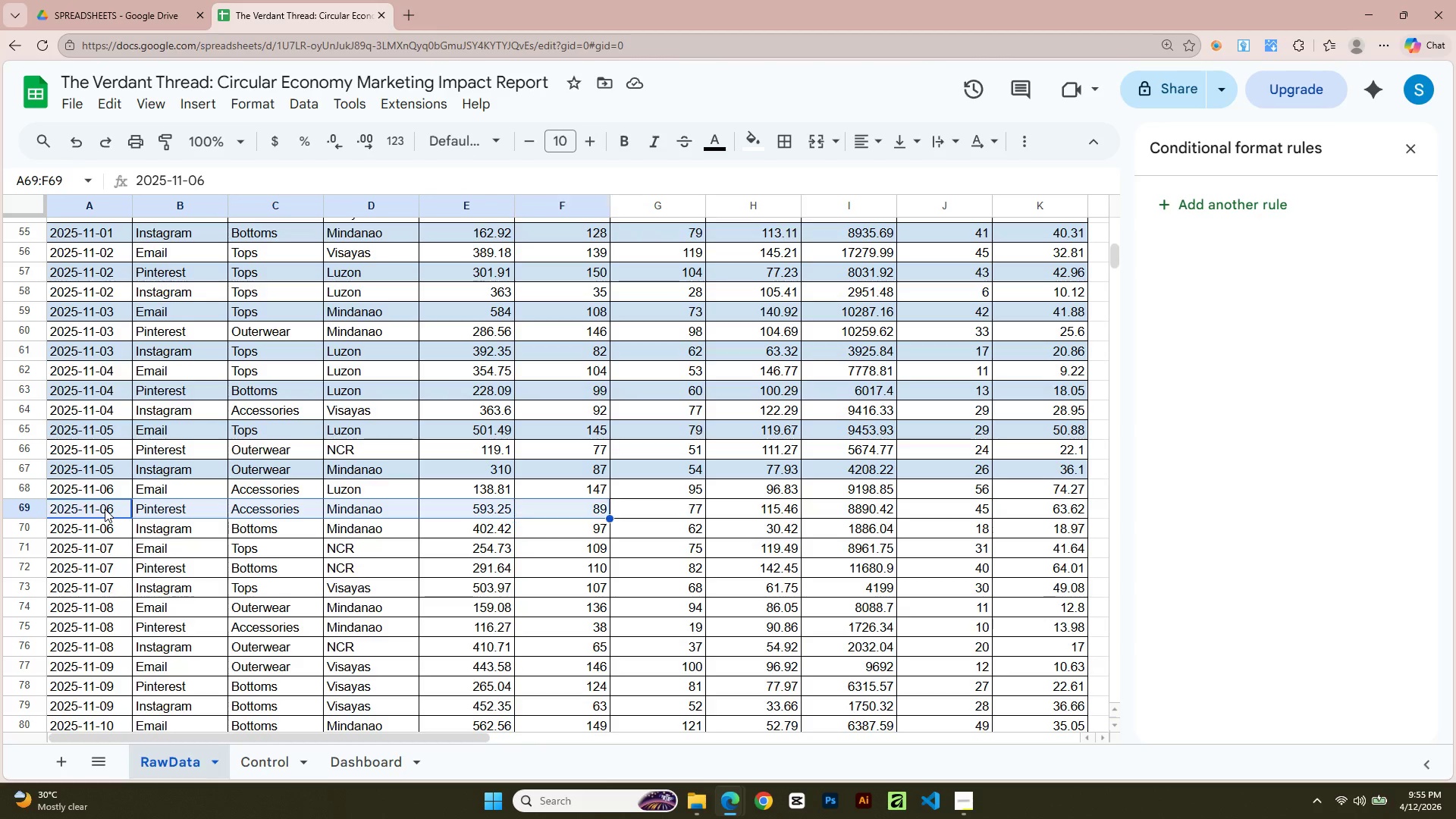 
key(Shift+ArrowRight)
 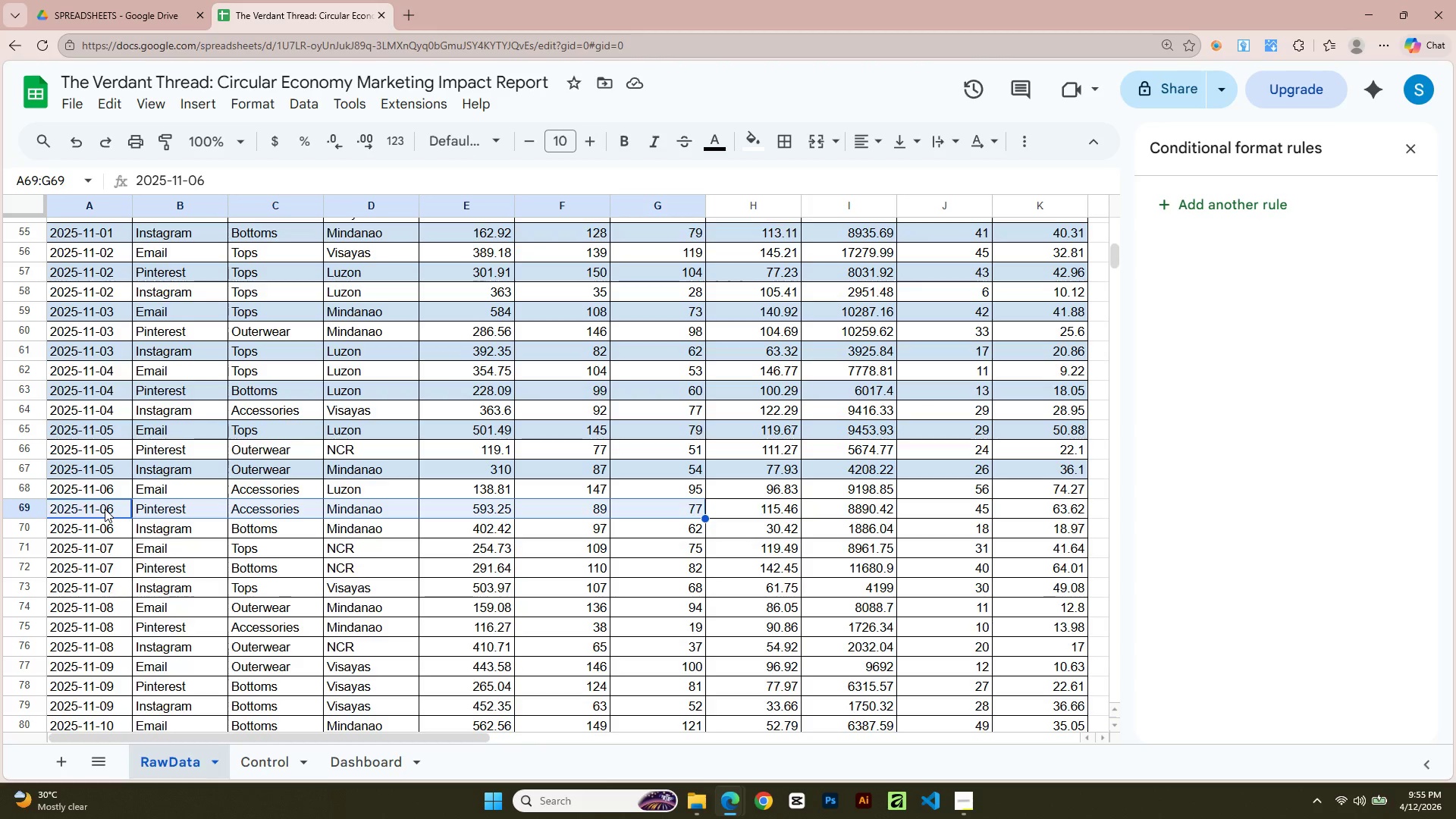 
key(Shift+ArrowRight)
 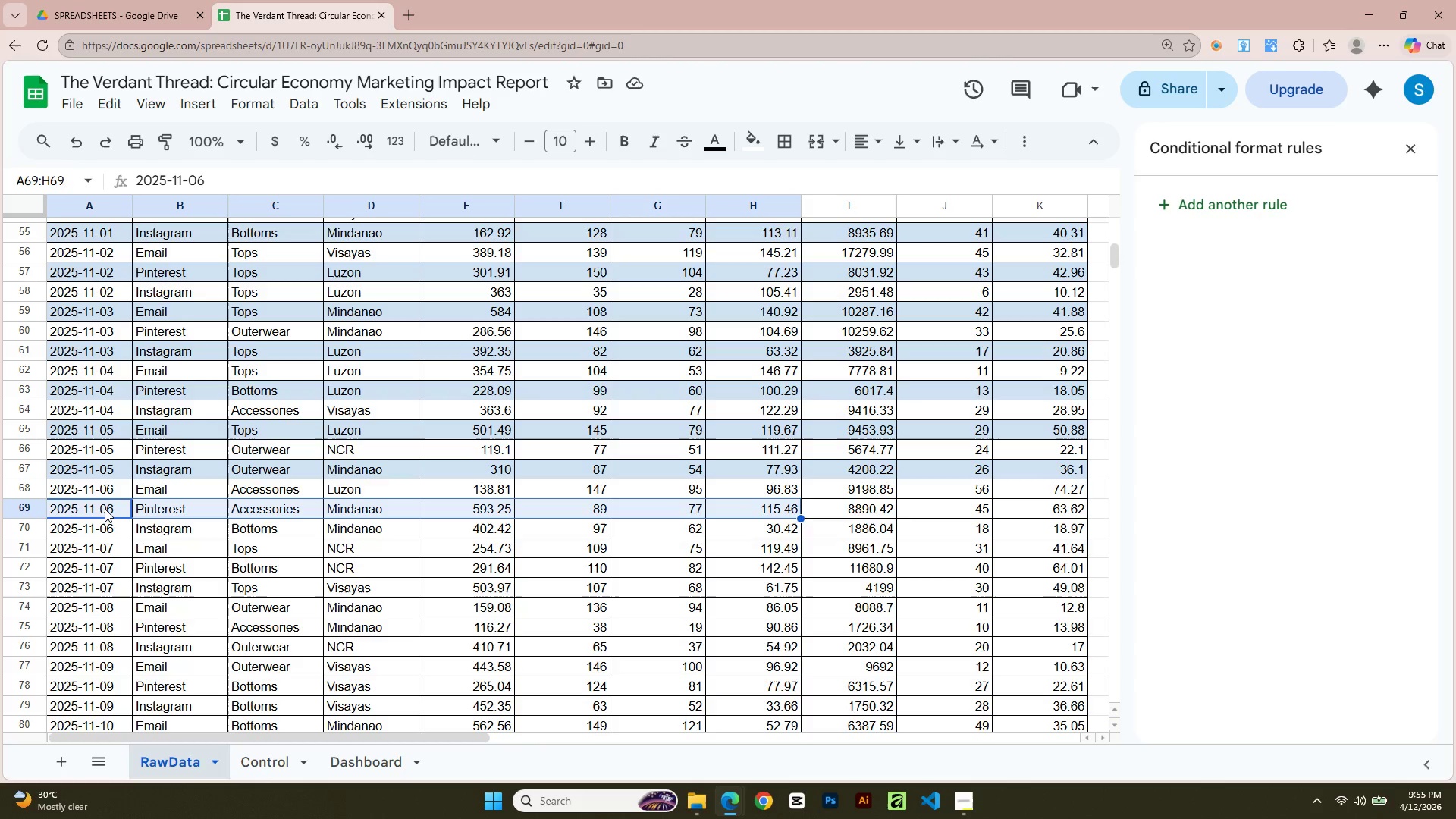 
key(Shift+ArrowRight)
 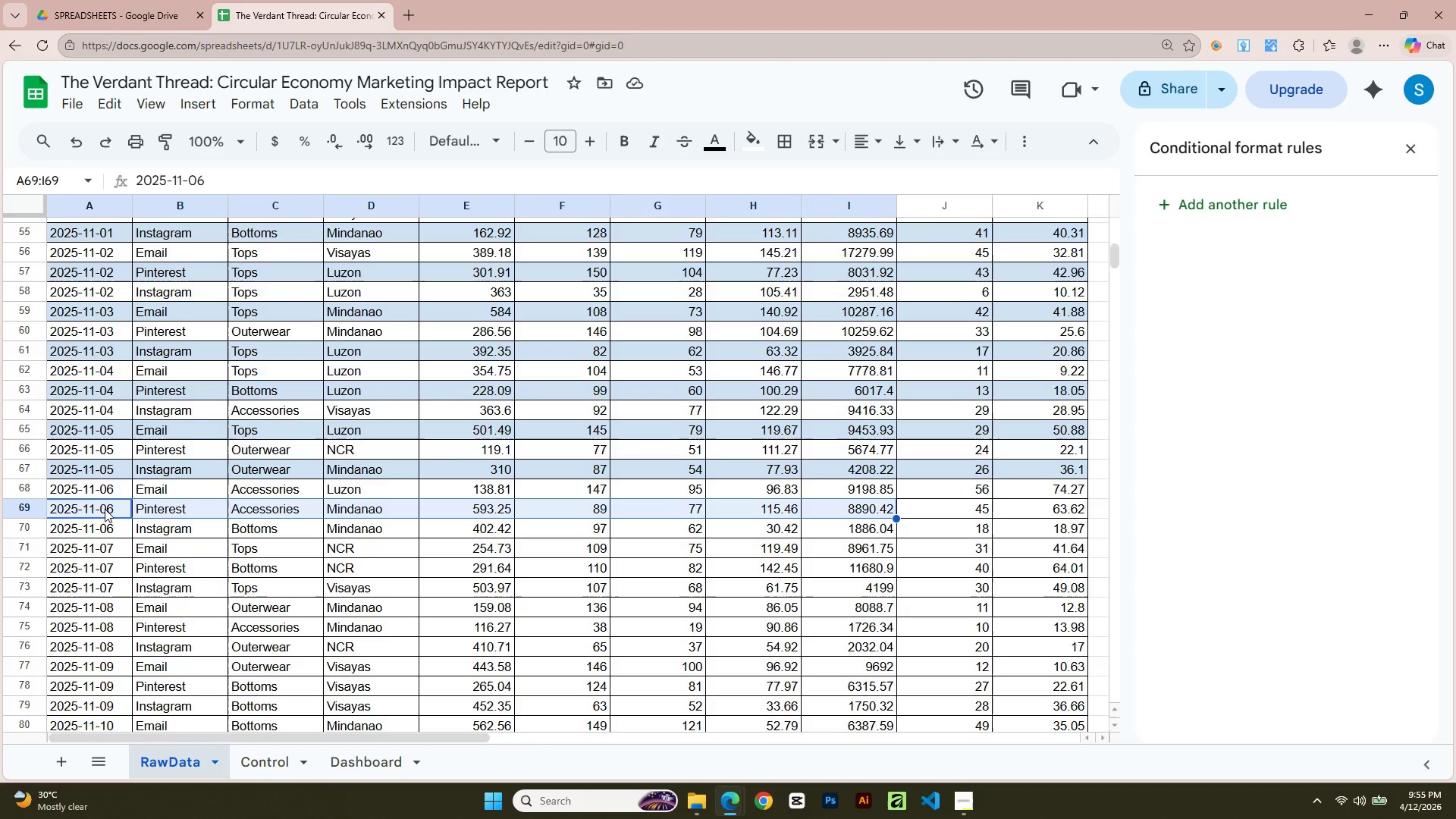 
key(Shift+ArrowRight)
 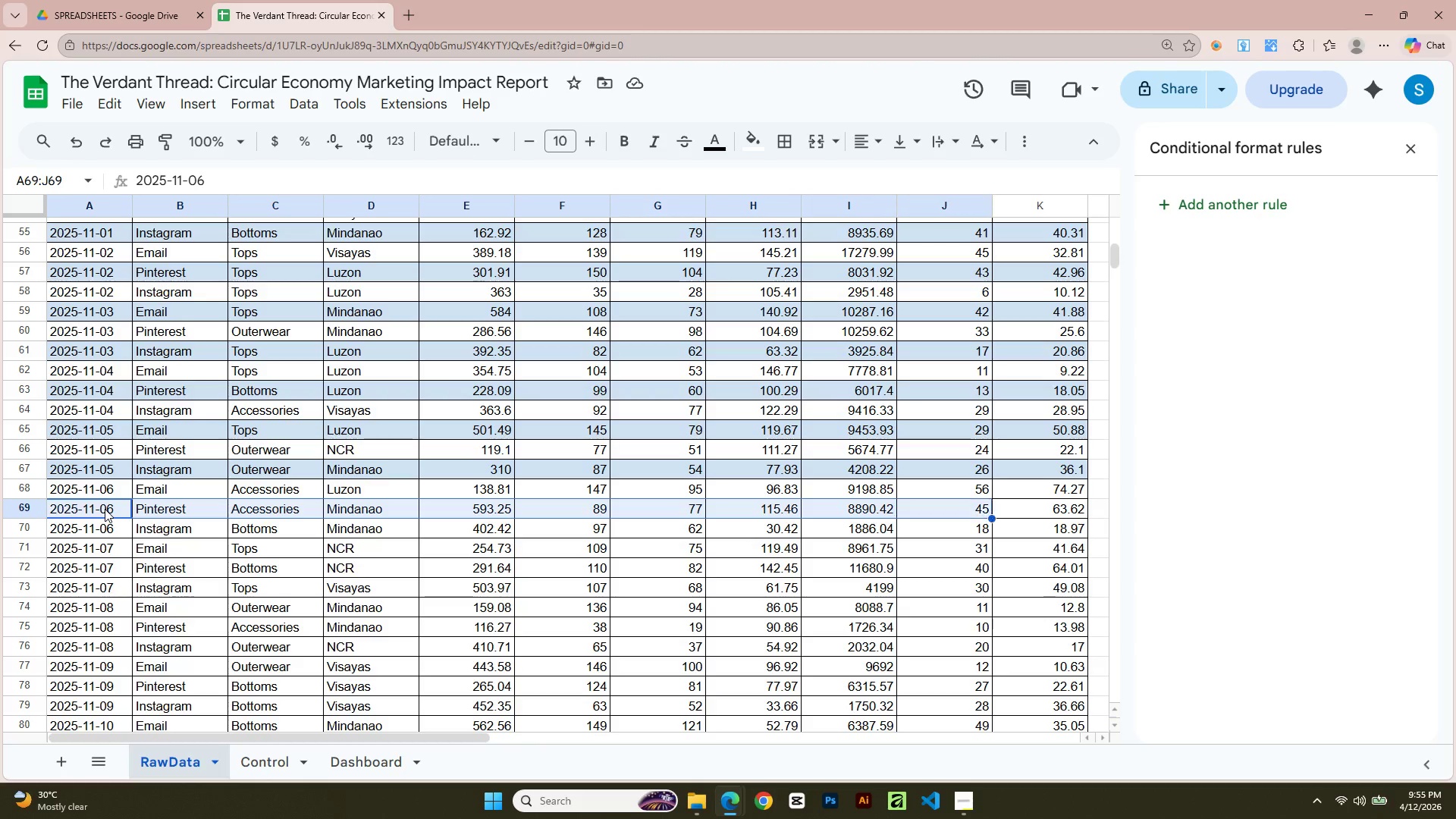 
key(Shift+ArrowRight)
 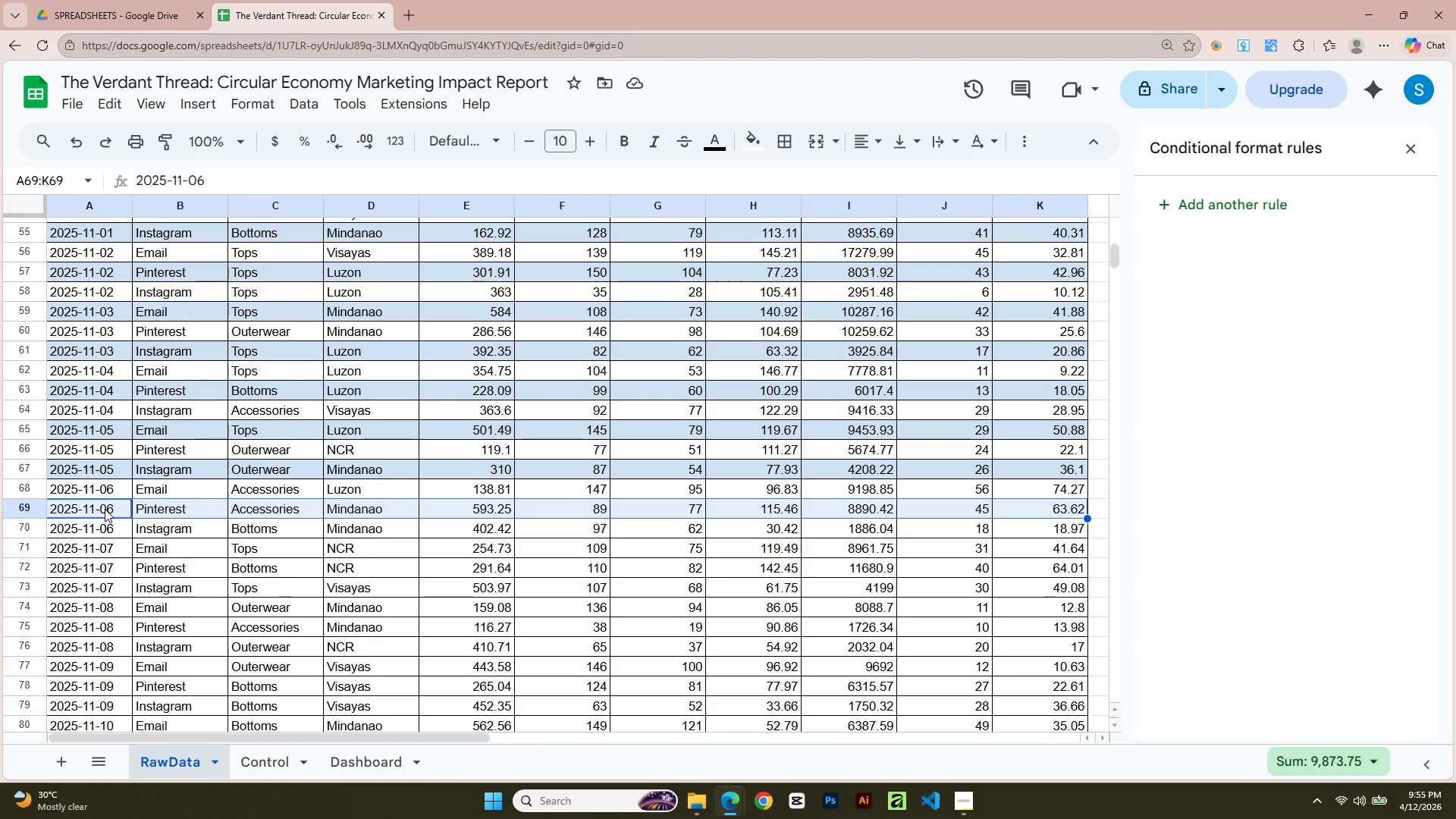 
hold_key(key=ShiftLeft, duration=2.12)
 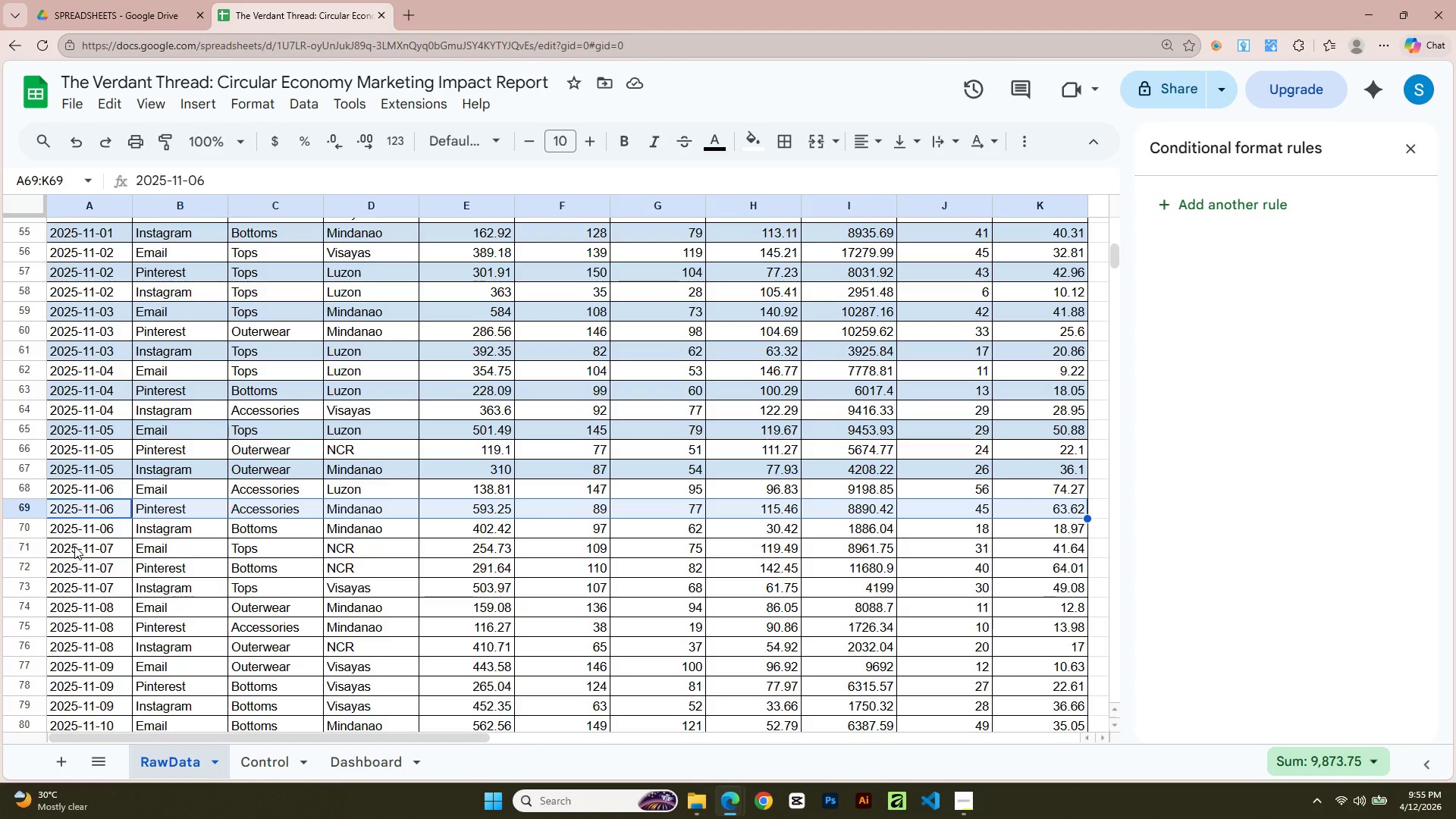 
hold_key(key=ControlLeft, duration=6.36)
left_click([74, 546])
 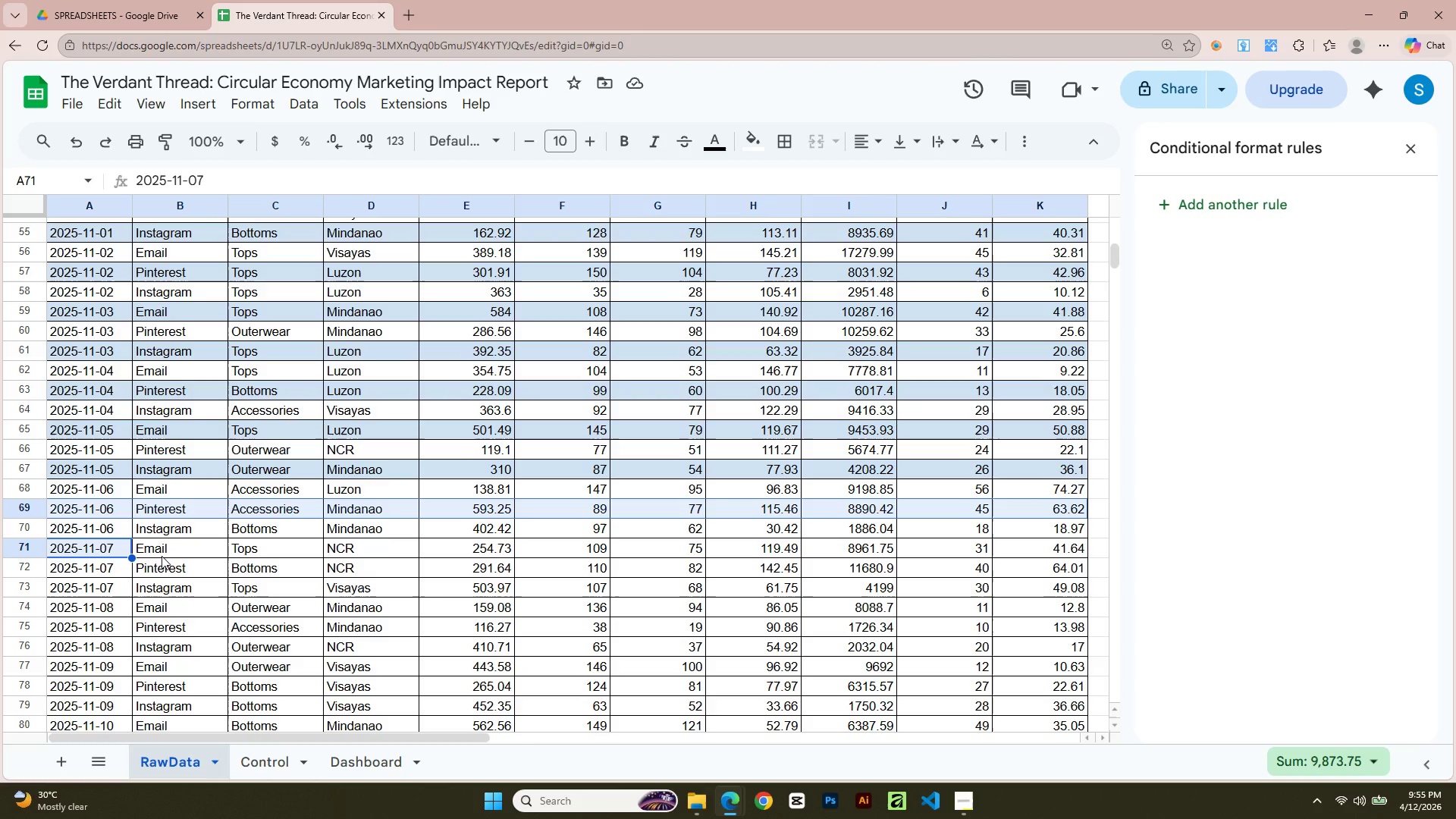 
left_click([175, 546])
 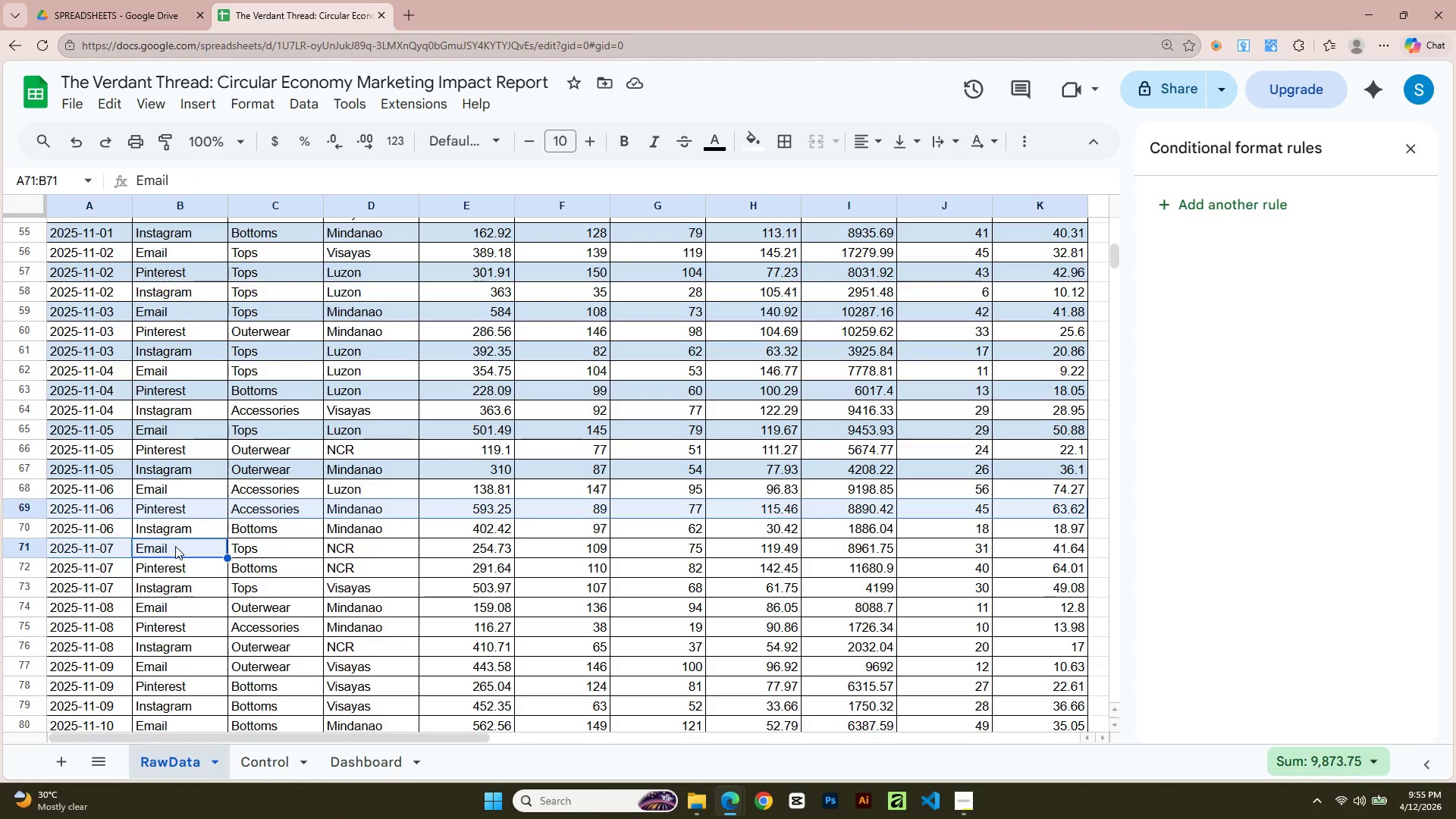 
key(Control+ControlLeft)
 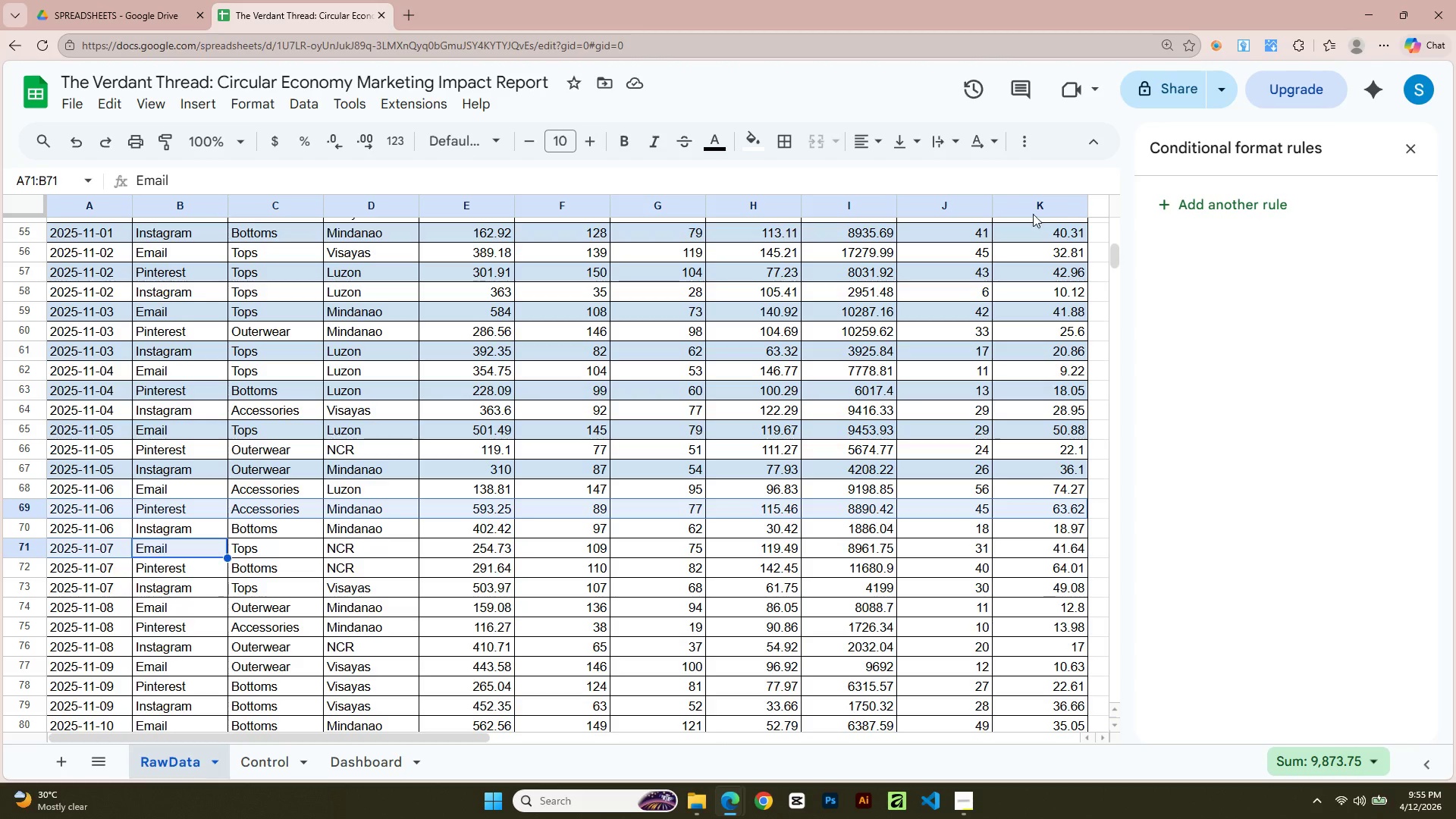 
left_click([761, 152])
 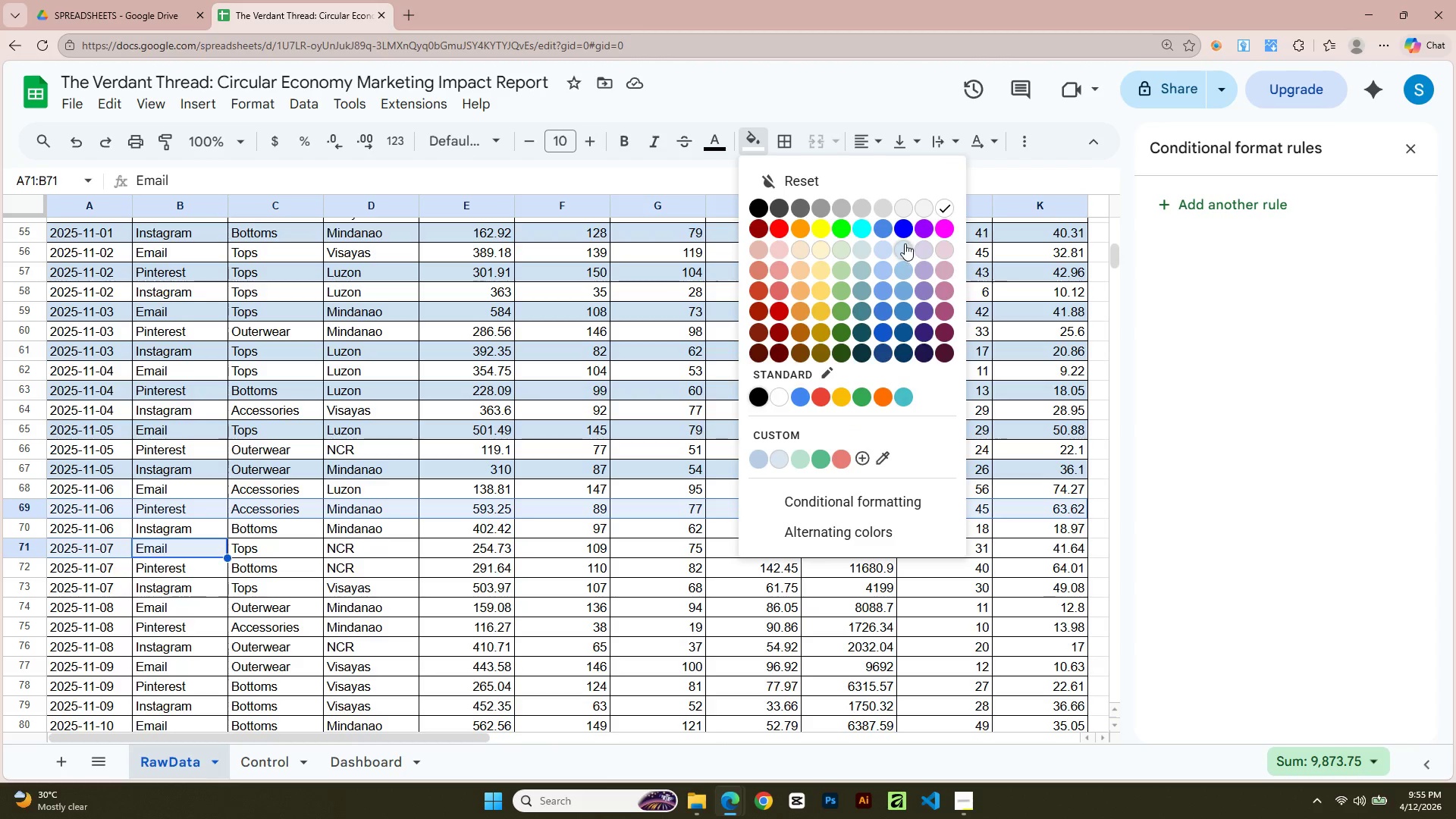 
left_click([905, 243])
 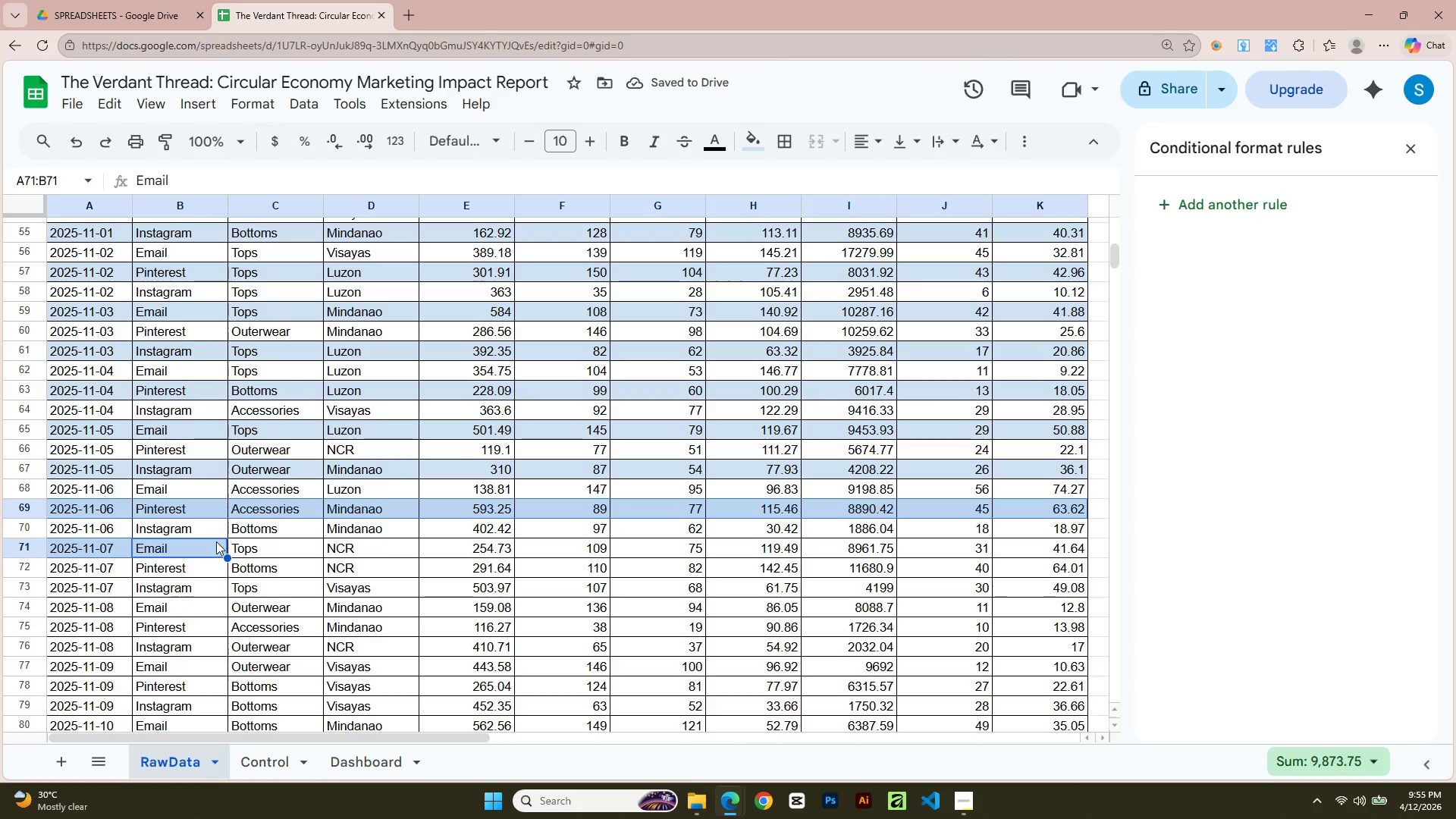 
wait(8.64)
 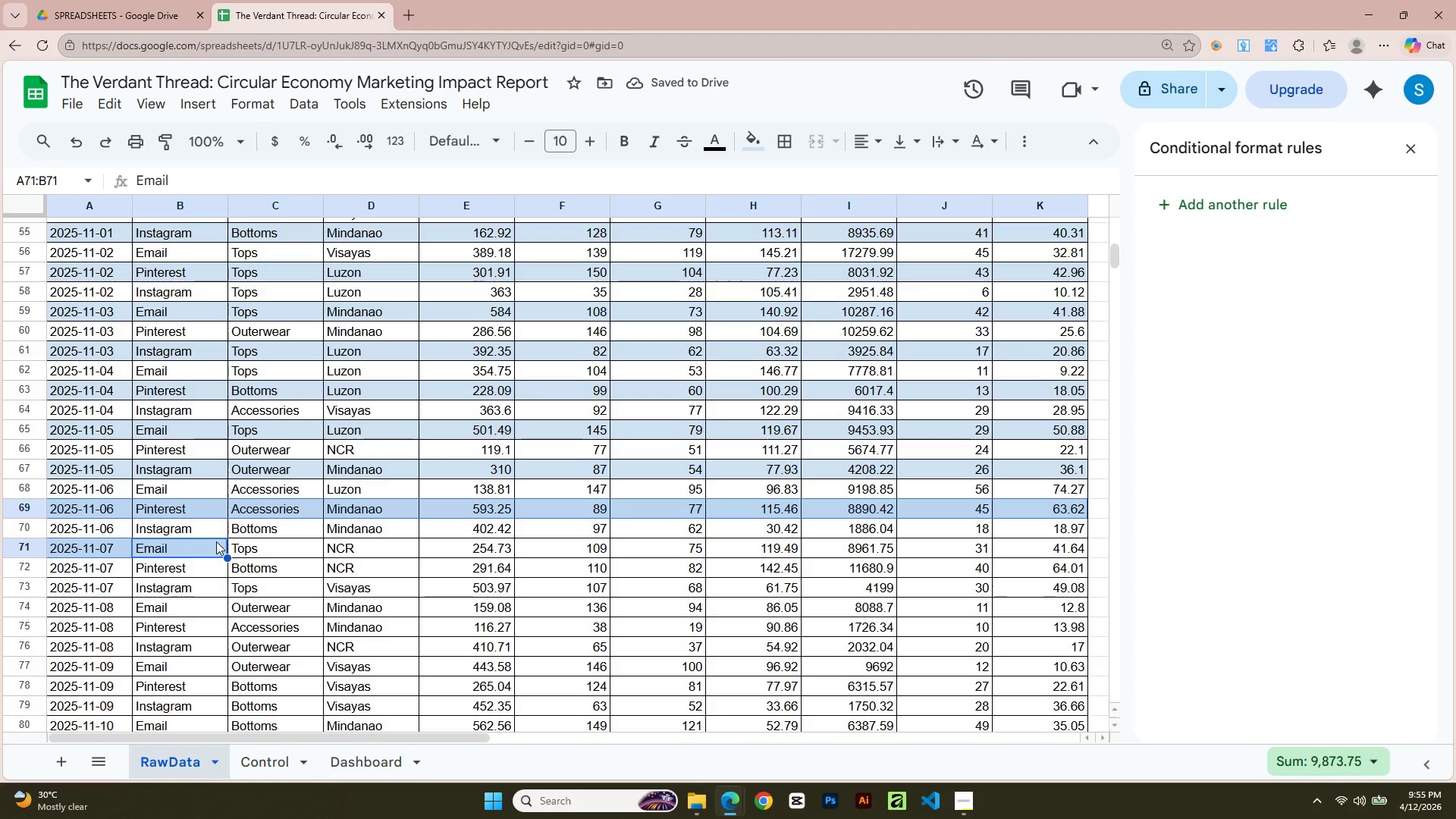 
left_click([259, 557])
 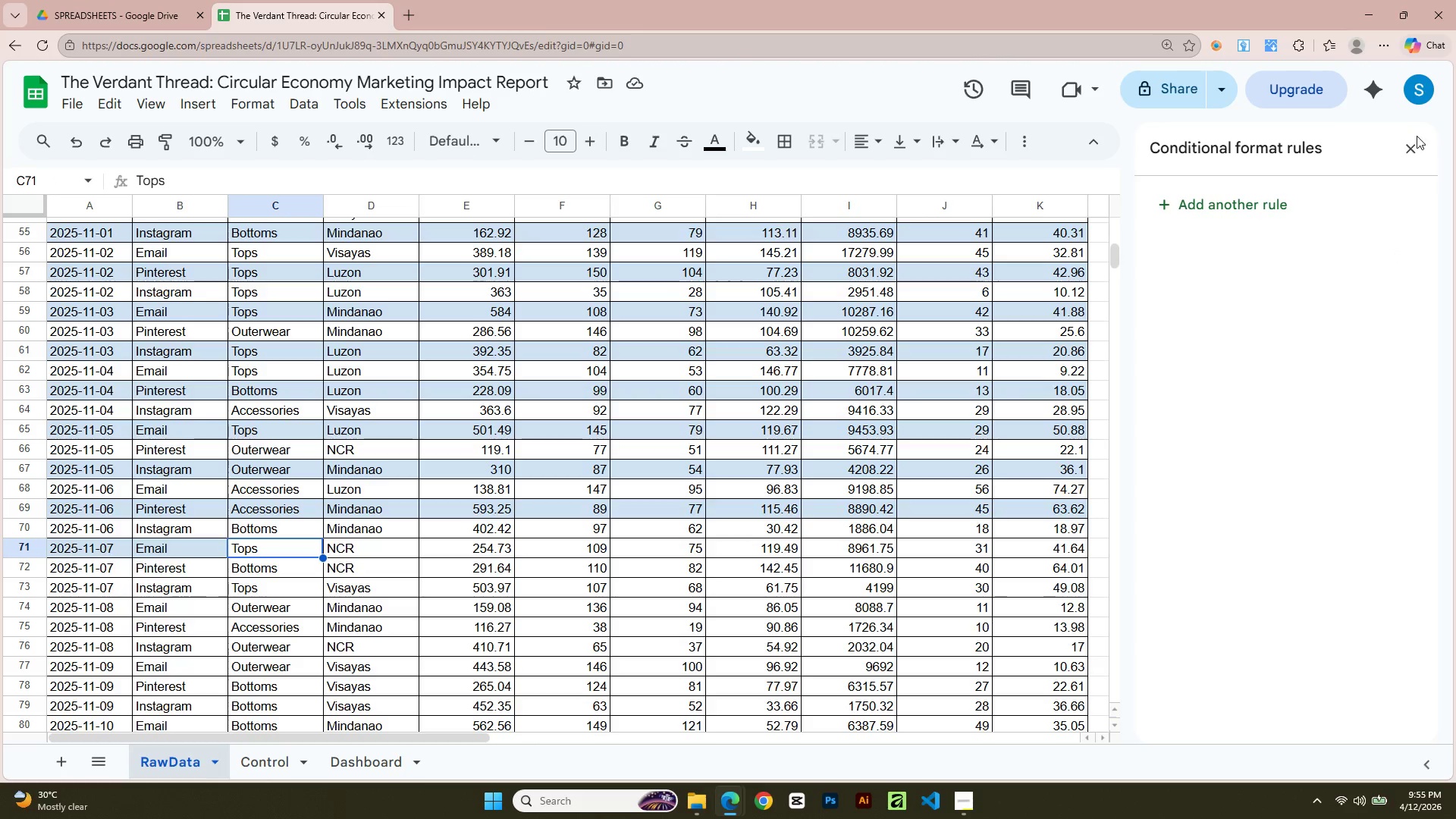 
left_click([1408, 149])
 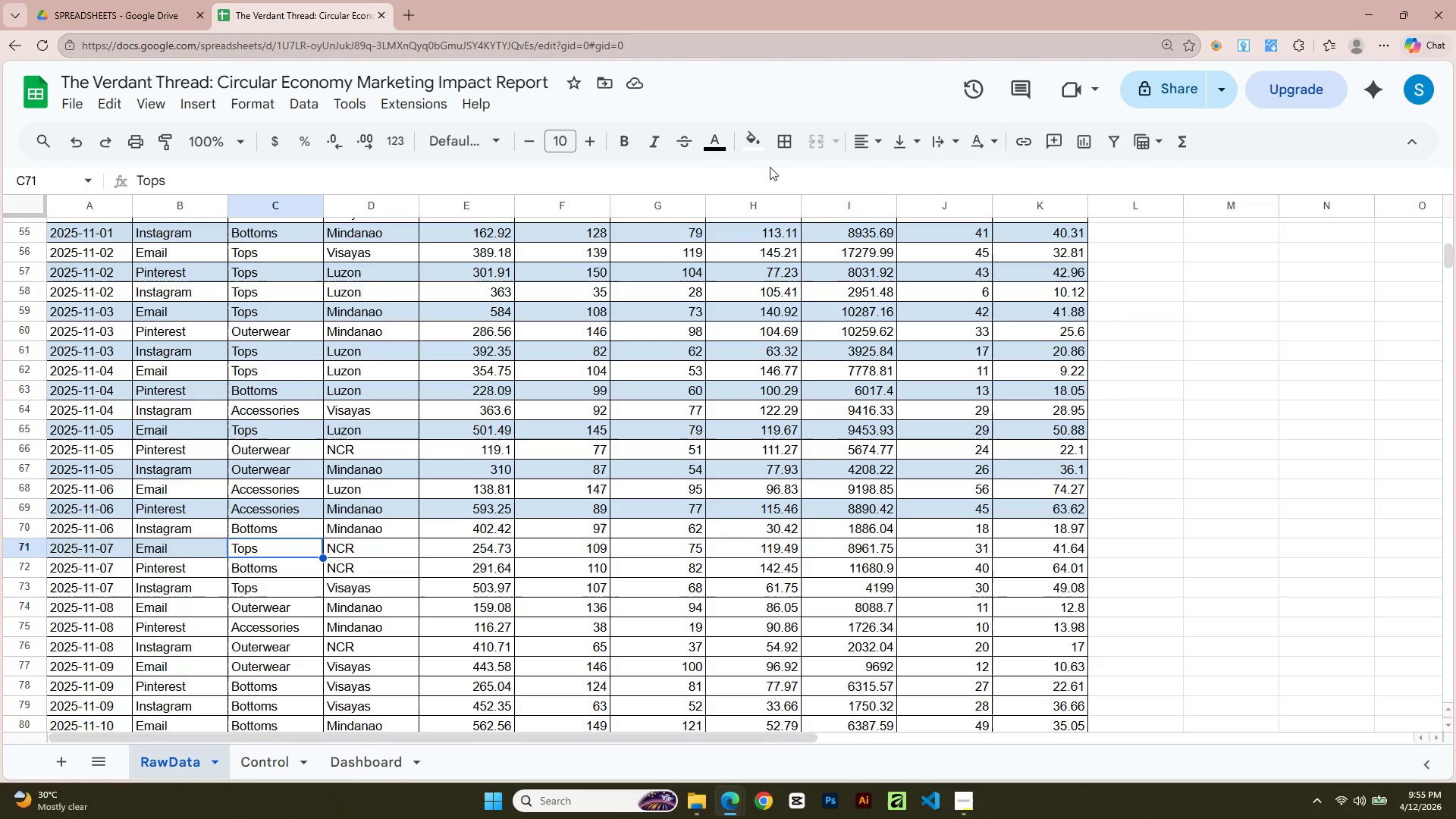 
left_click([758, 152])
 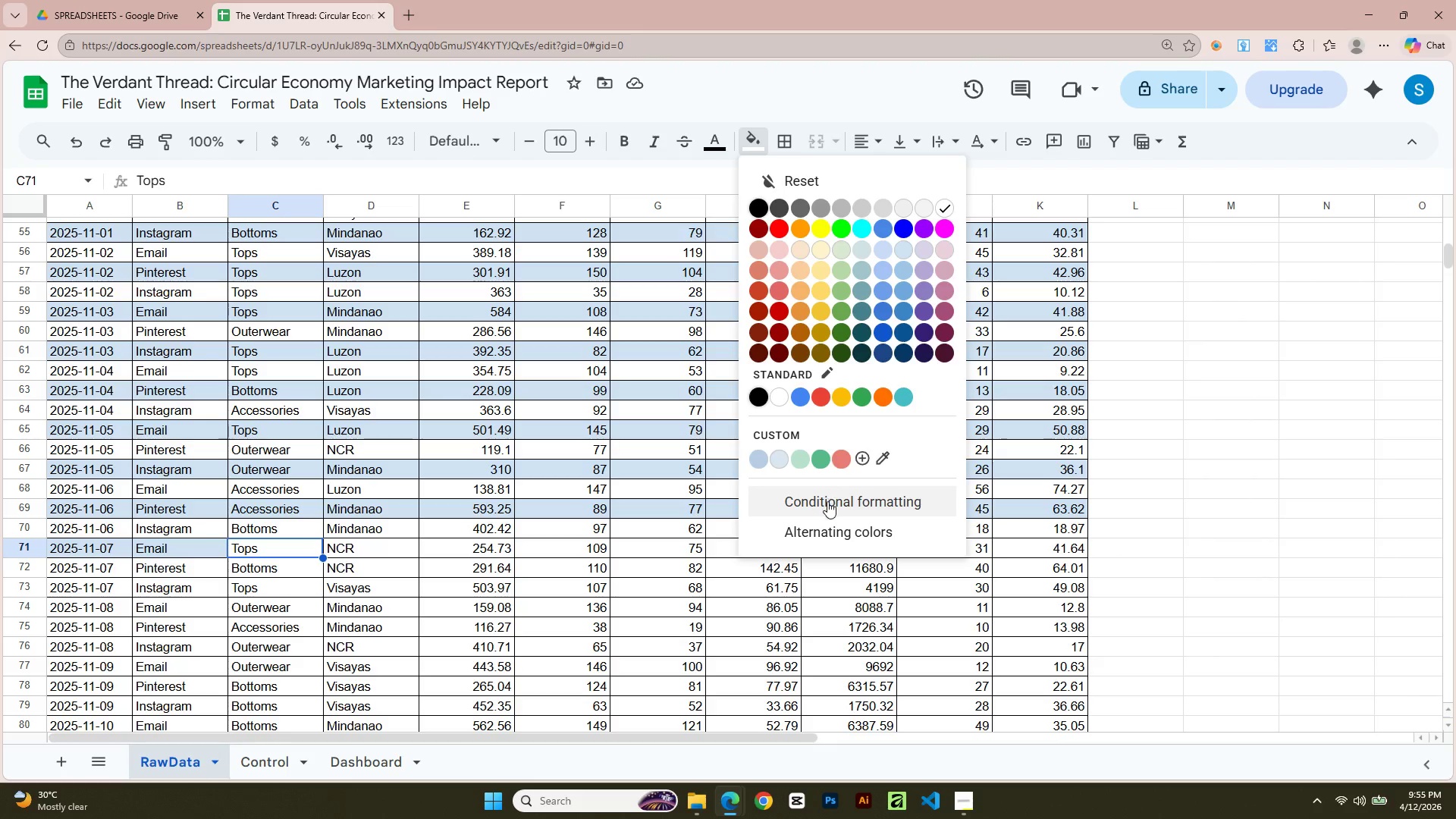 
left_click([830, 533])
 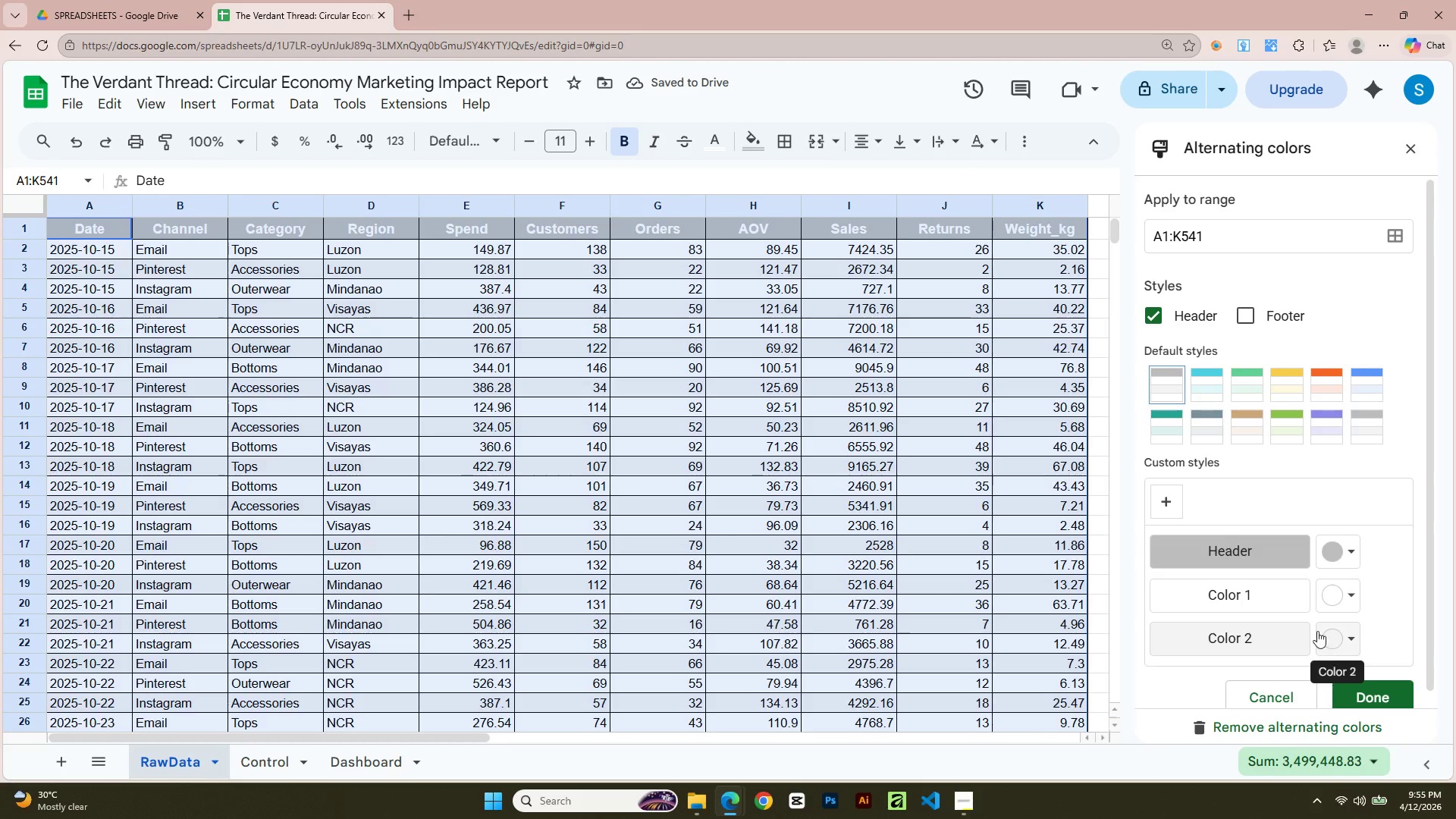 
wait(5.02)
 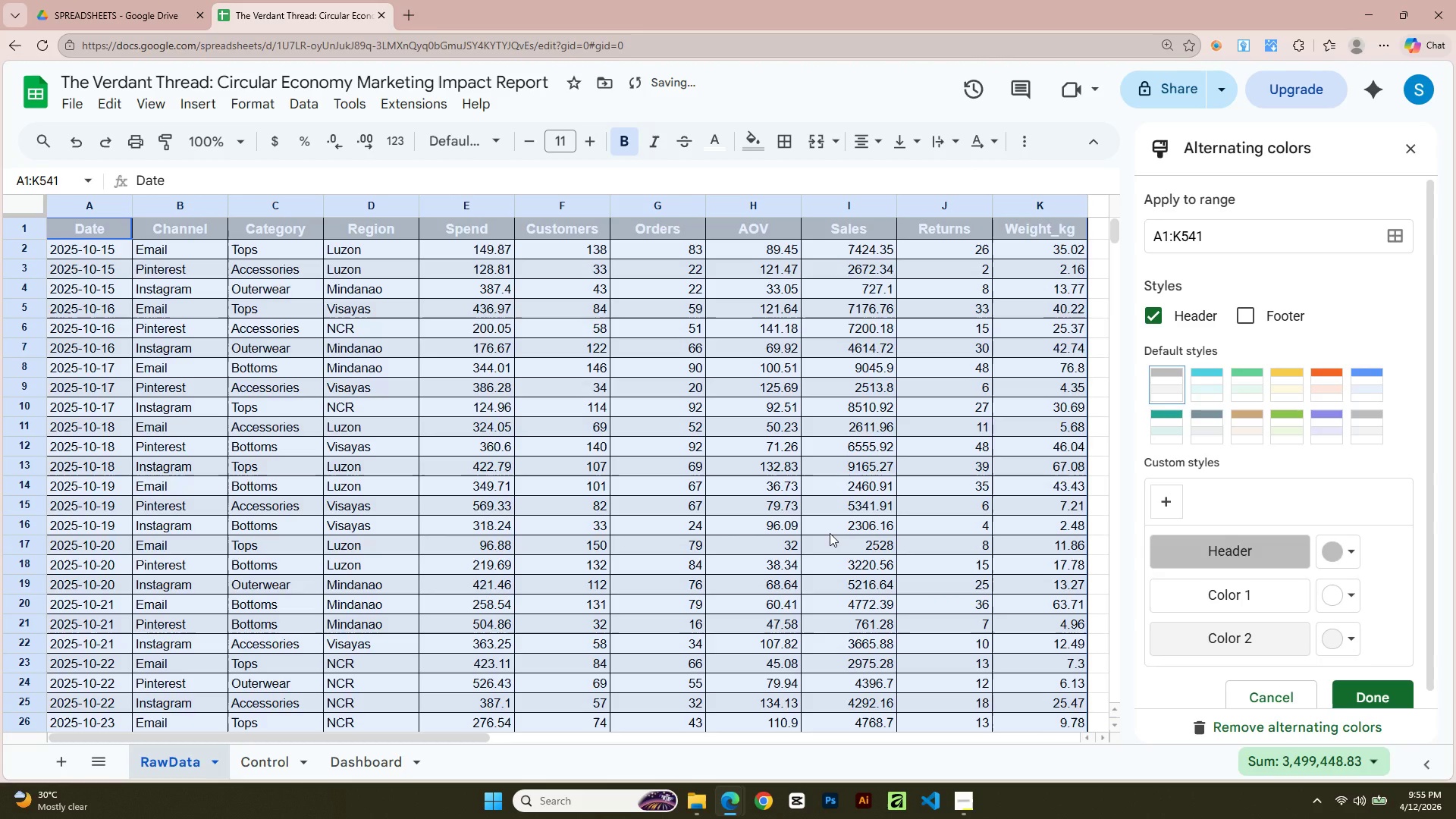 
scroll: coordinate [1241, 607], scroll_direction: down, amount: 1.0
 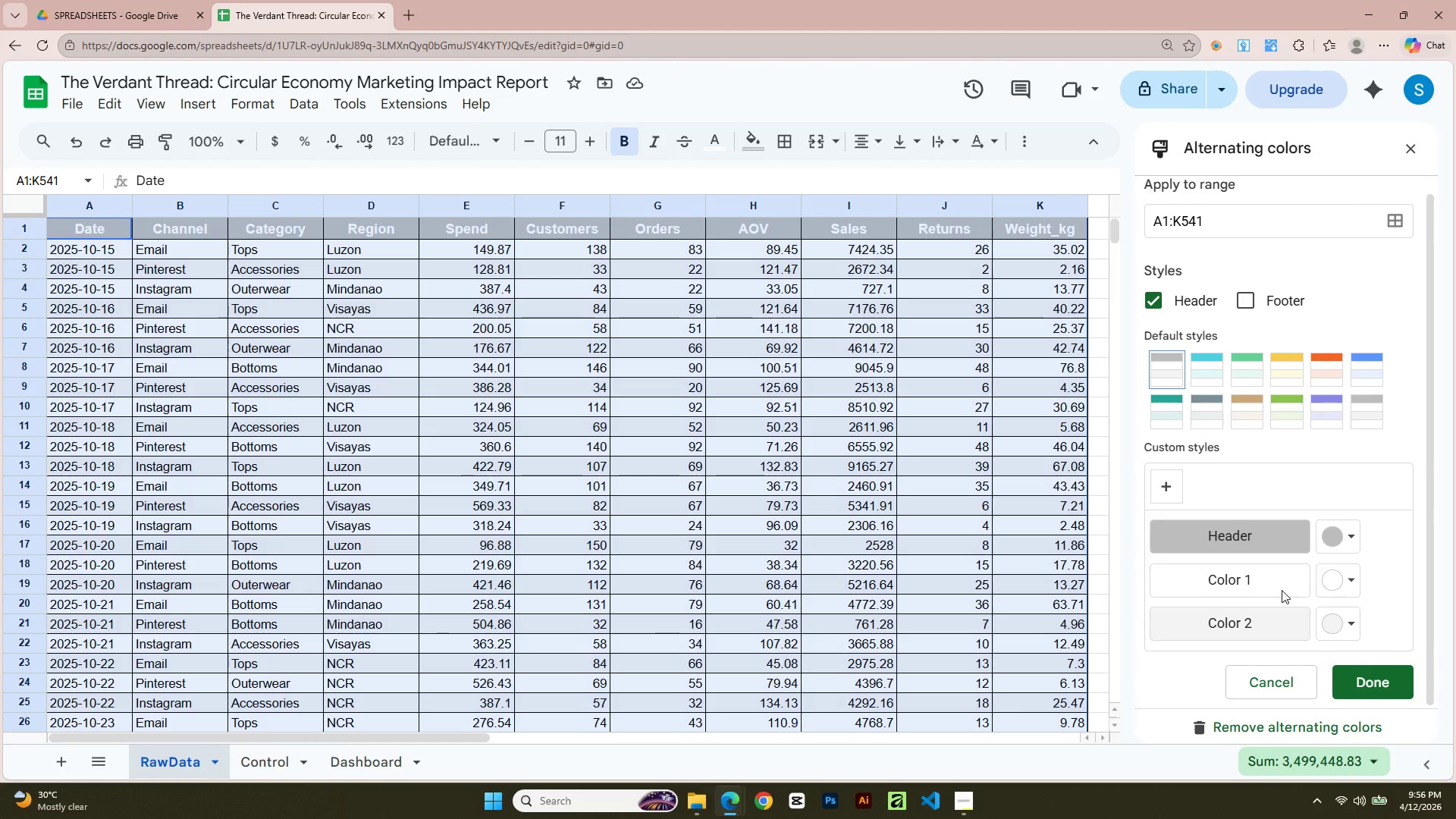 
wait(6.26)
 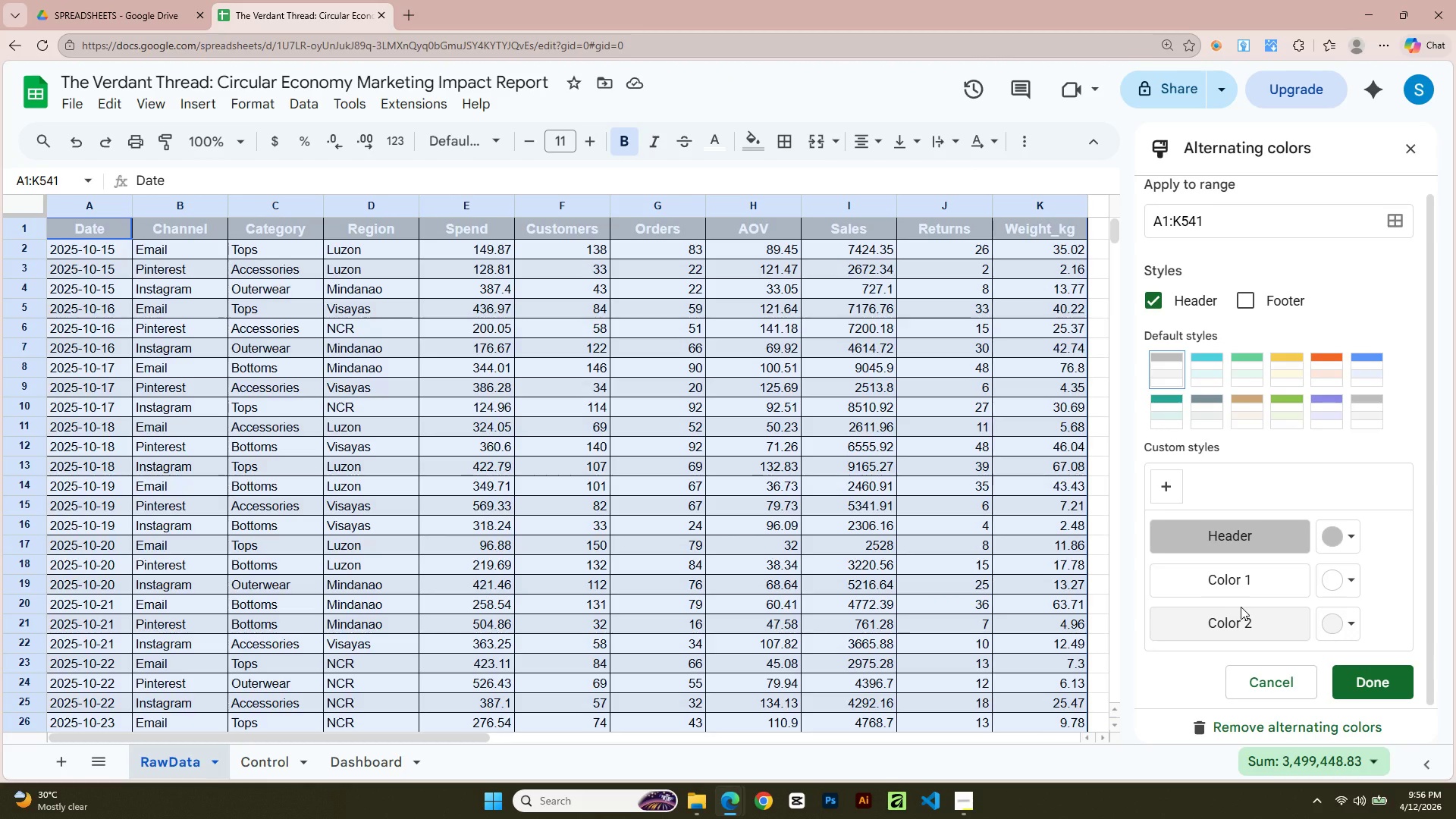 
left_click([1151, 293])
 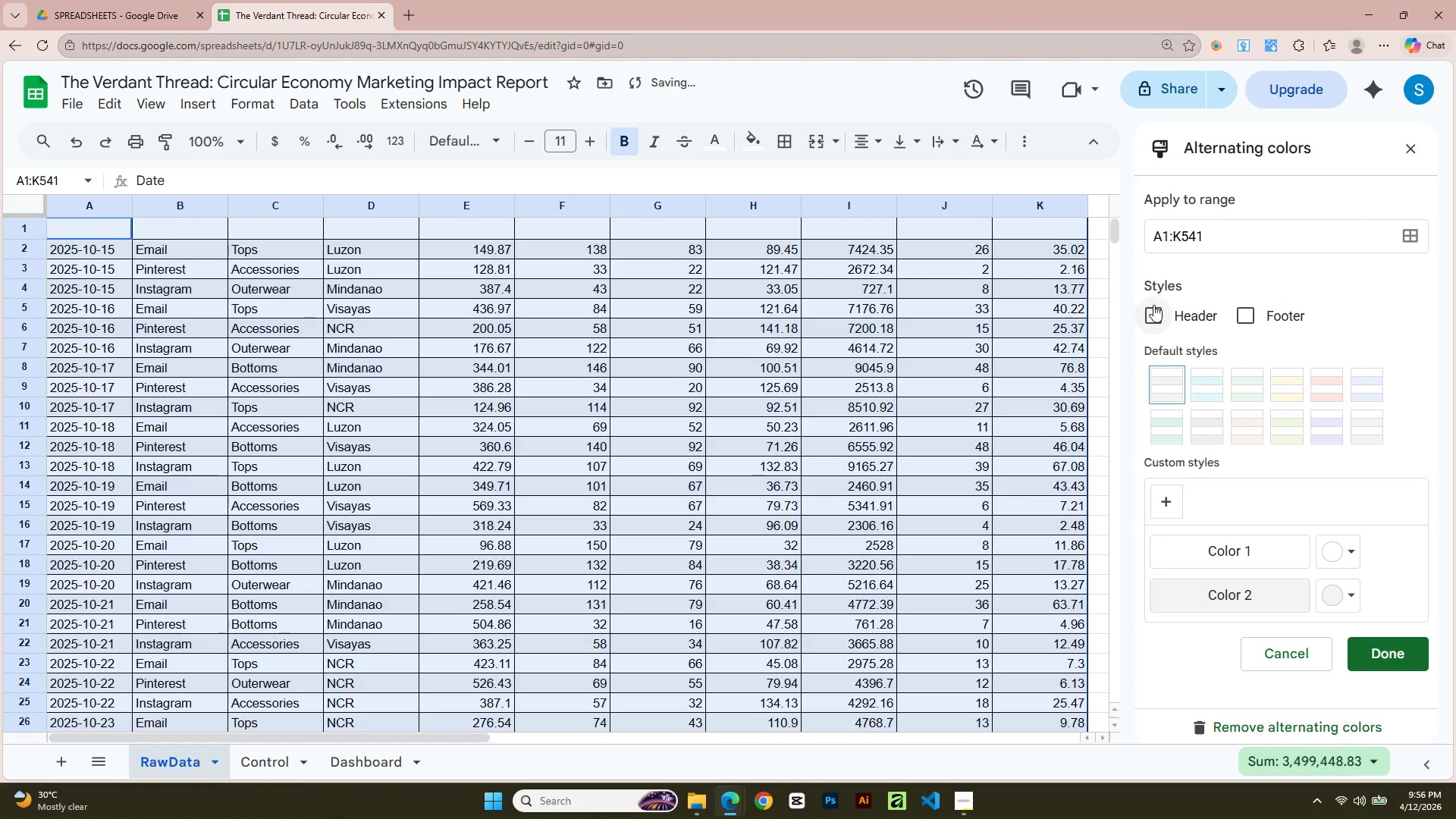 
scroll: coordinate [1305, 582], scroll_direction: down, amount: 1.0
 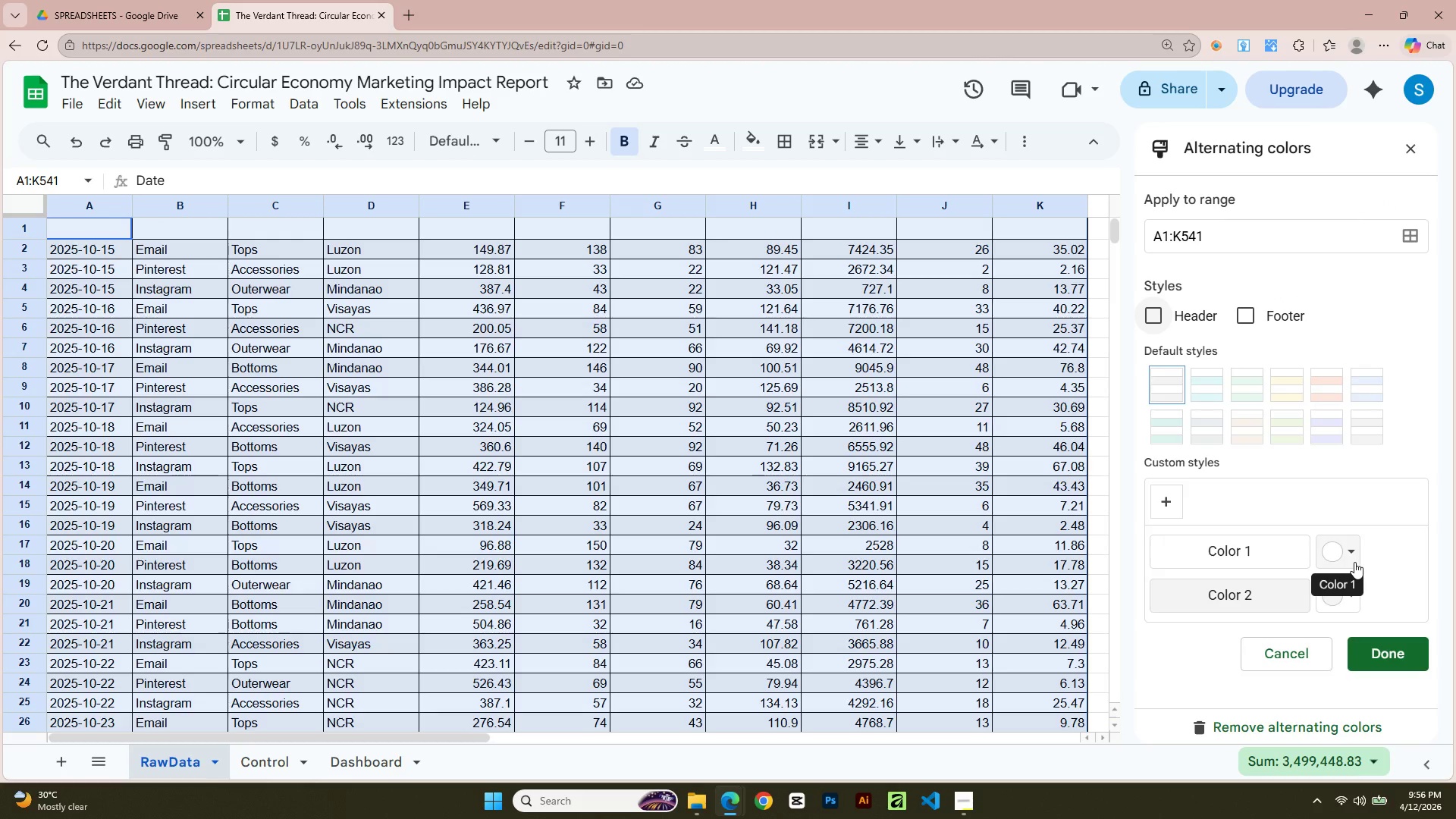 
left_click([1352, 598])
 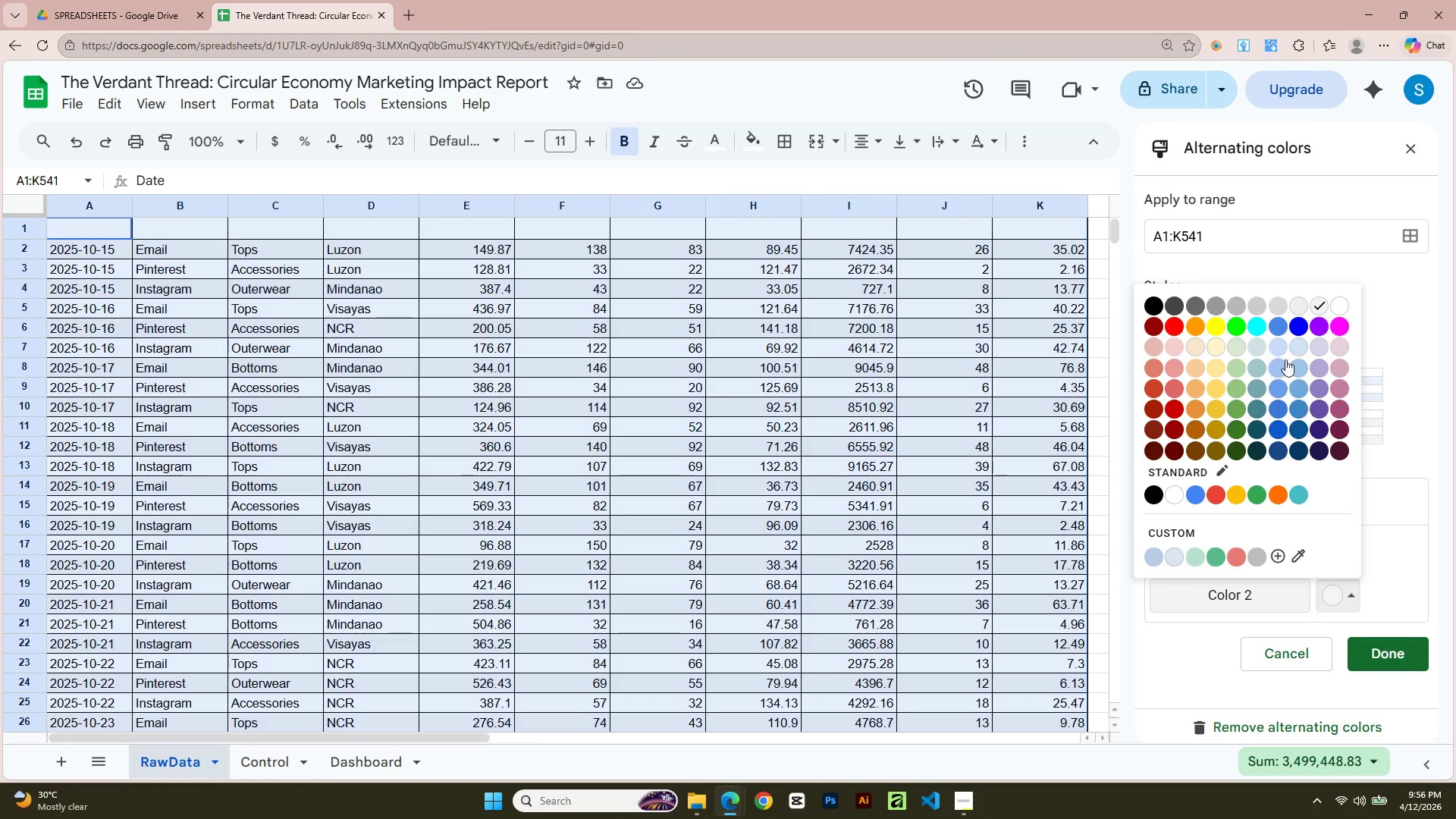 
left_click([1300, 342])
 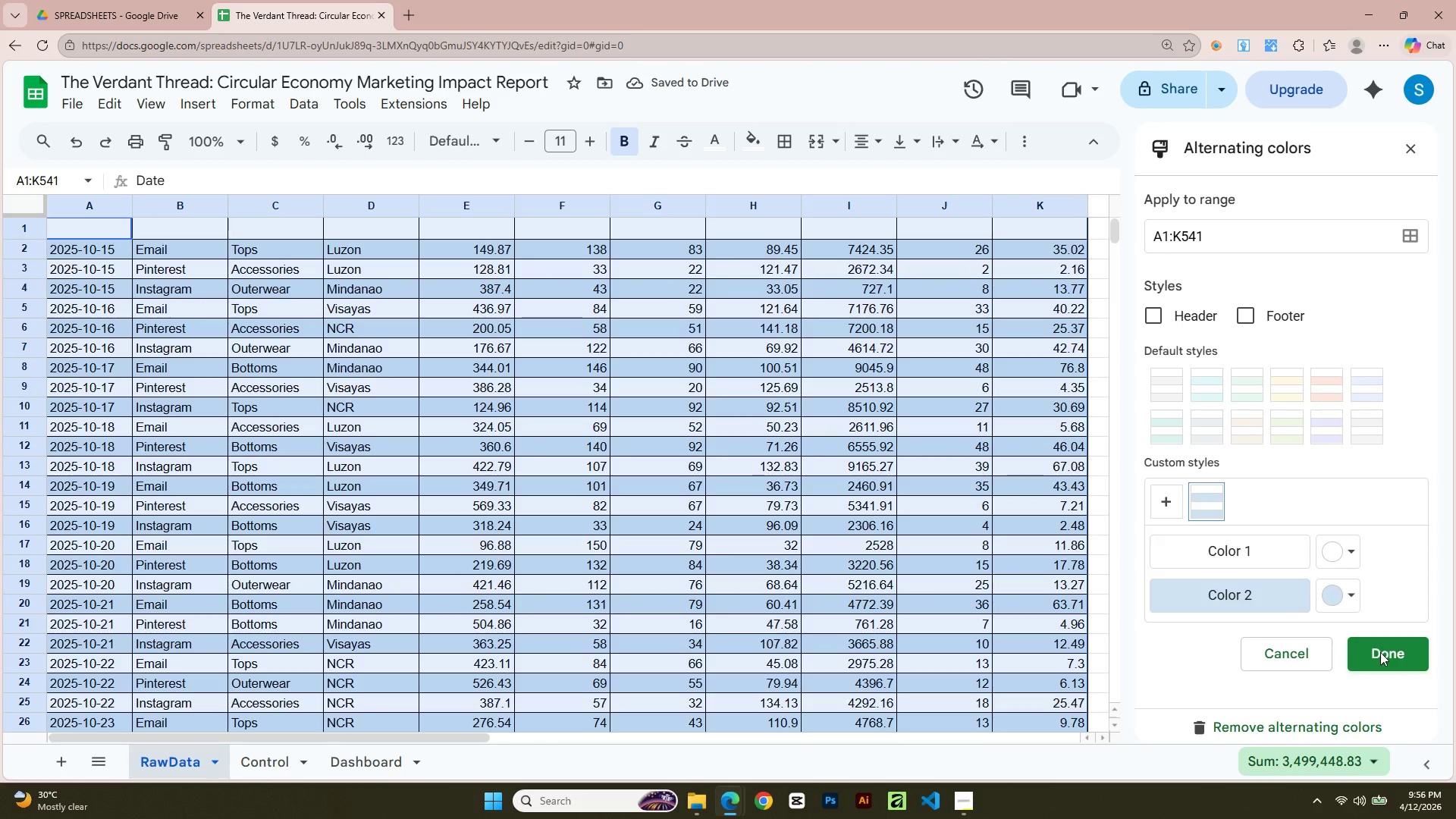 
left_click([1380, 652])
 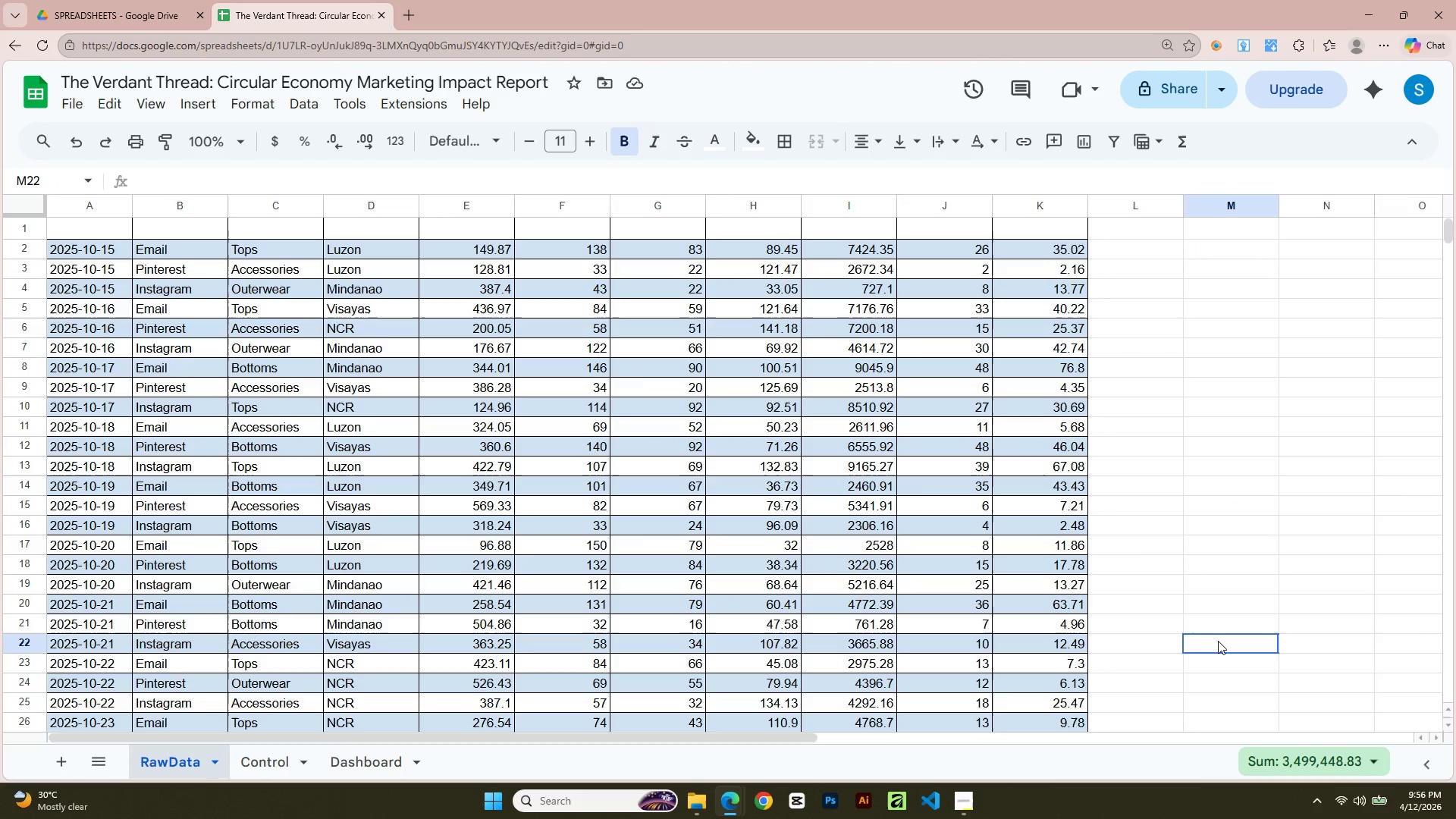 
scroll: coordinate [817, 615], scroll_direction: up, amount: 8.0
 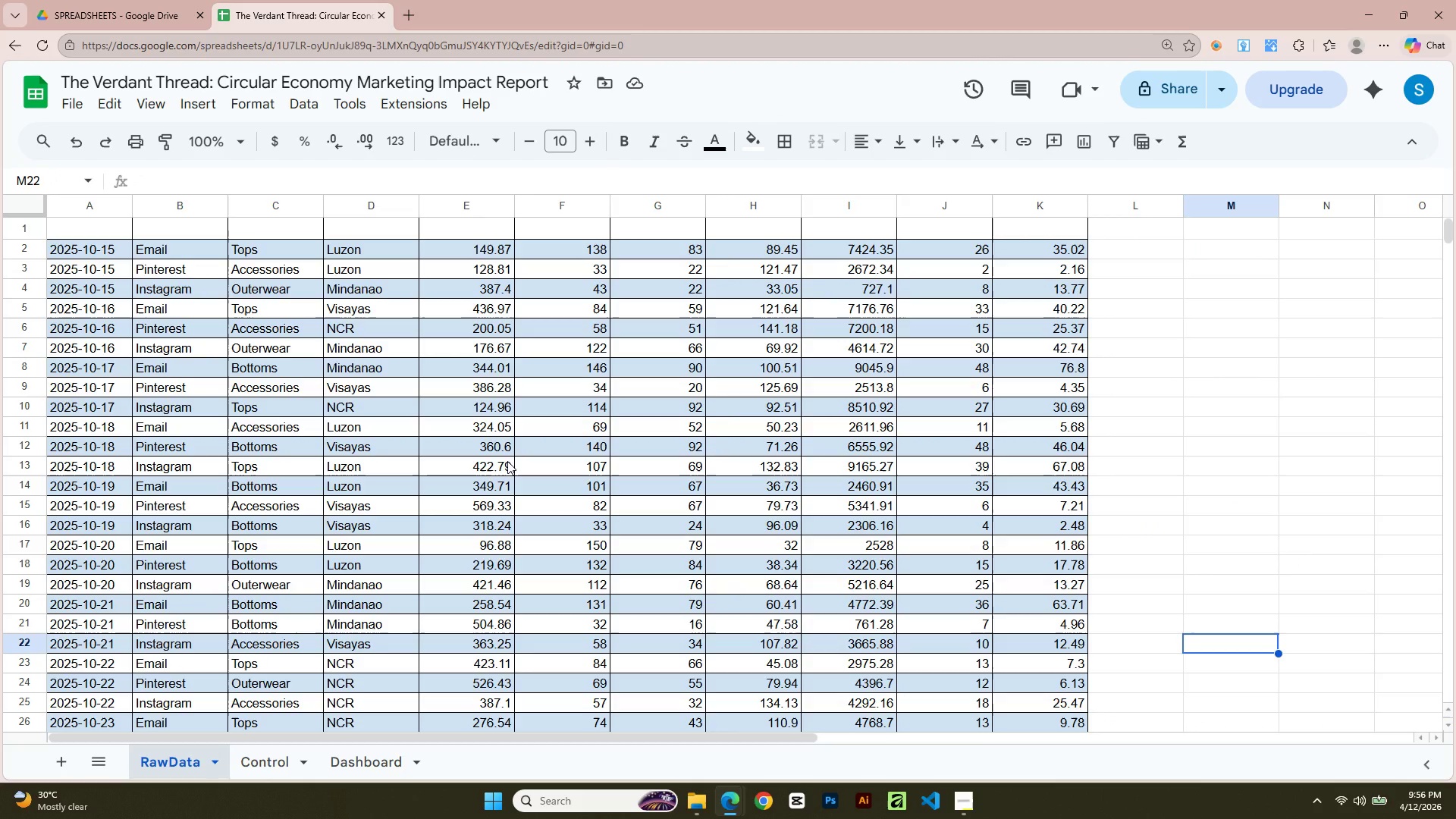 
key(Control+Z)
 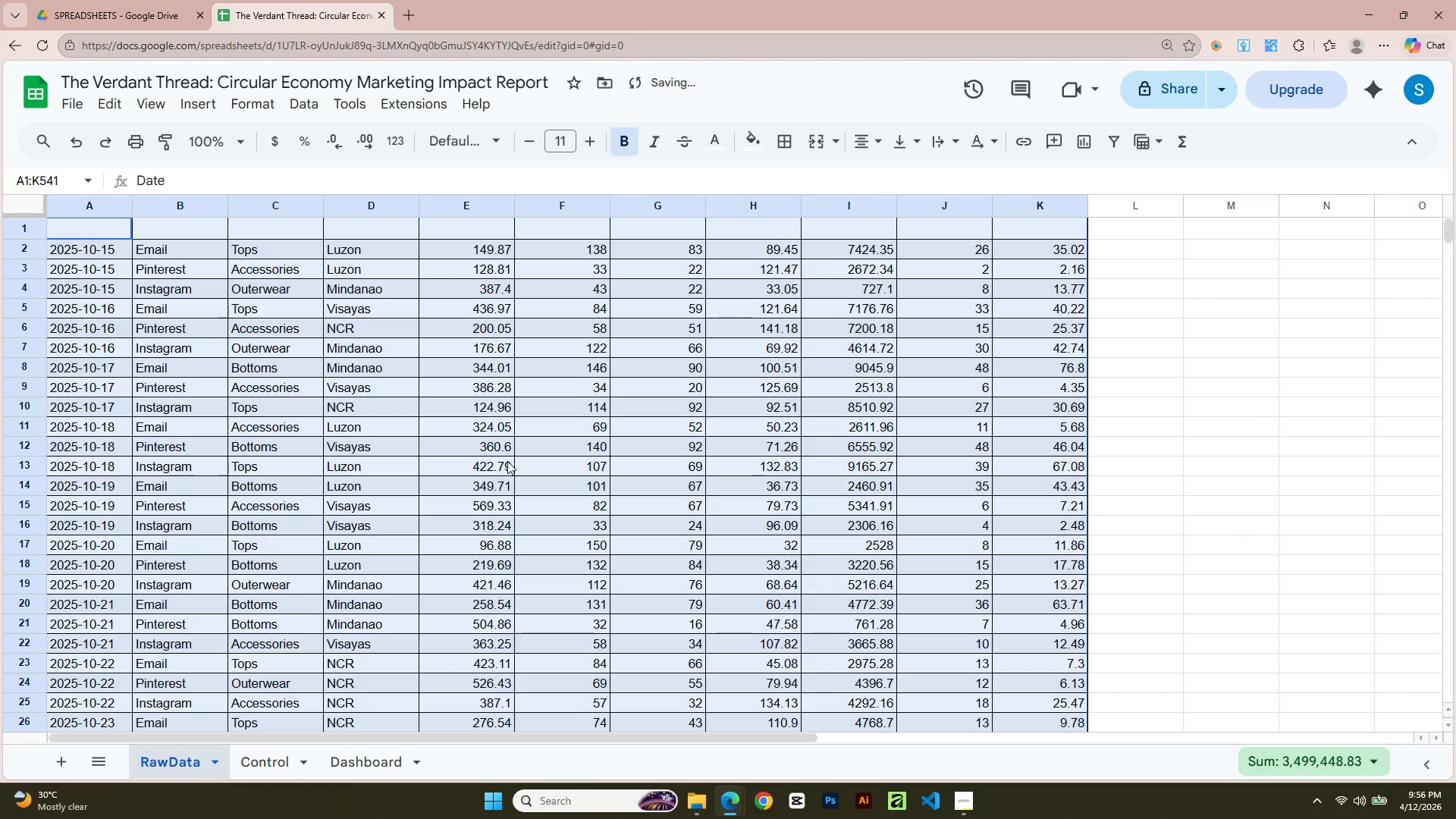 
key(Control+Z)
 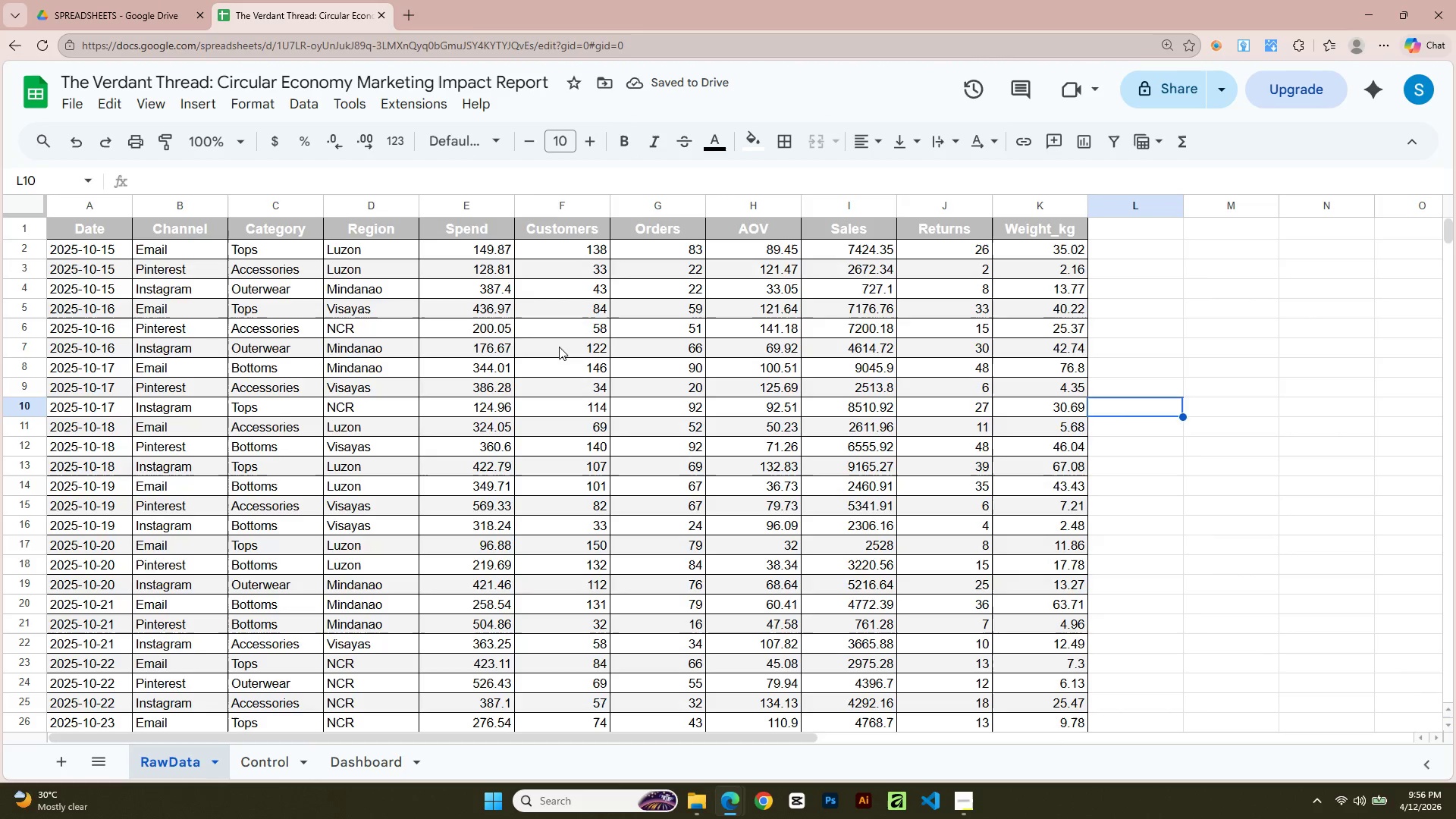 
key(Control+Z)
 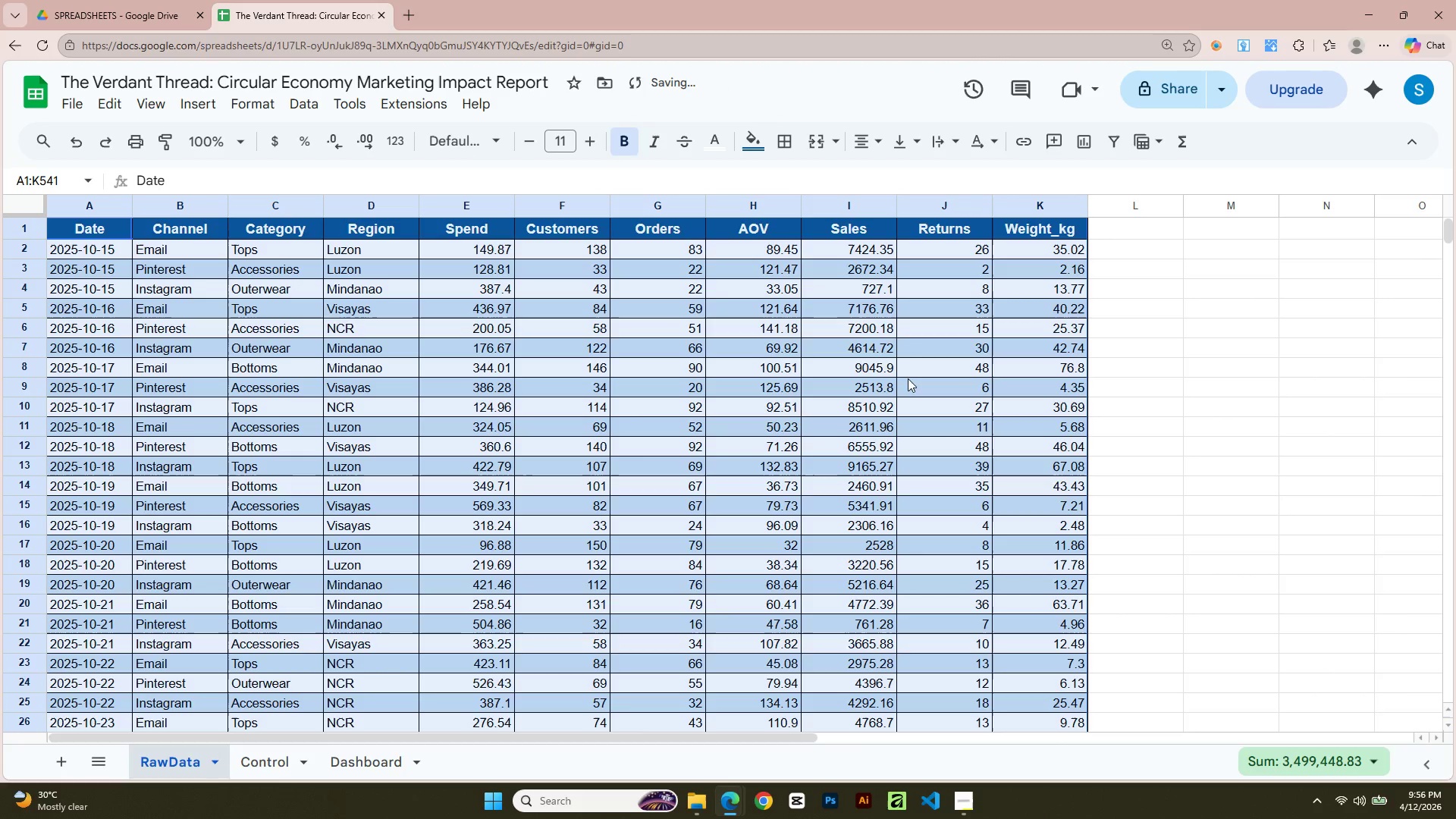 
left_click([1184, 384])
 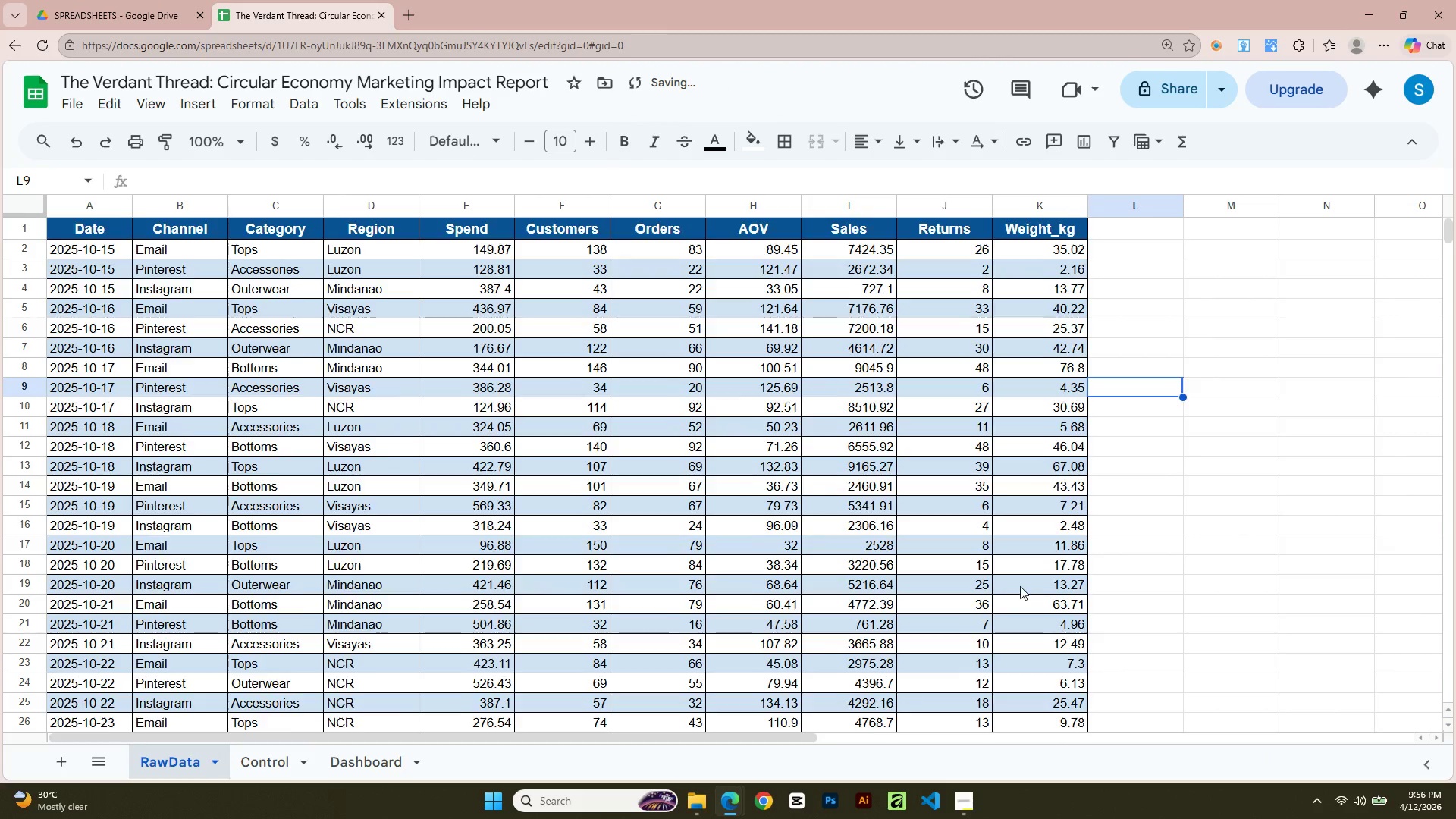 
scroll: coordinate [1012, 585], scroll_direction: up, amount: 3.0
 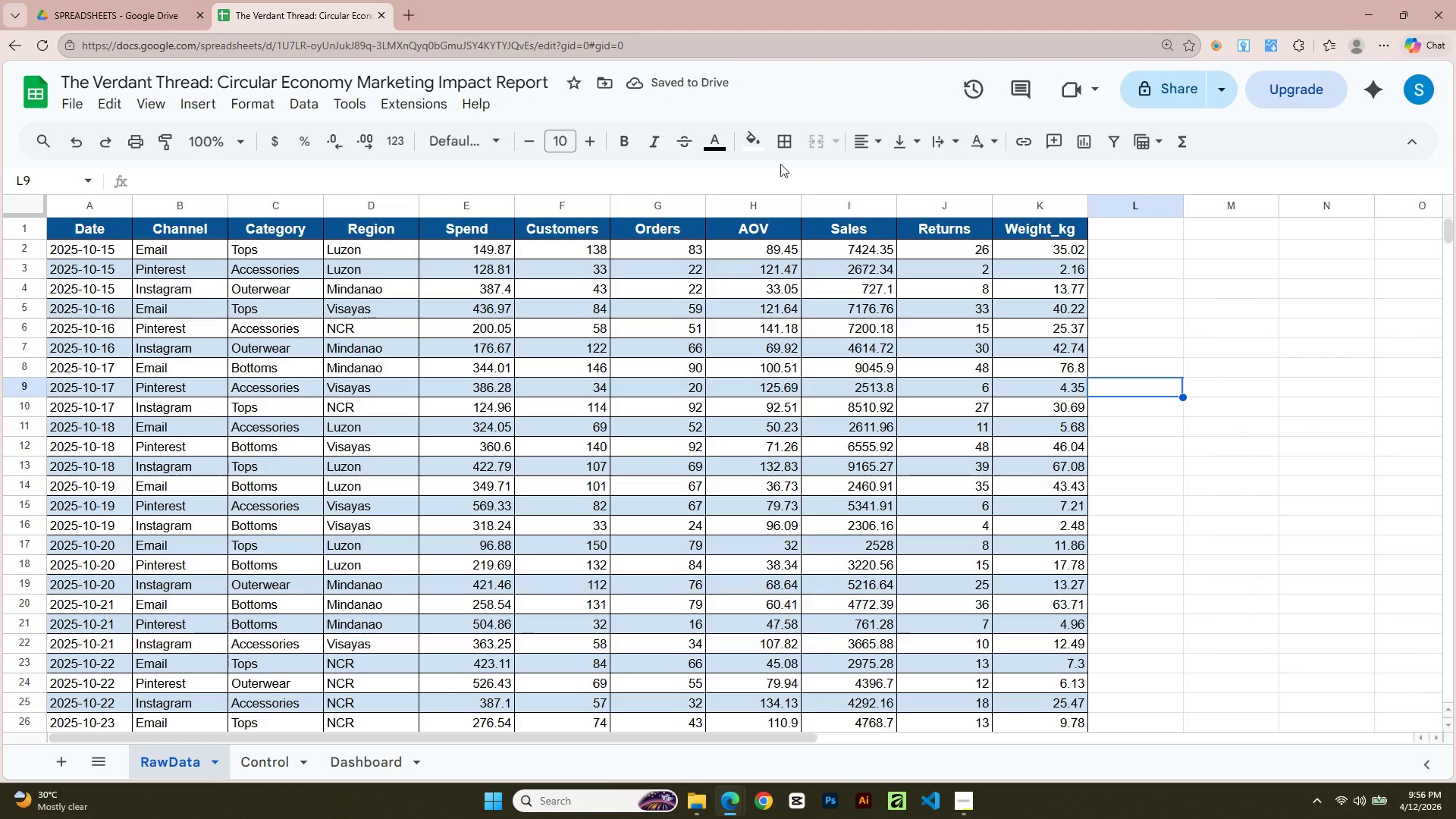 
left_click([758, 147])
 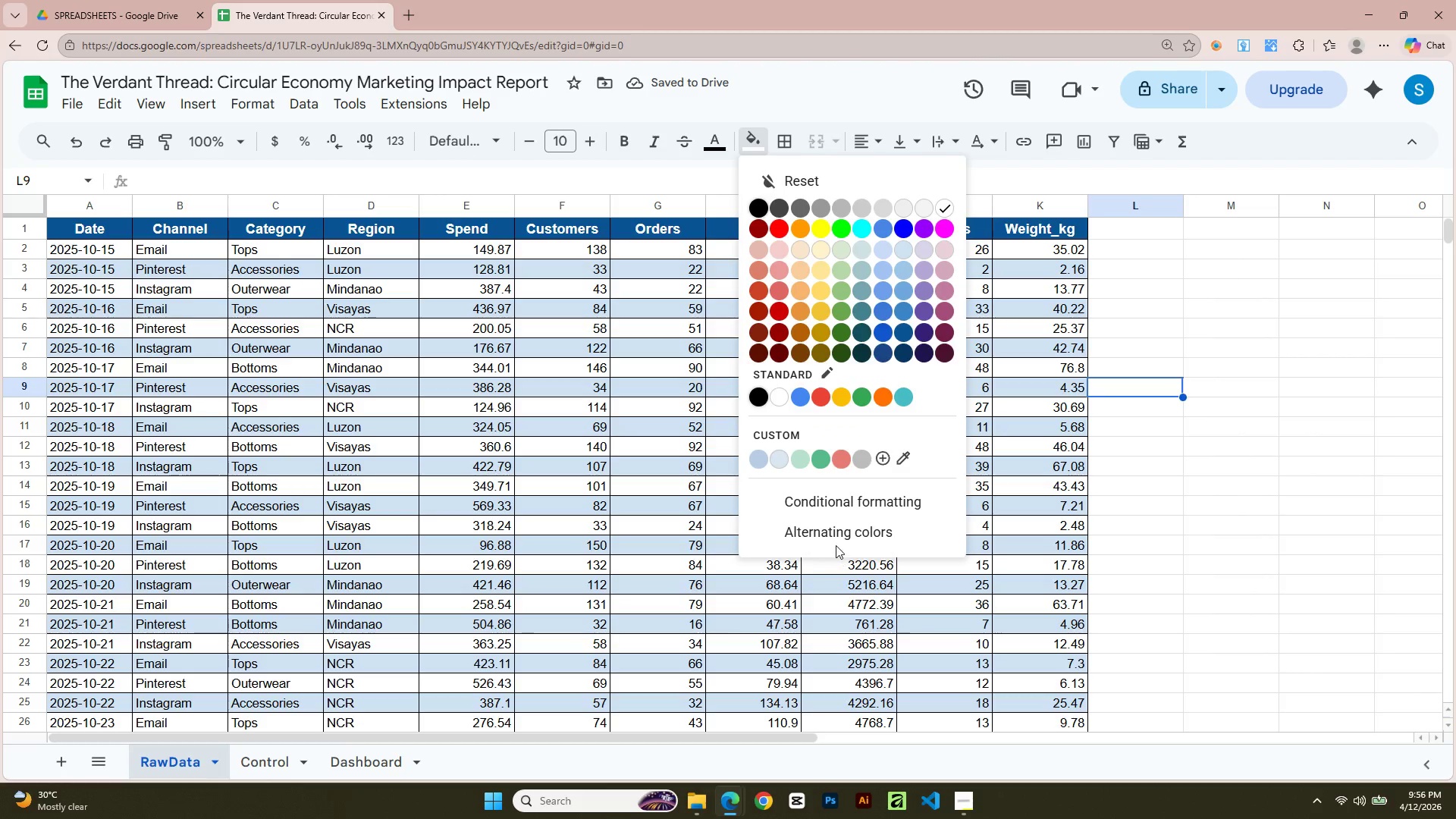 
left_click([837, 532])
 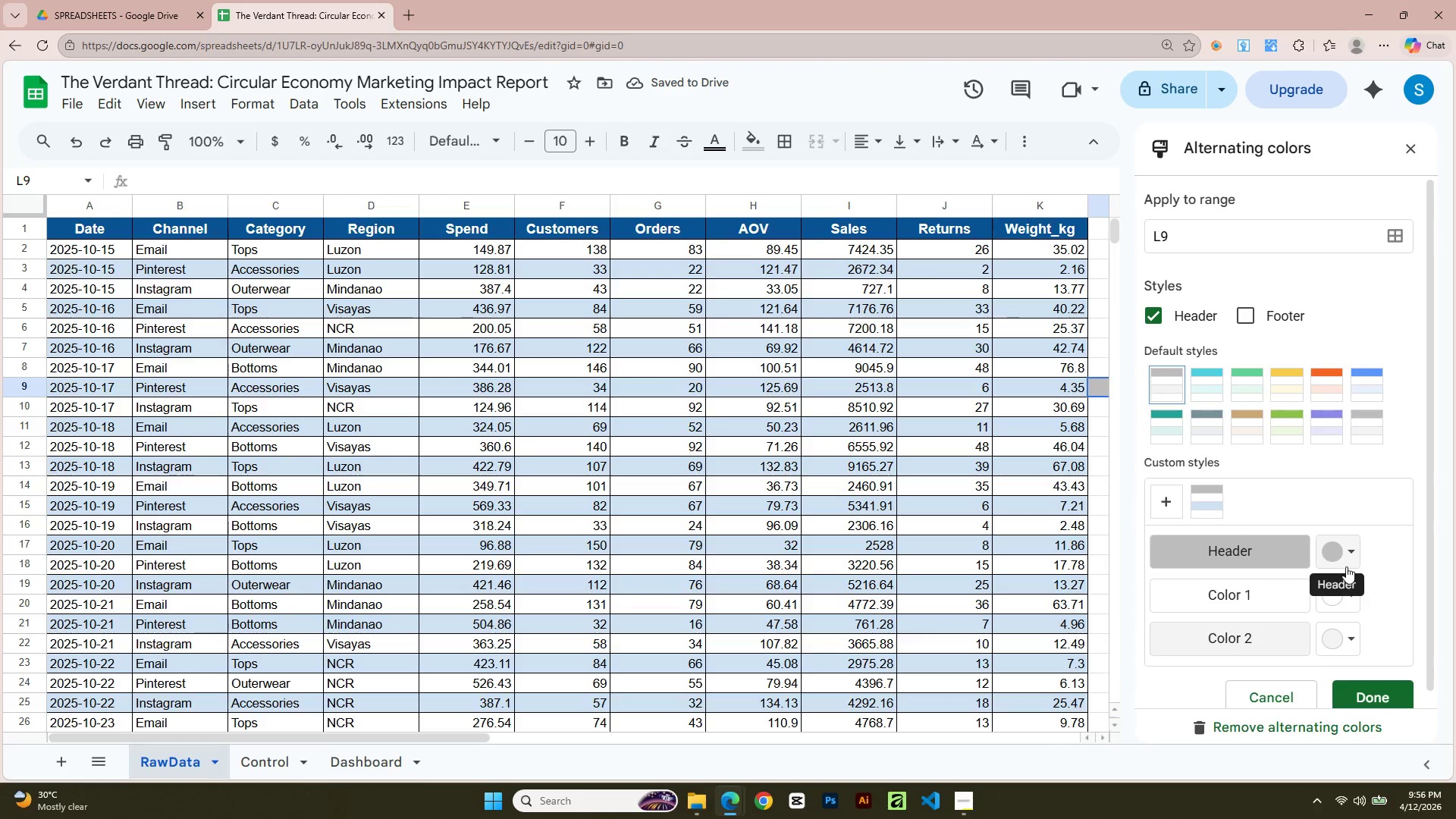 
left_click([1349, 559])
 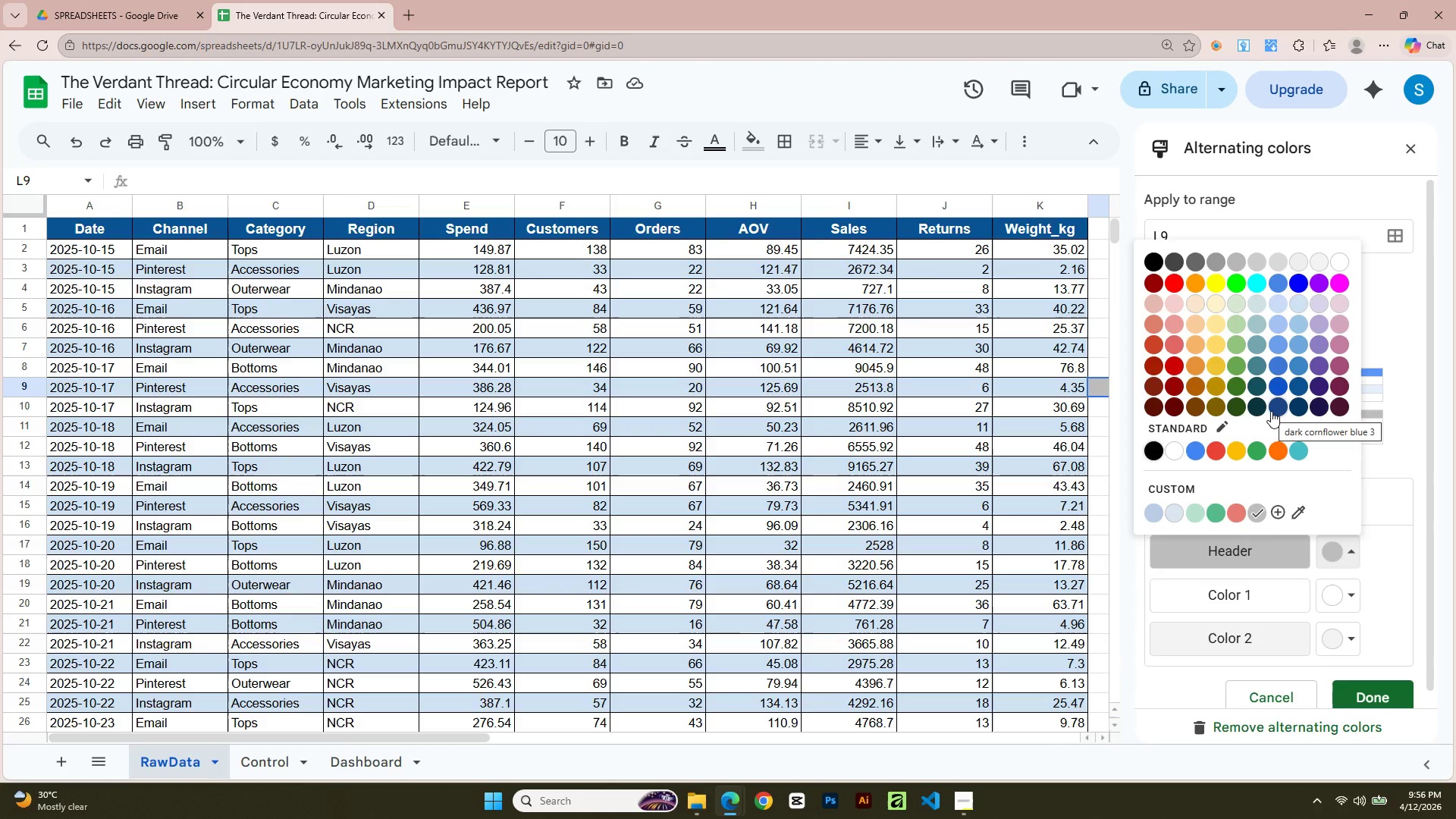 
left_click([1280, 408])
 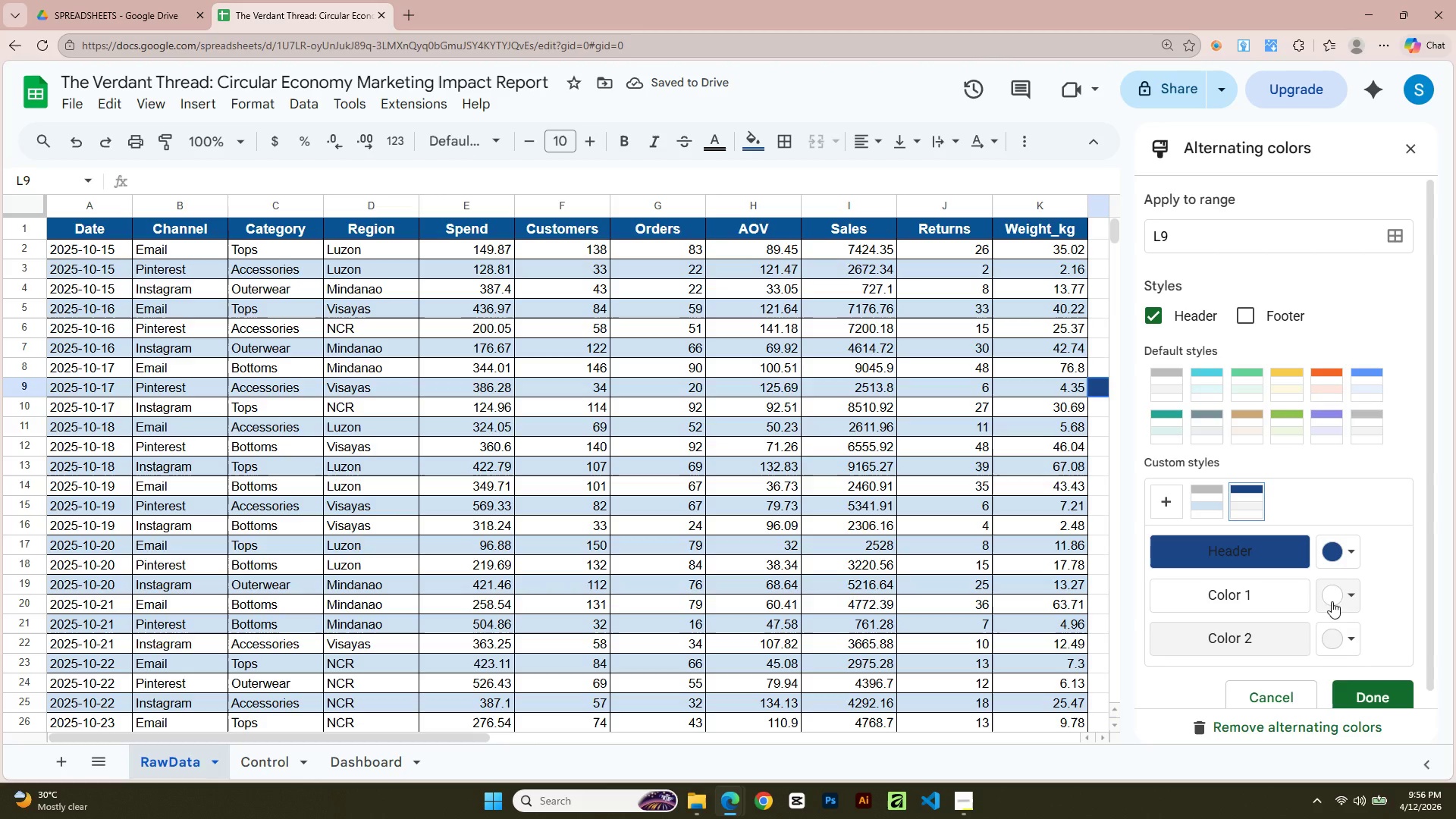 
left_click([1356, 604])
 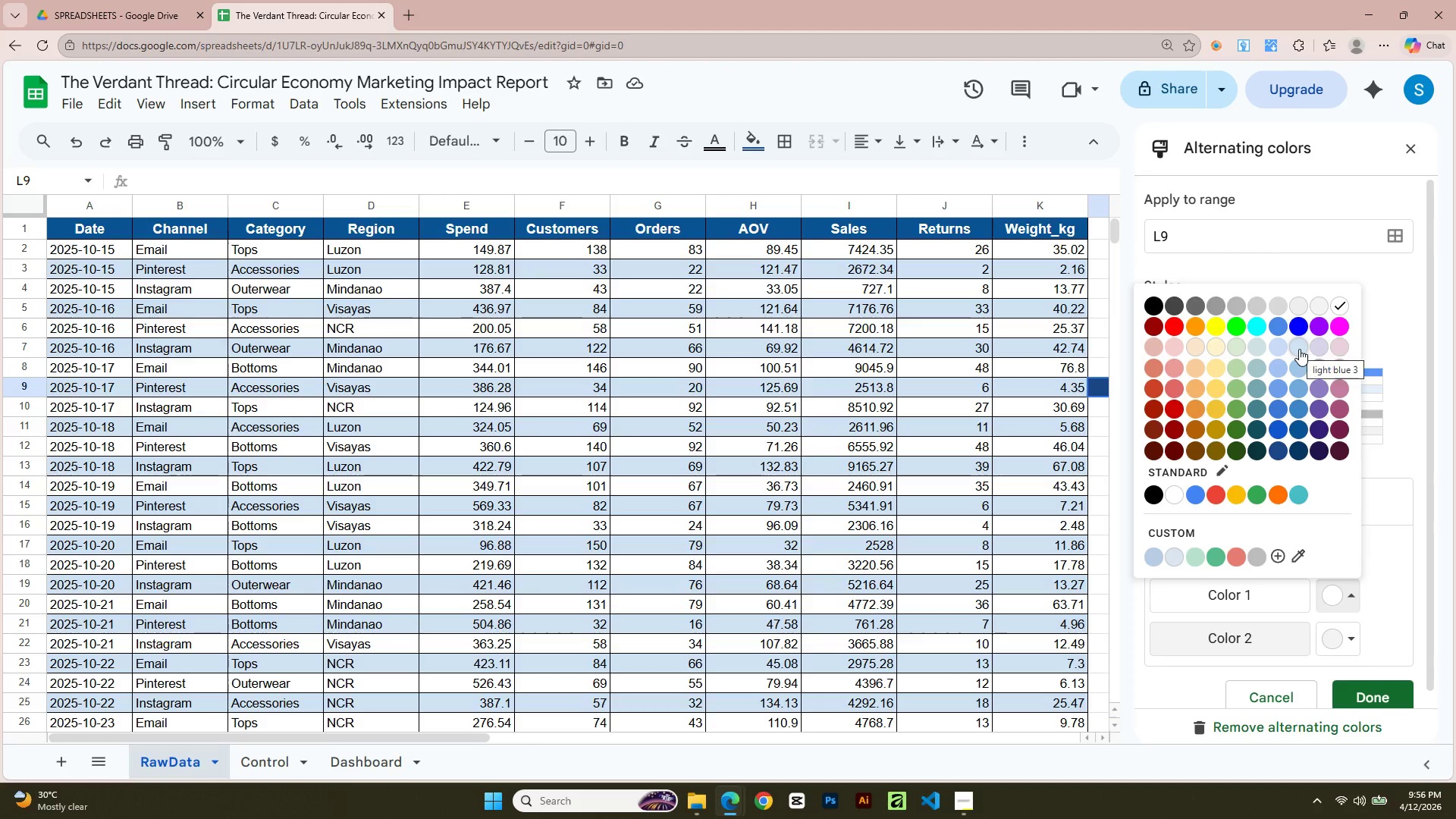 
left_click([1357, 637])
 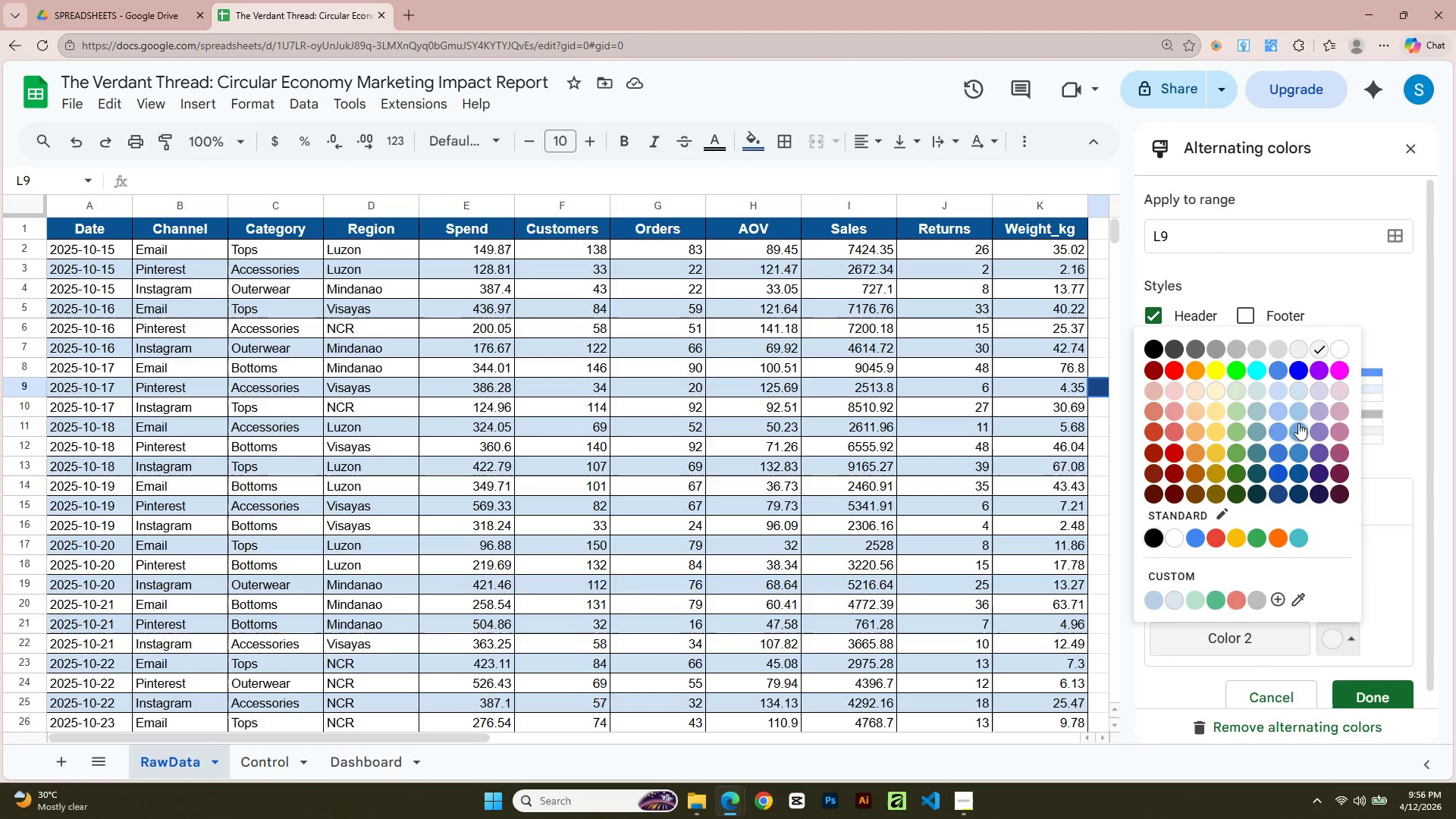 
left_click([1300, 394])
 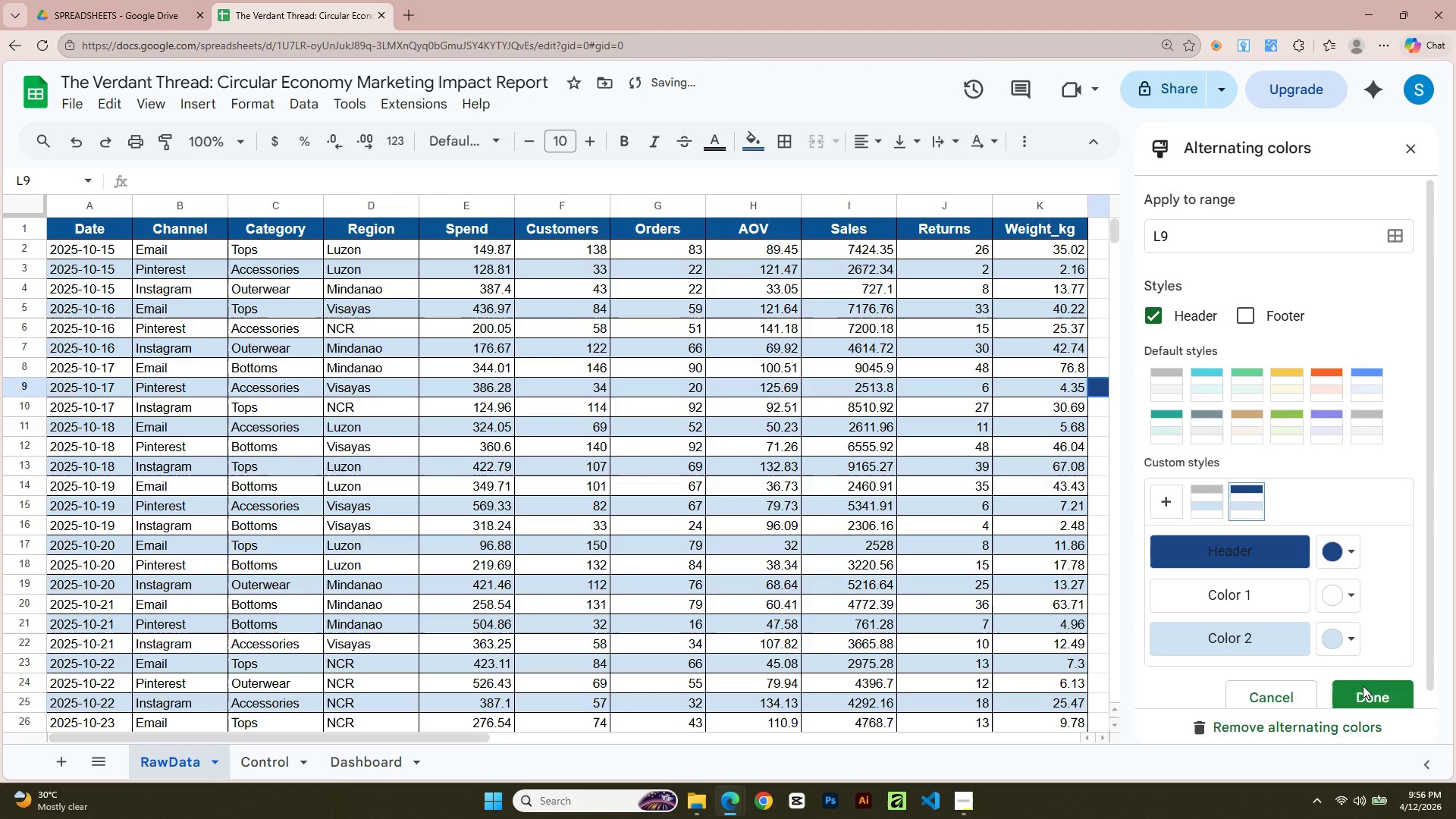 
left_click([1363, 701])
 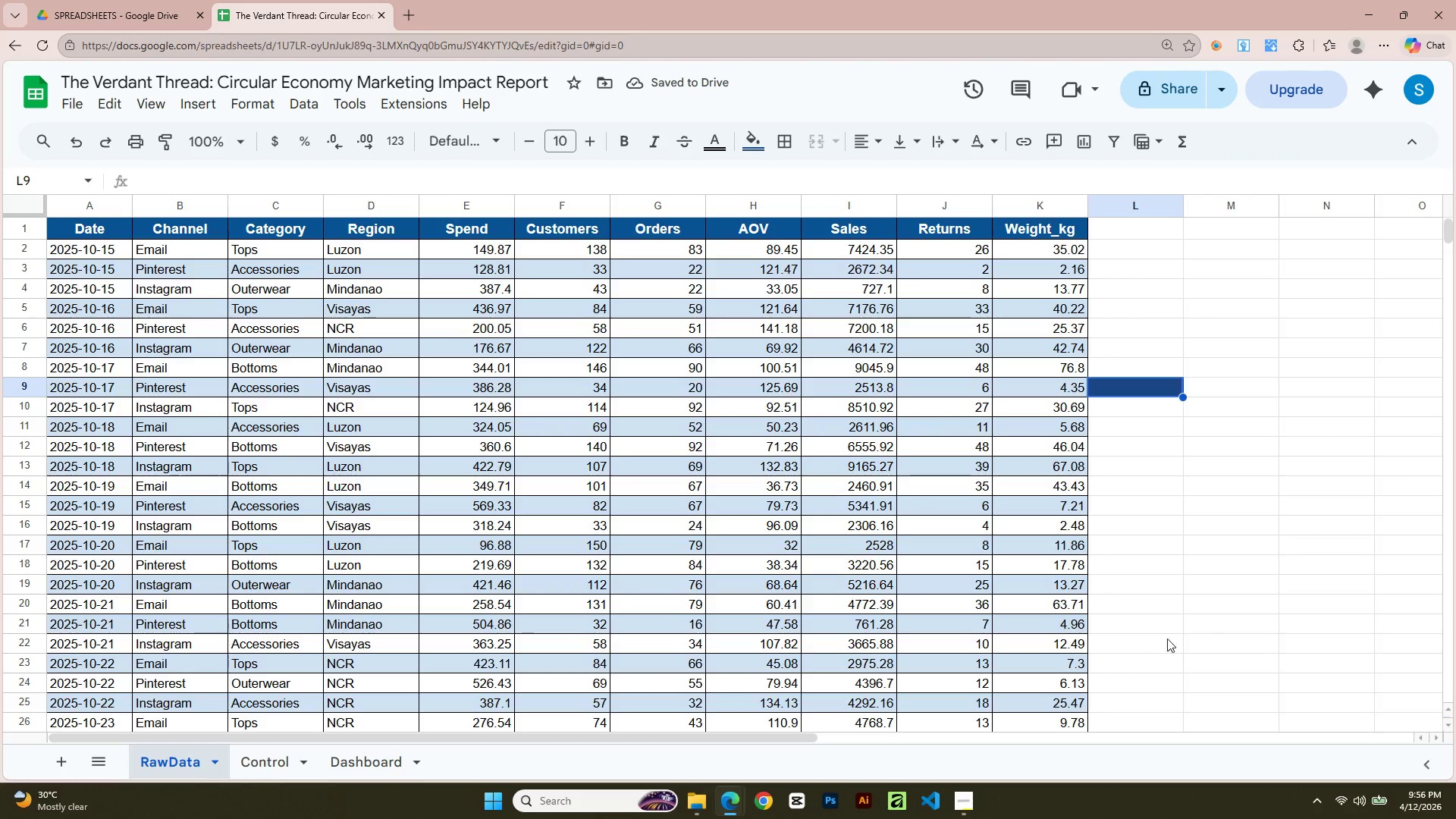 
left_click([1185, 534])
 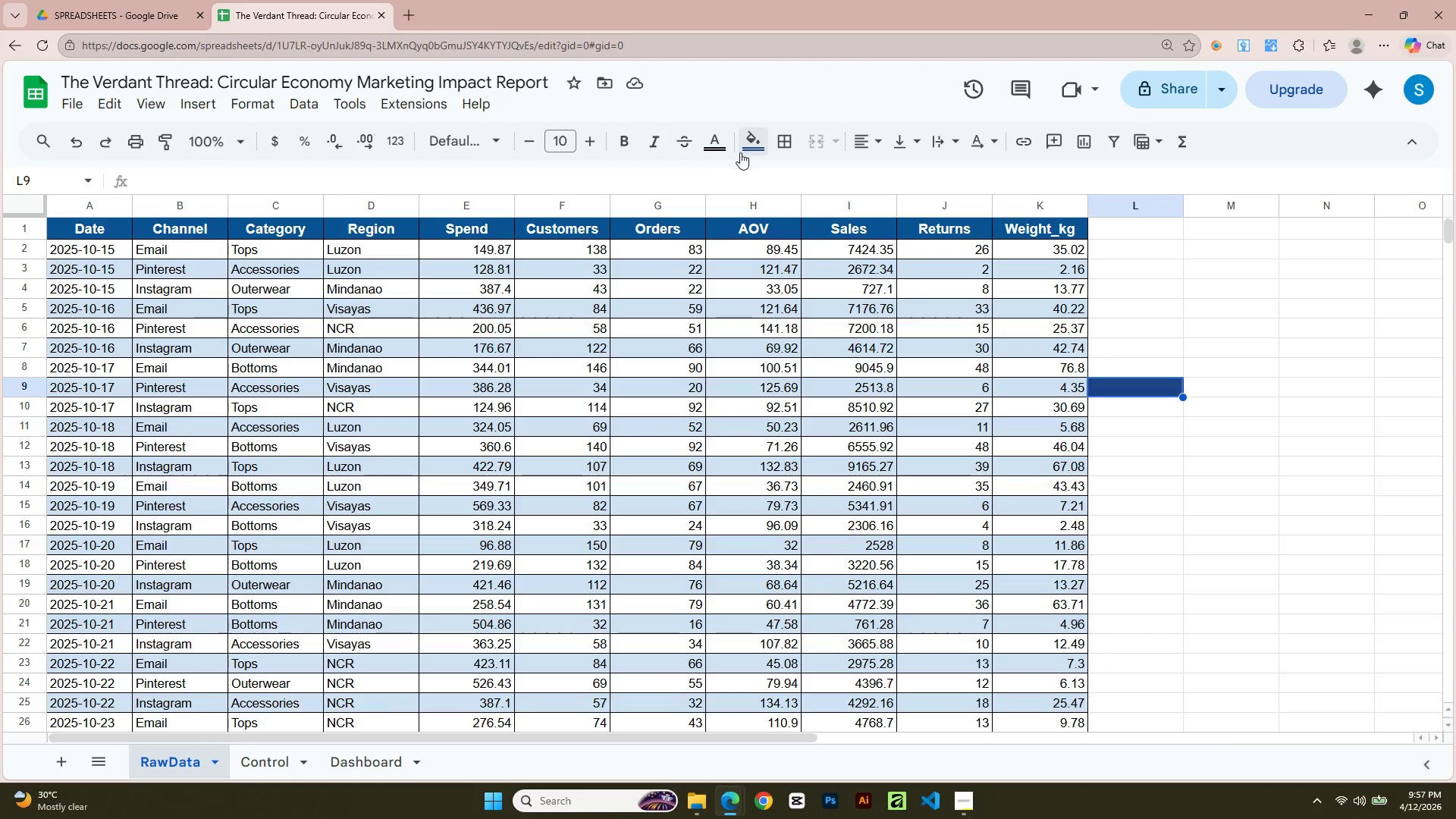 
scroll: coordinate [943, 588], scroll_direction: up, amount: 1.0
 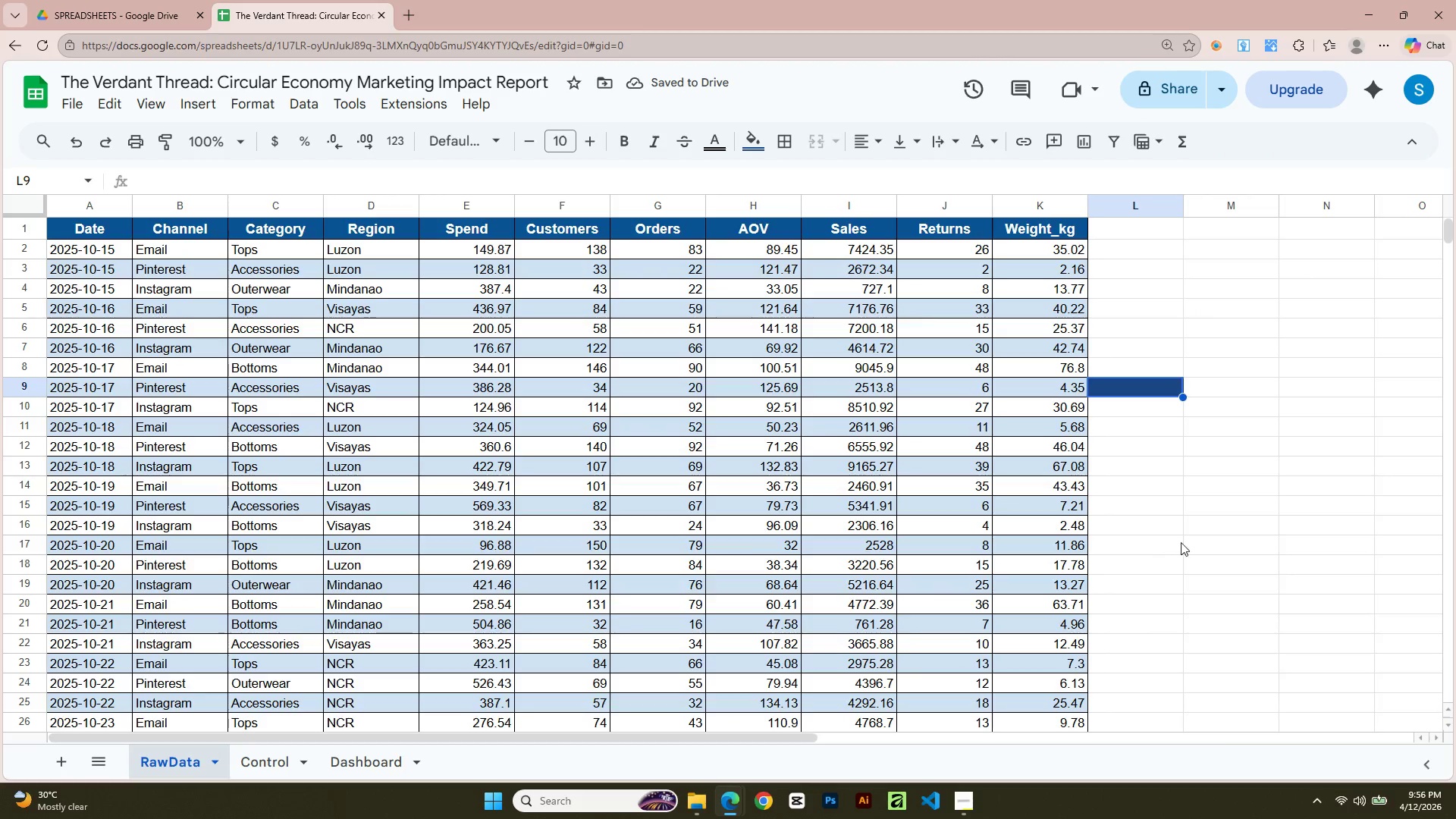 
left_click([755, 152])
 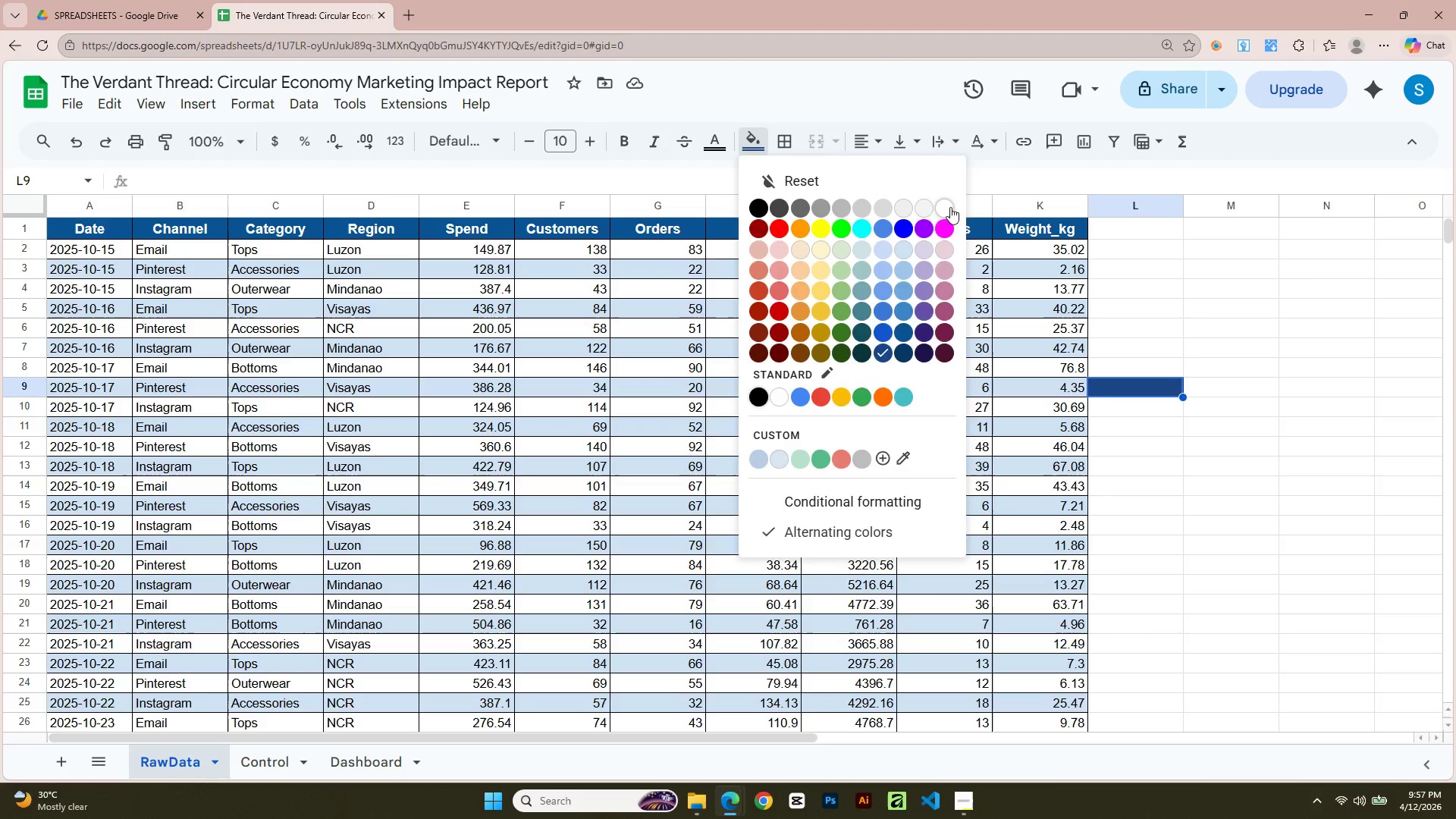 
left_click([1150, 481])
 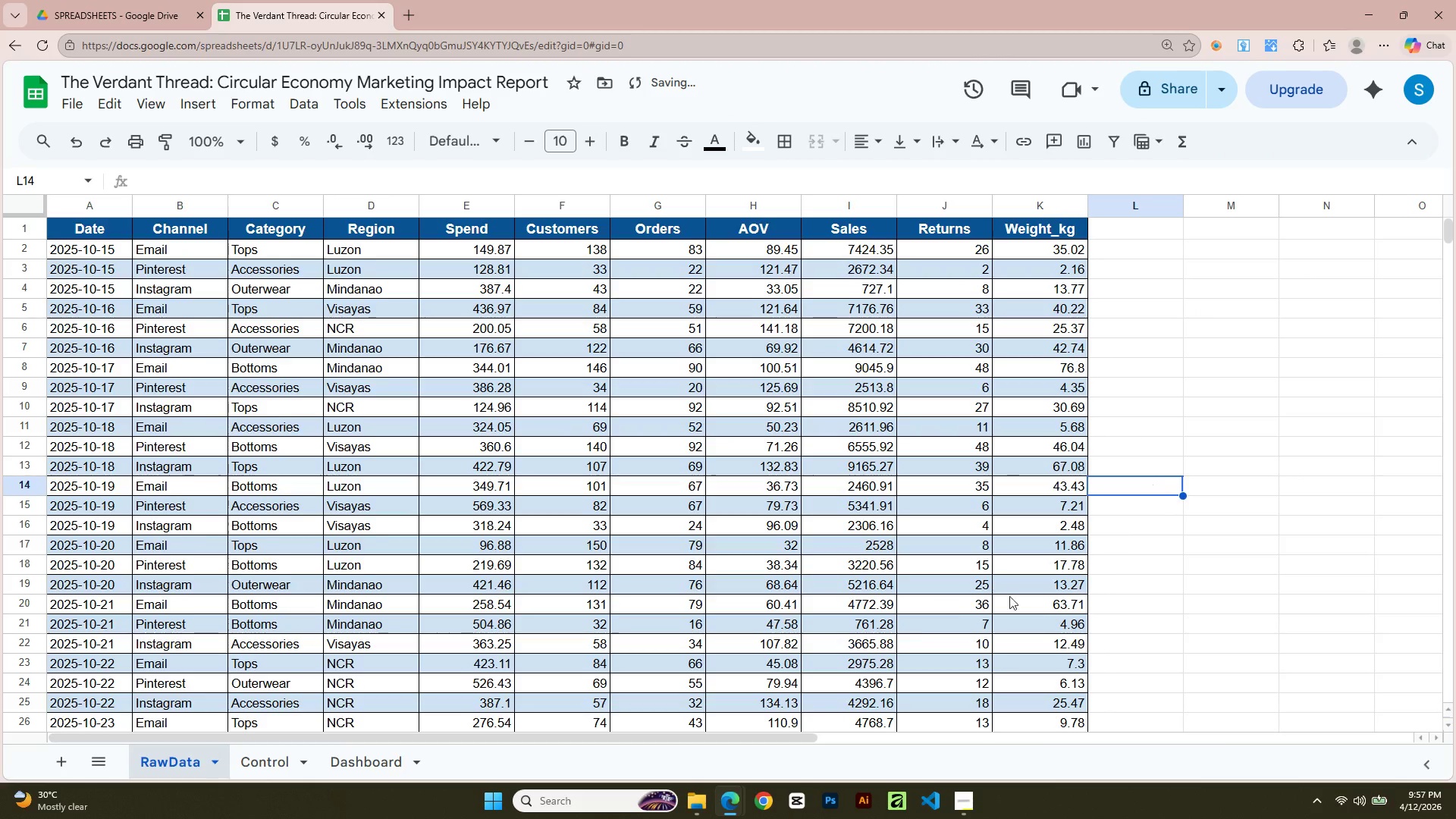 
scroll: coordinate [841, 704], scroll_direction: down, amount: 22.0
 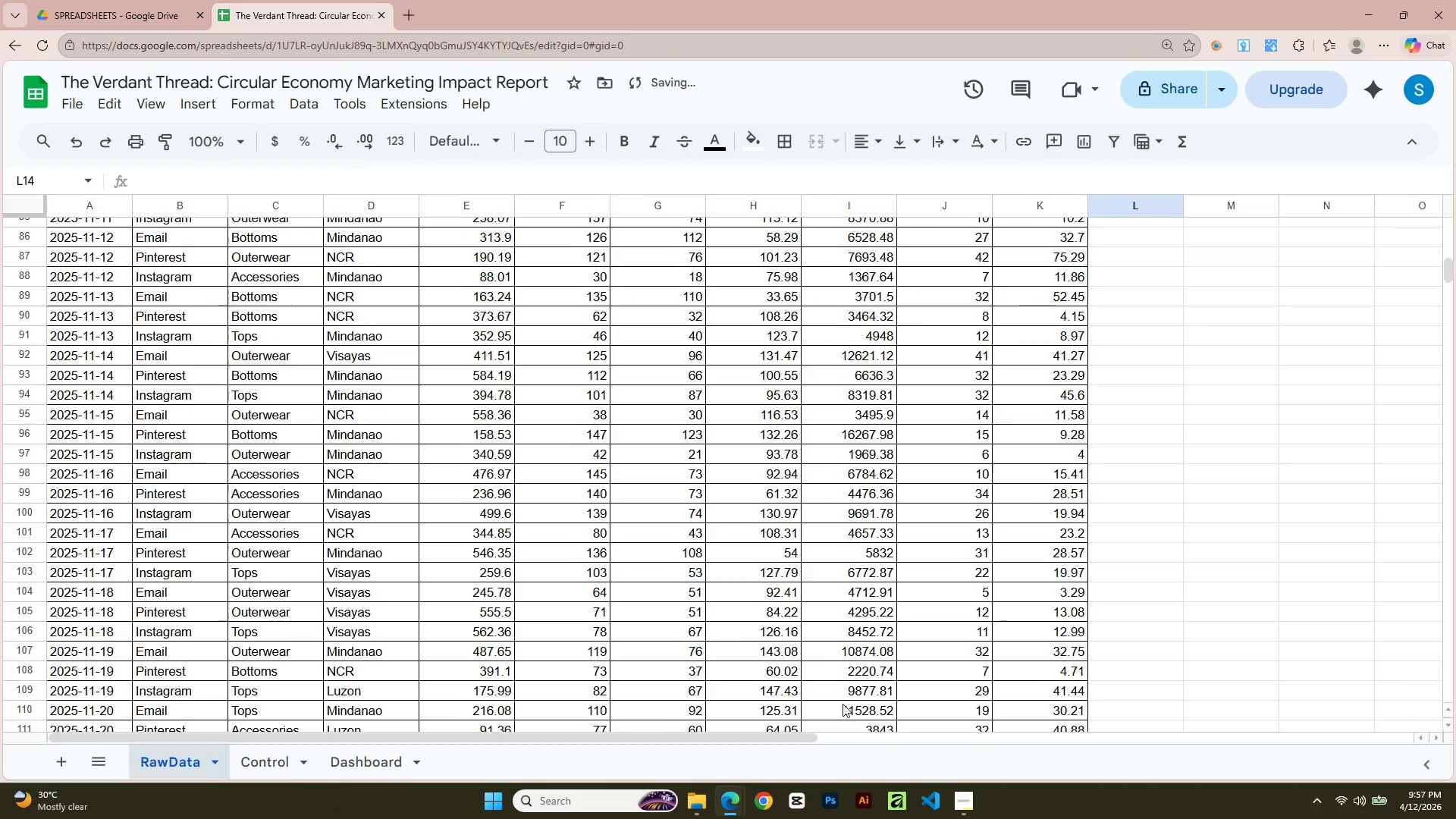 
scroll: coordinate [849, 705], scroll_direction: up, amount: 24.0
 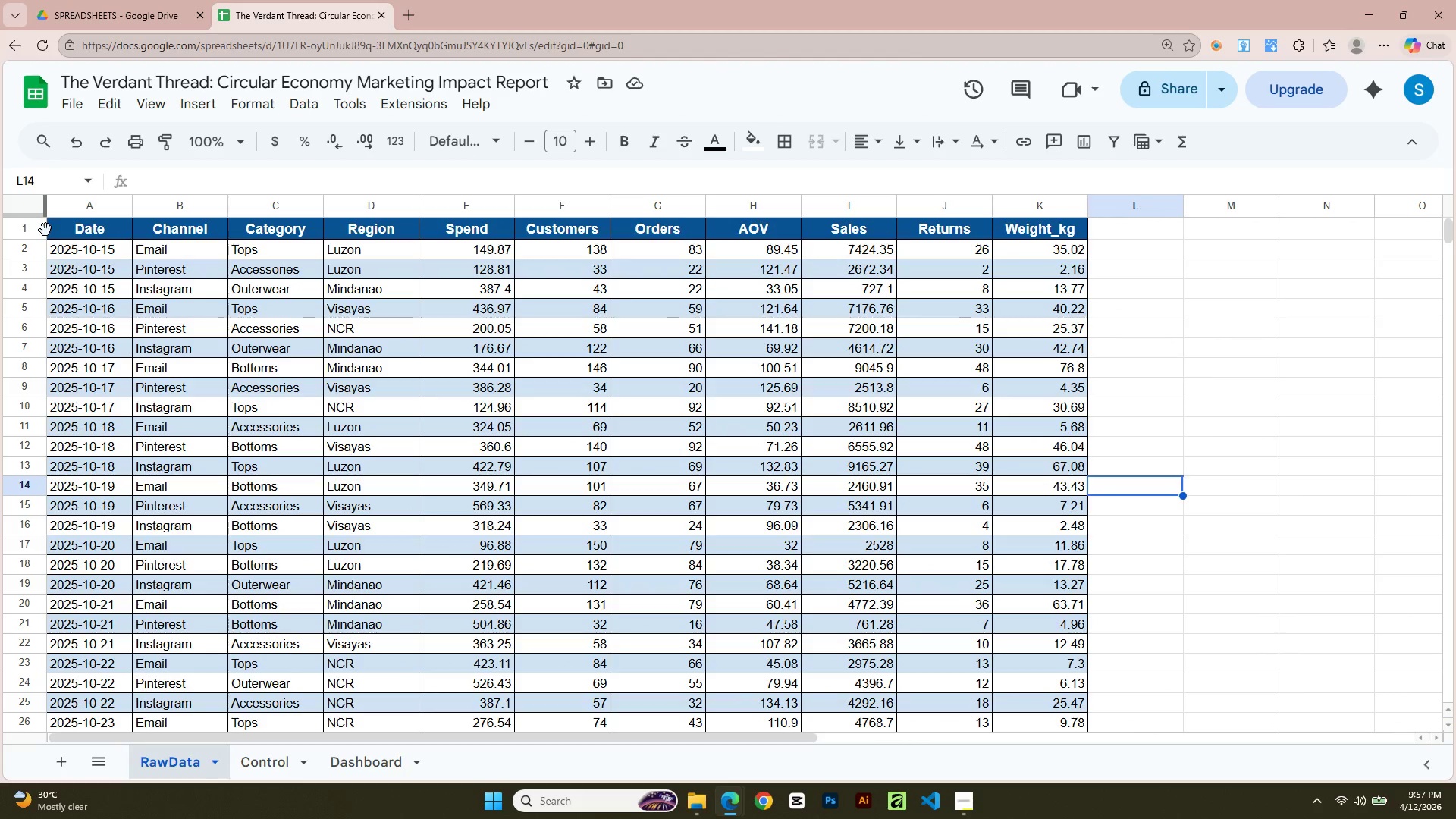 
left_click([63, 234])
 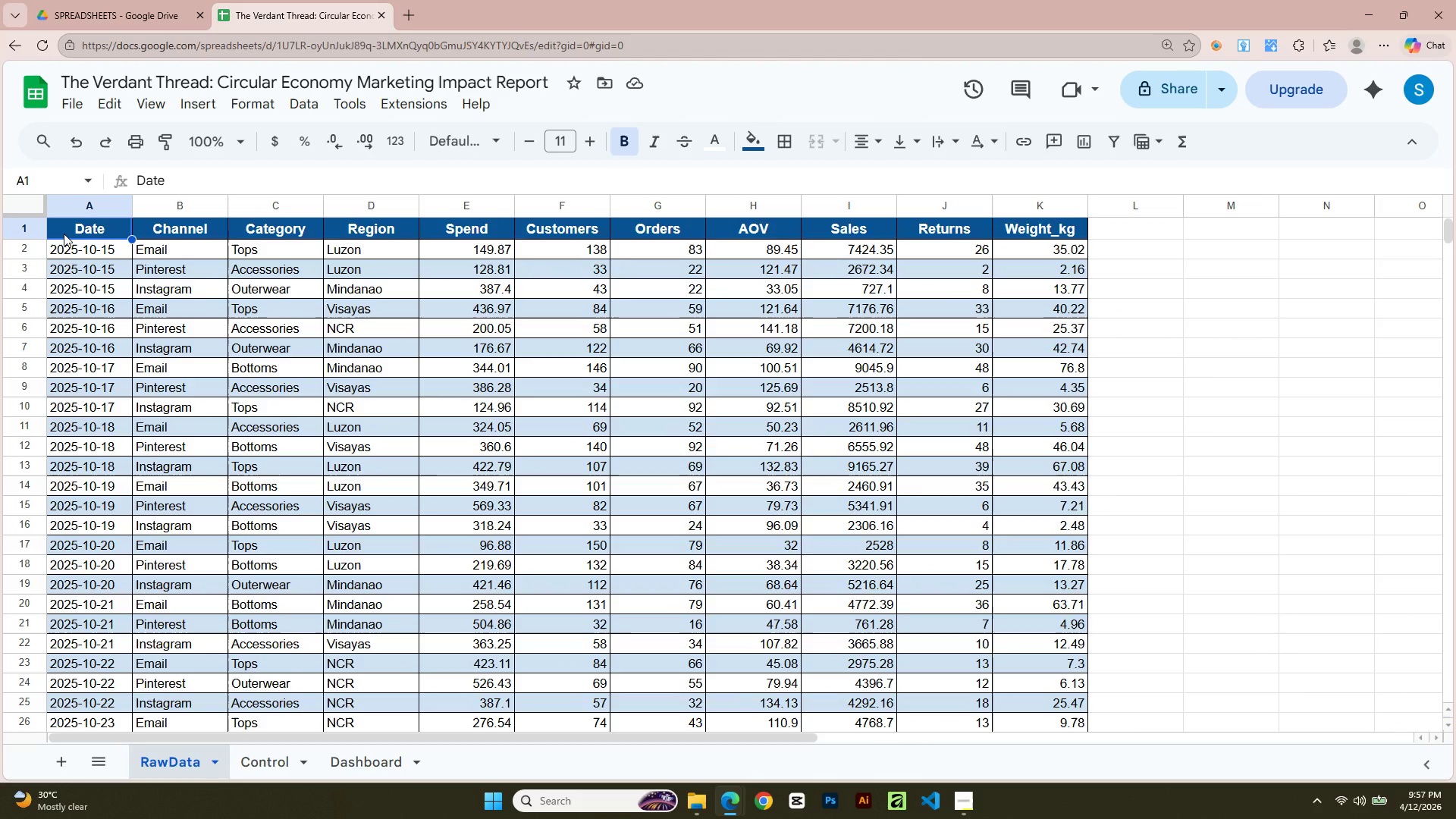 
left_click([64, 234])
 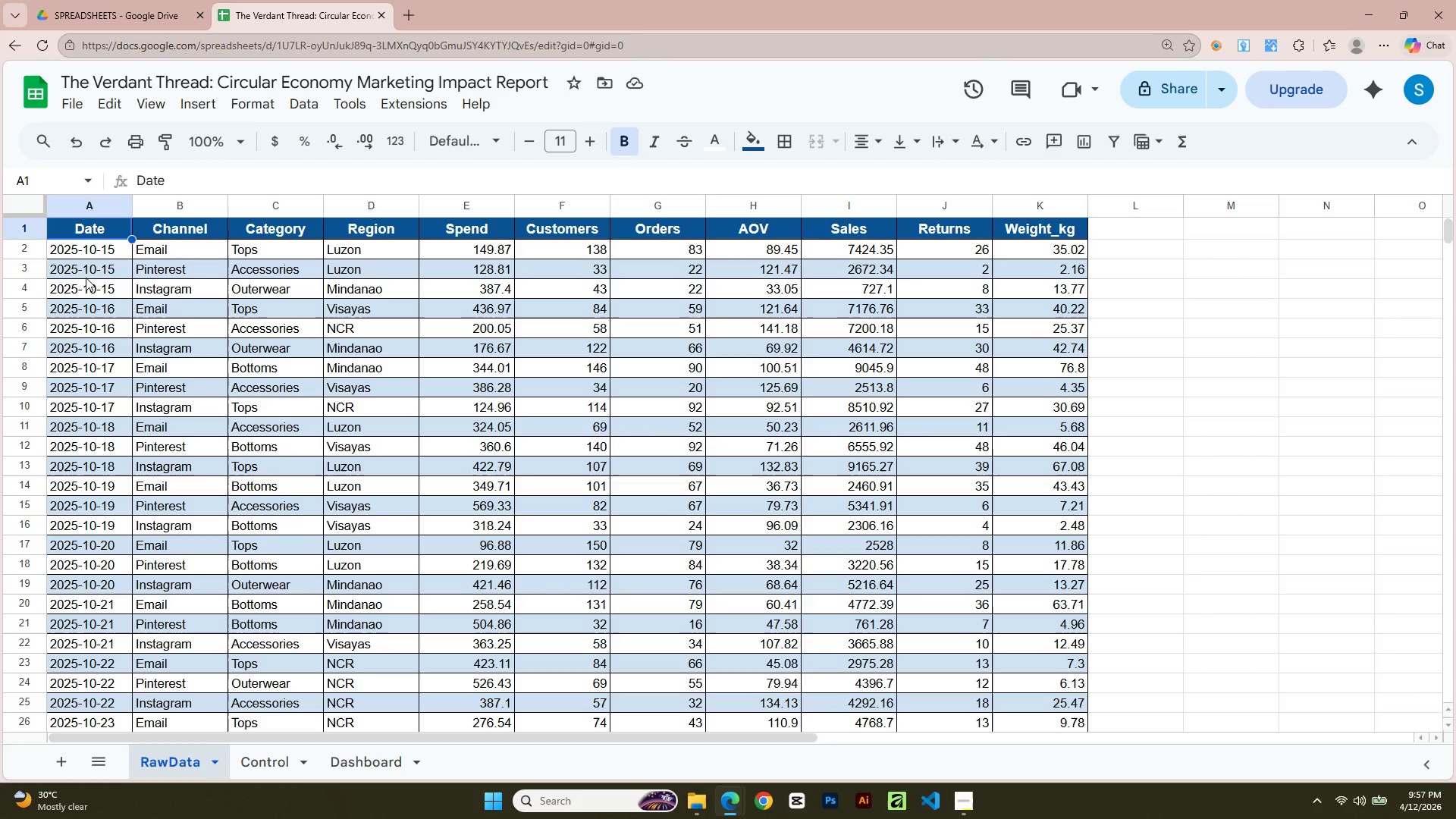 
double_click([86, 278])
 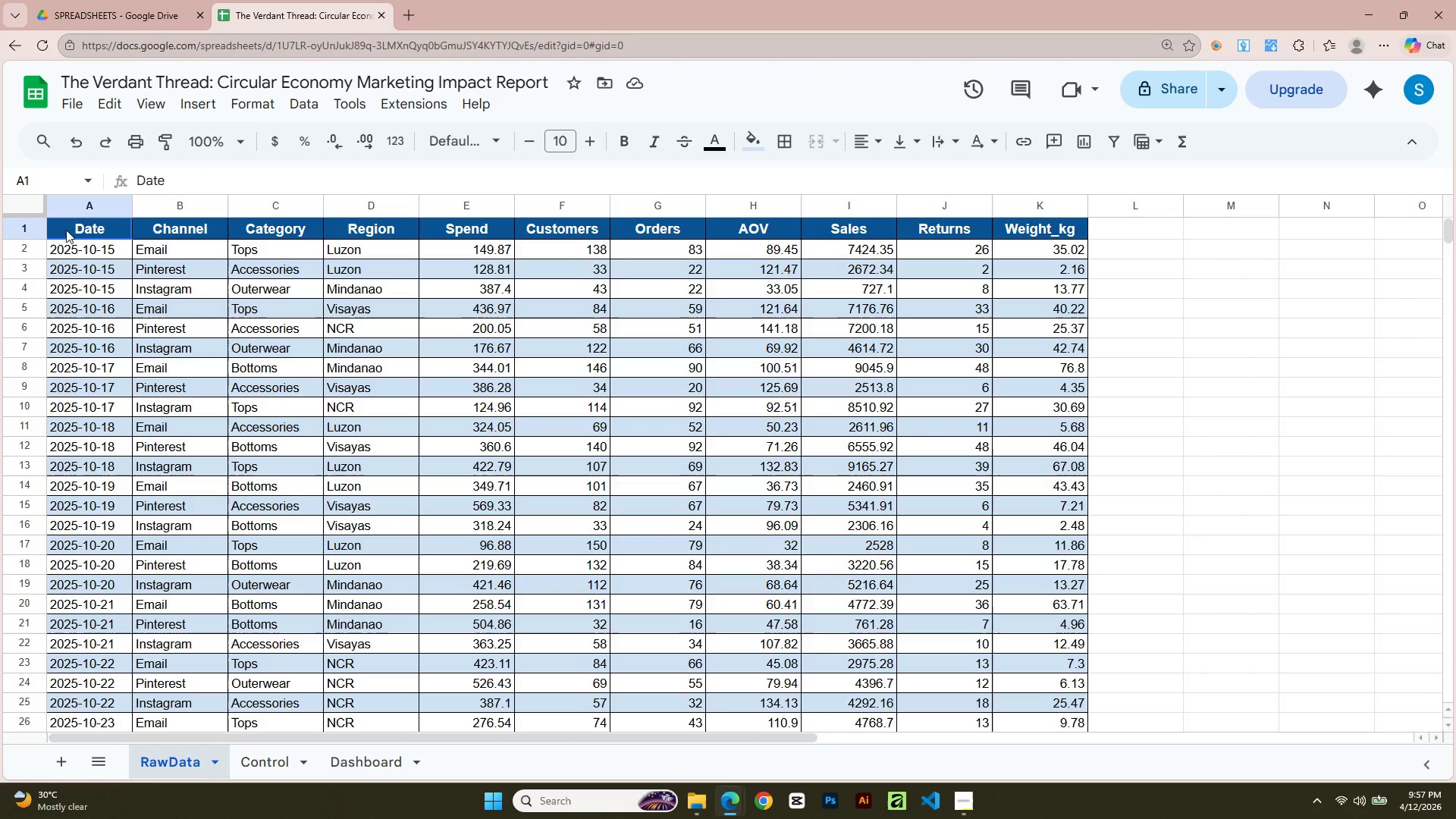 
key(Shift+ArrowRight)
 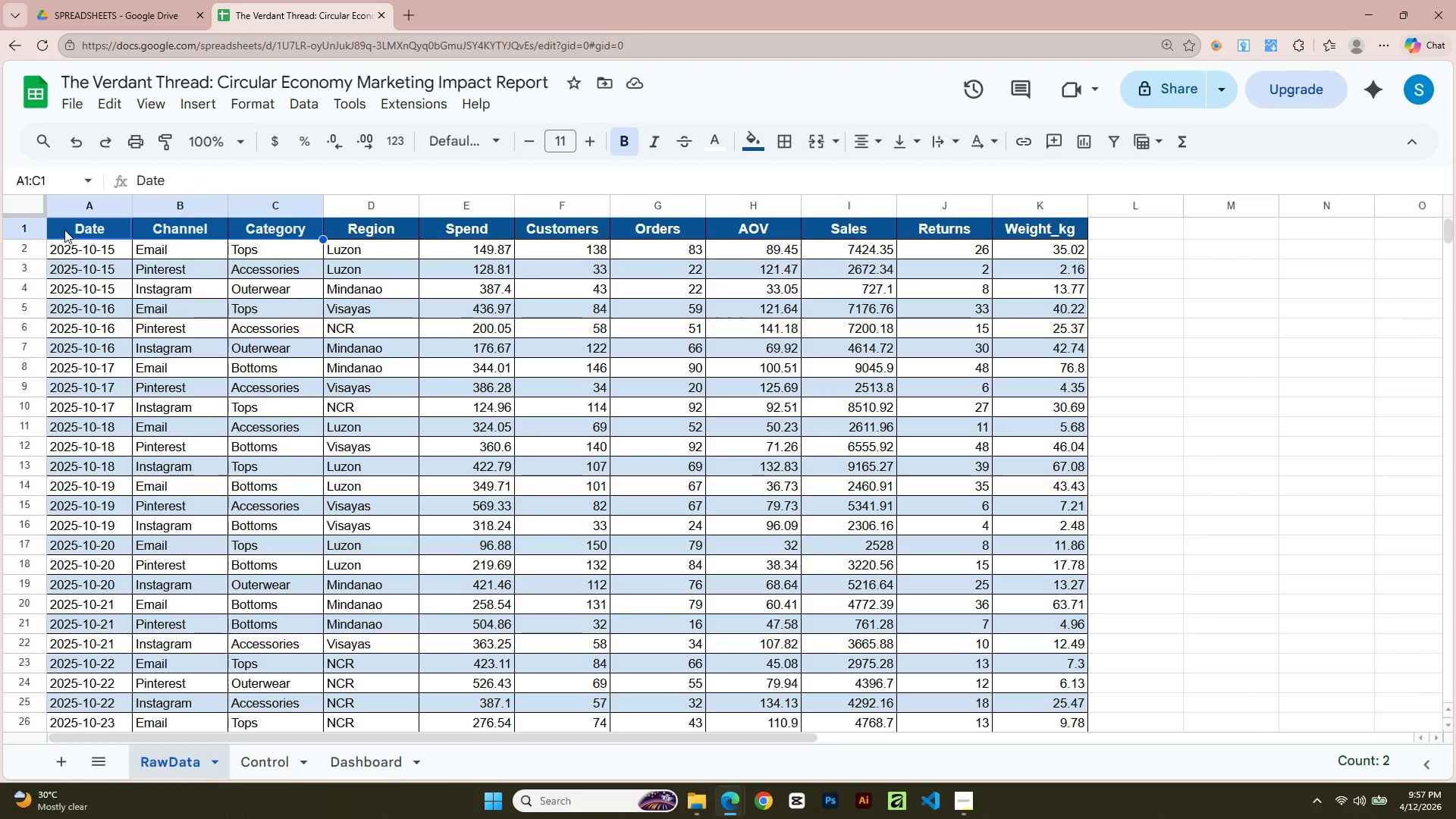 
key(Shift+ArrowRight)
 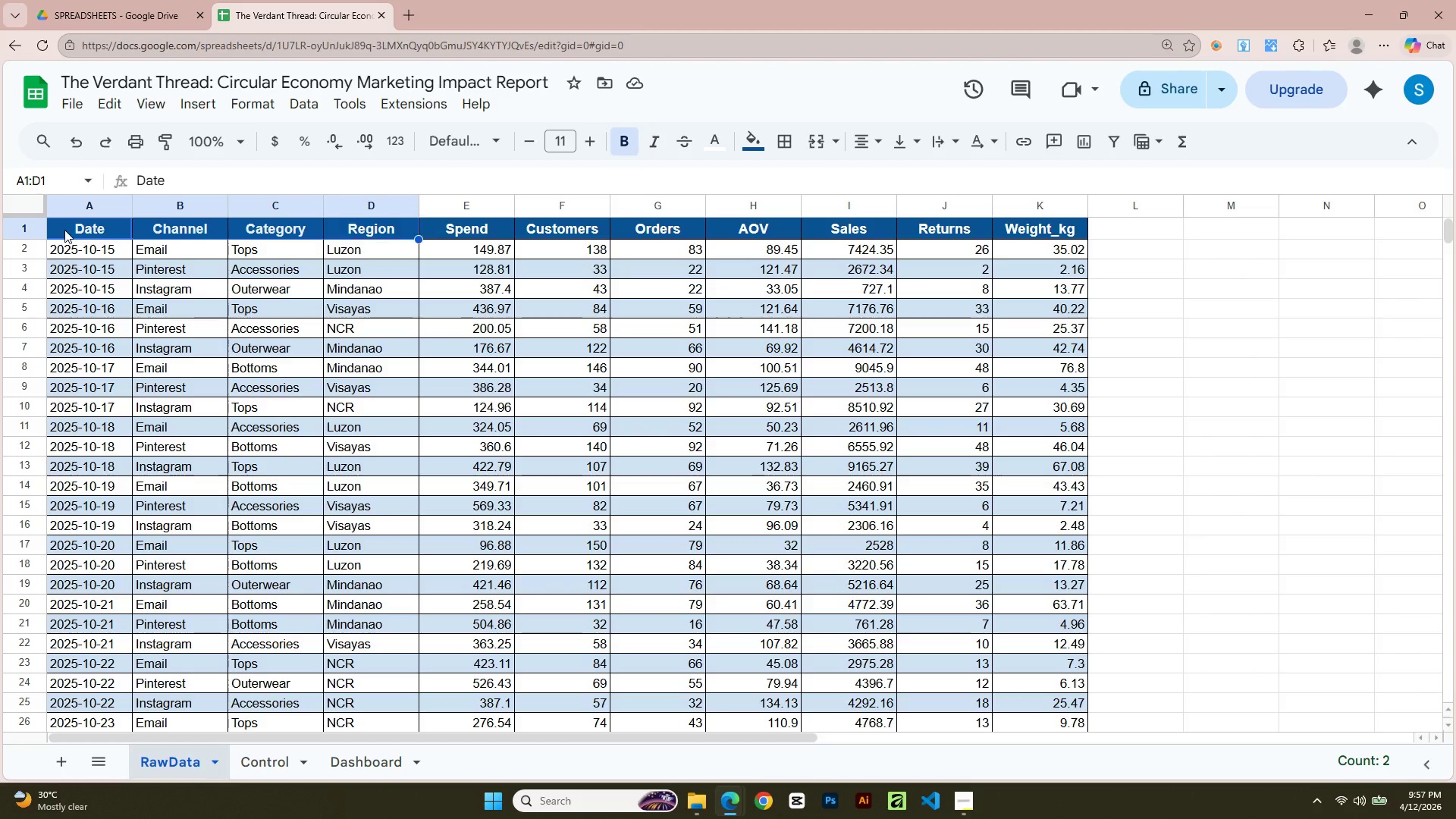 
key(Shift+ArrowRight)
 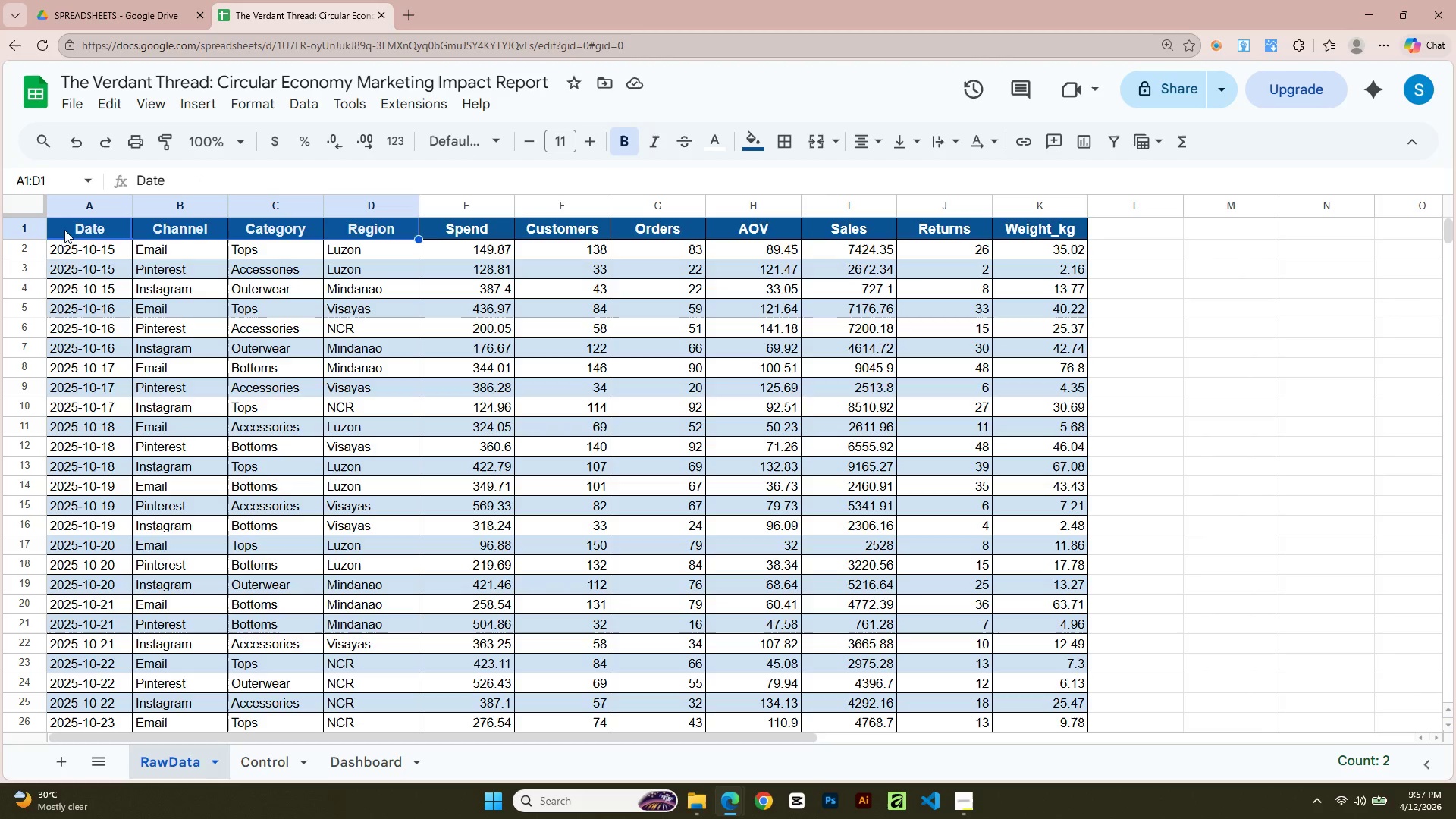 
key(Shift+ArrowRight)
 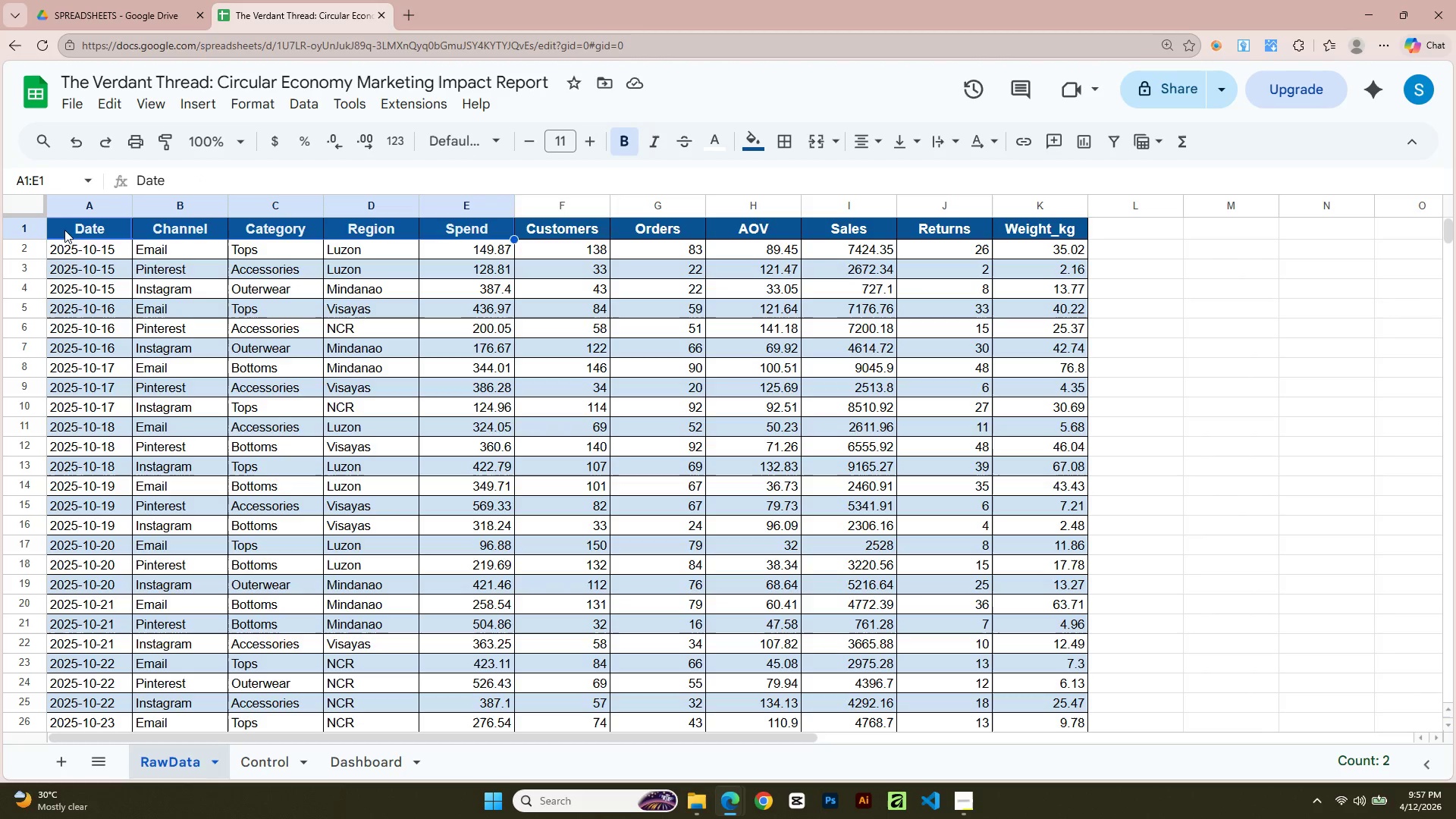 
key(Shift+ArrowRight)
 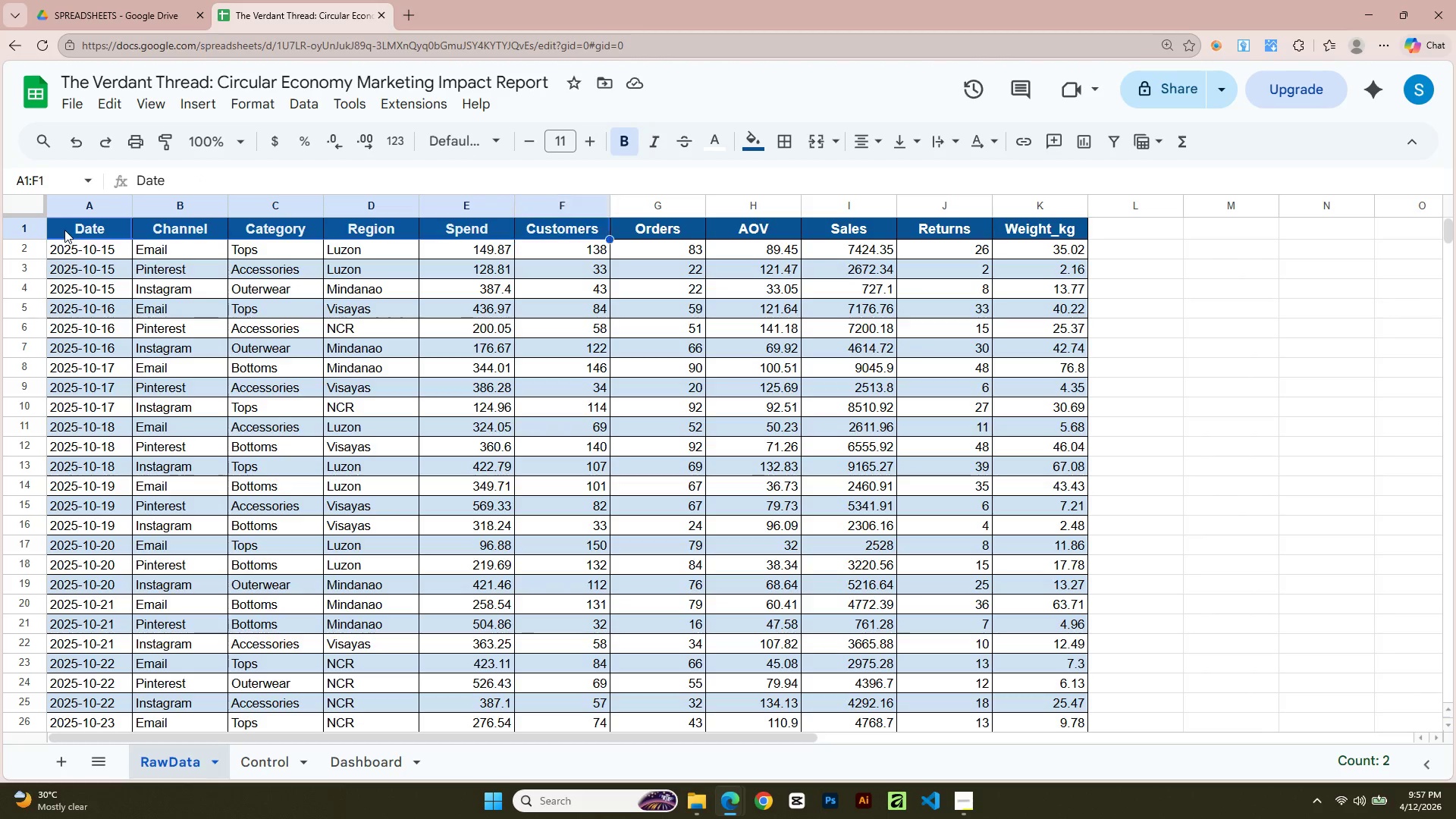 
key(Shift+ArrowRight)
 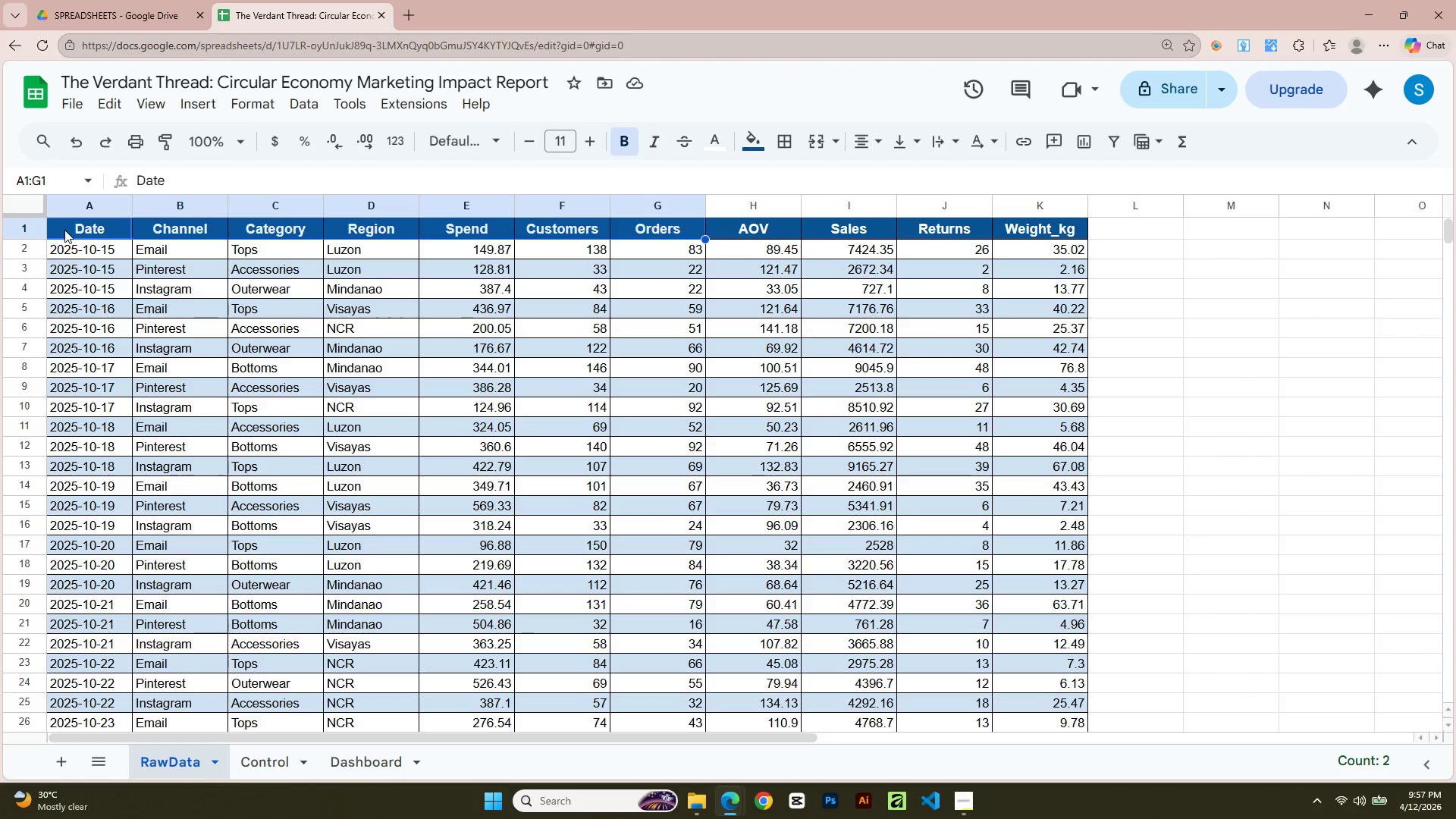 
key(Shift+ArrowRight)
 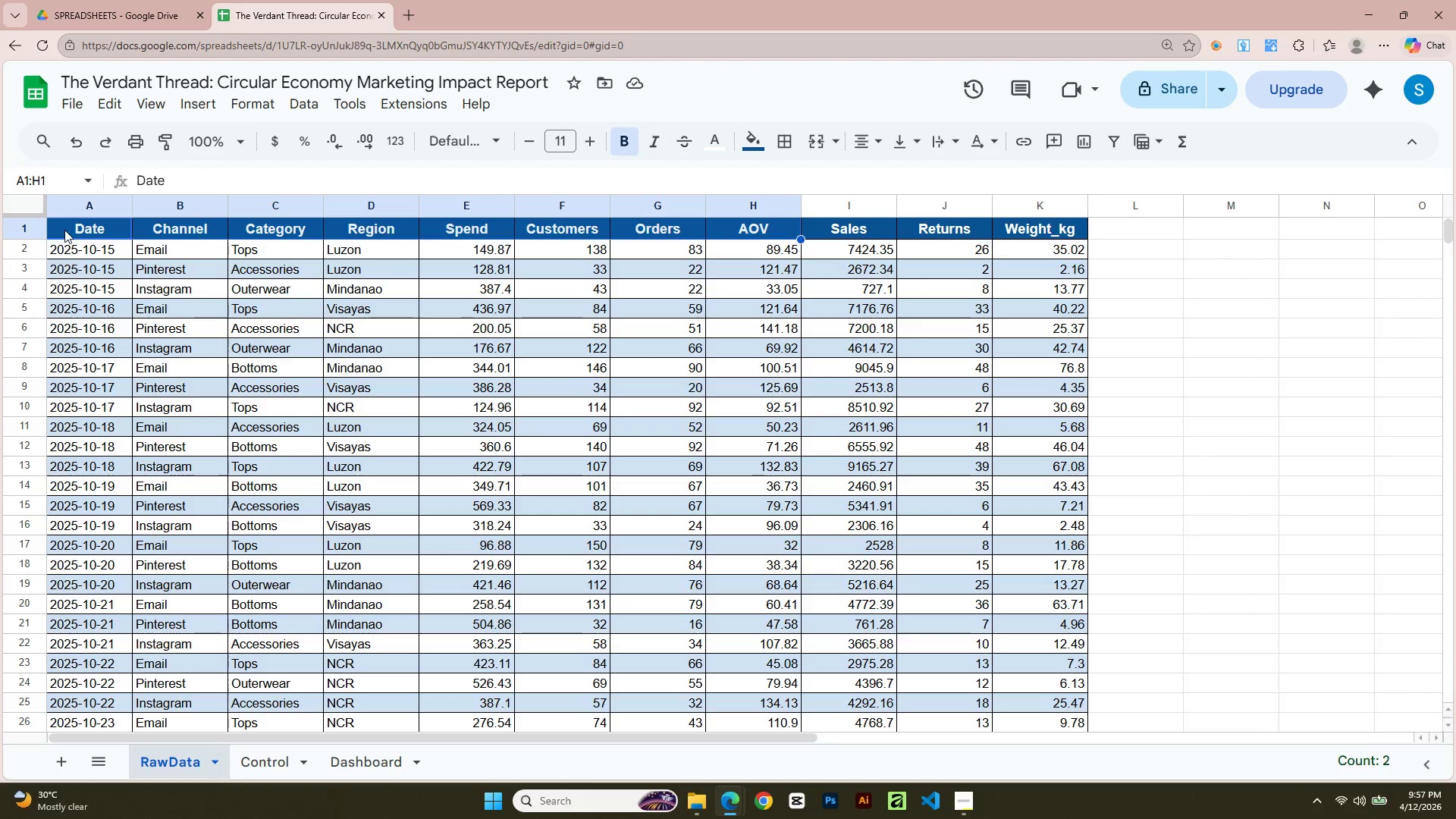 
key(Shift+ArrowRight)
 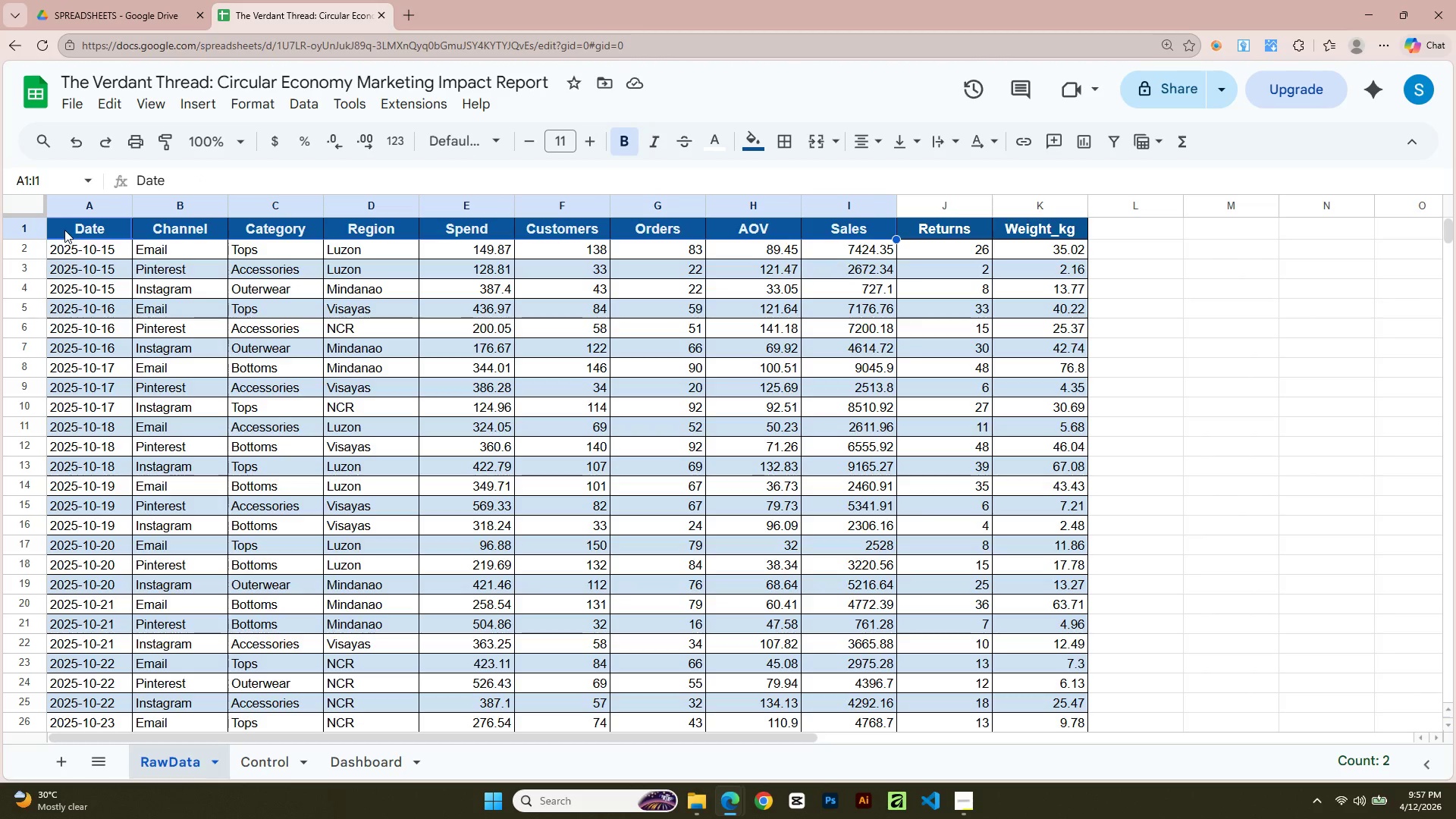 
key(Shift+ArrowRight)
 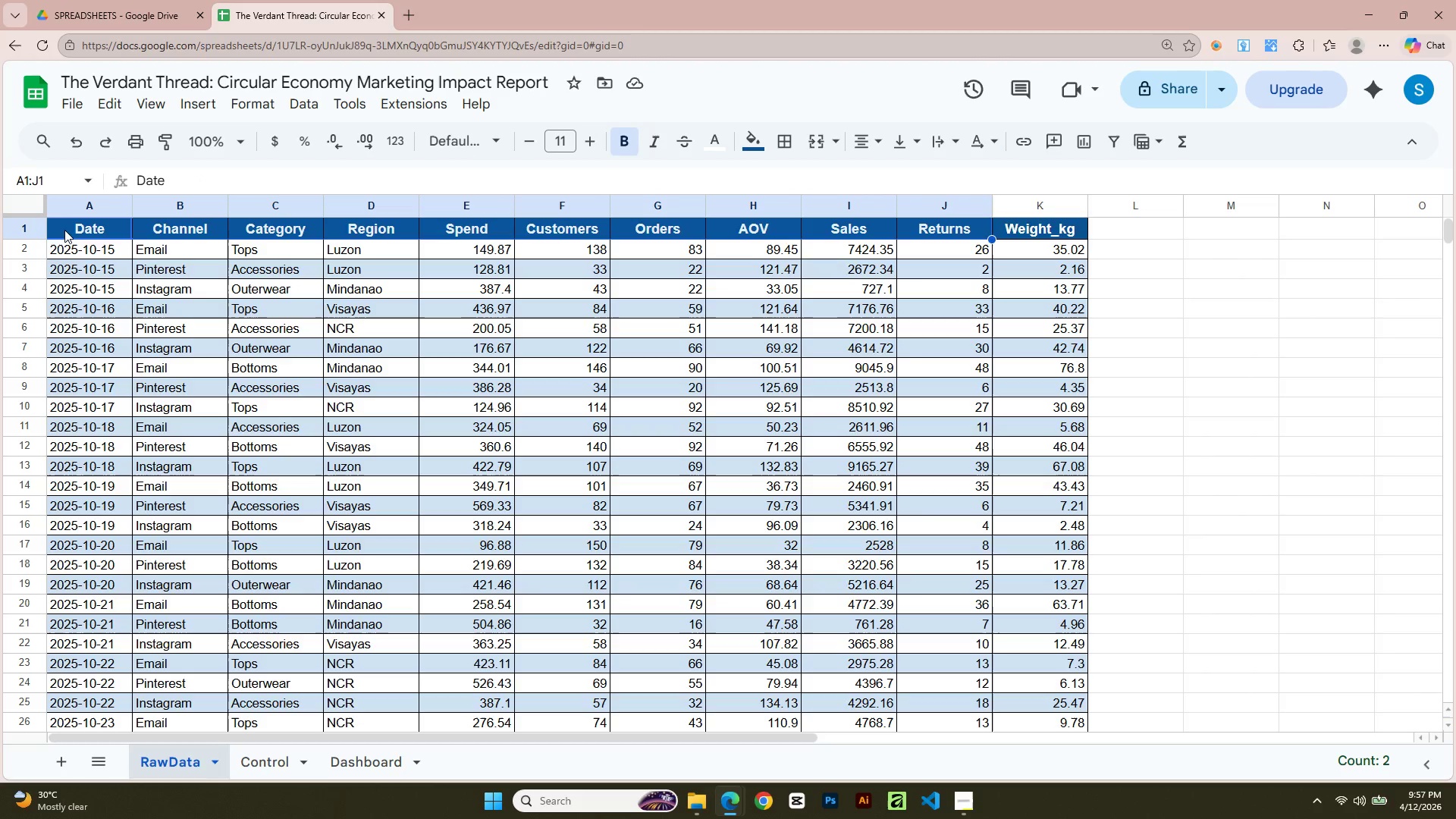 
key(Shift+ArrowRight)
 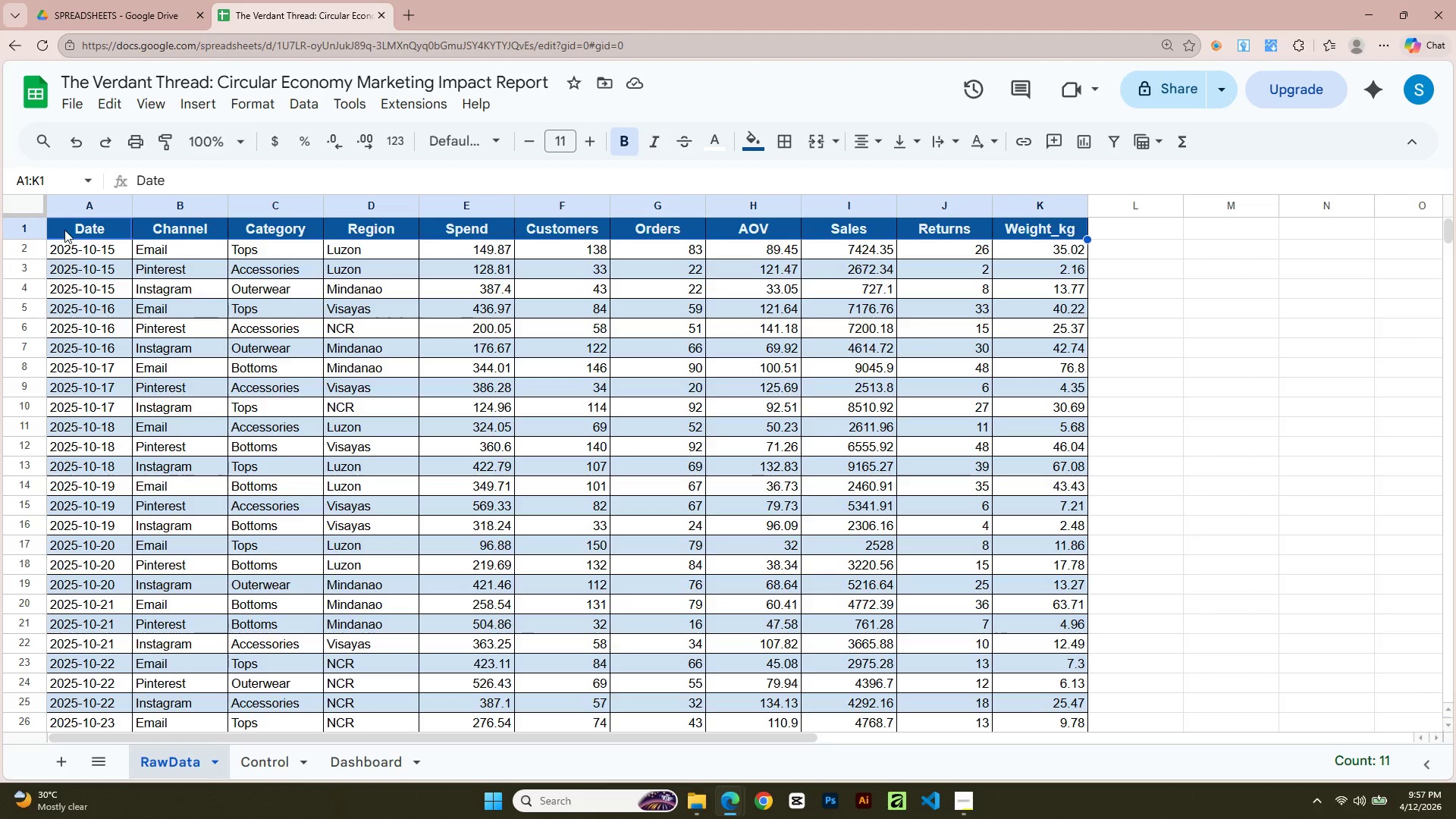 
key(Shift+ArrowDown)
 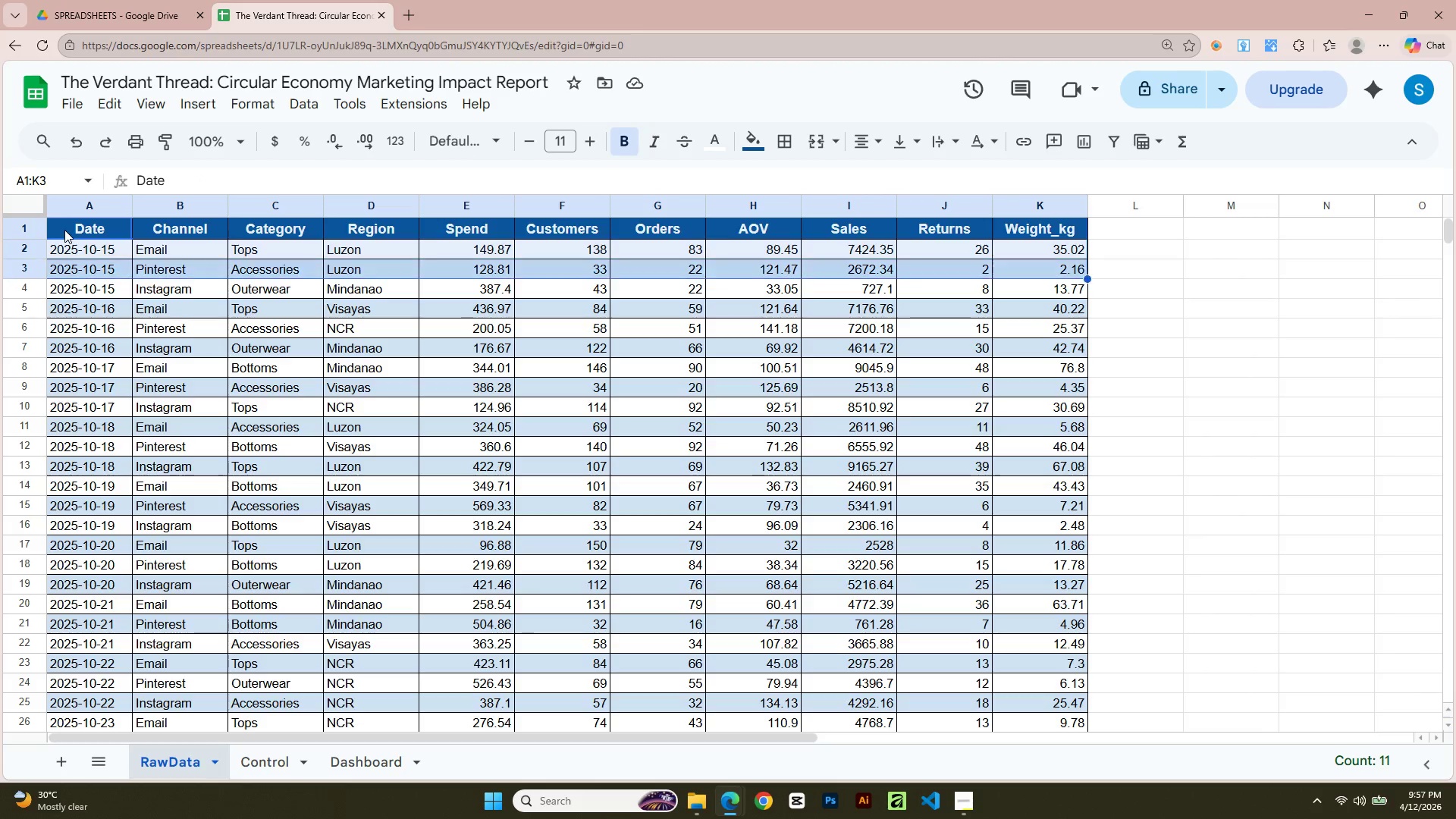 
hold_key(key=ArrowDown, duration=1.51)
 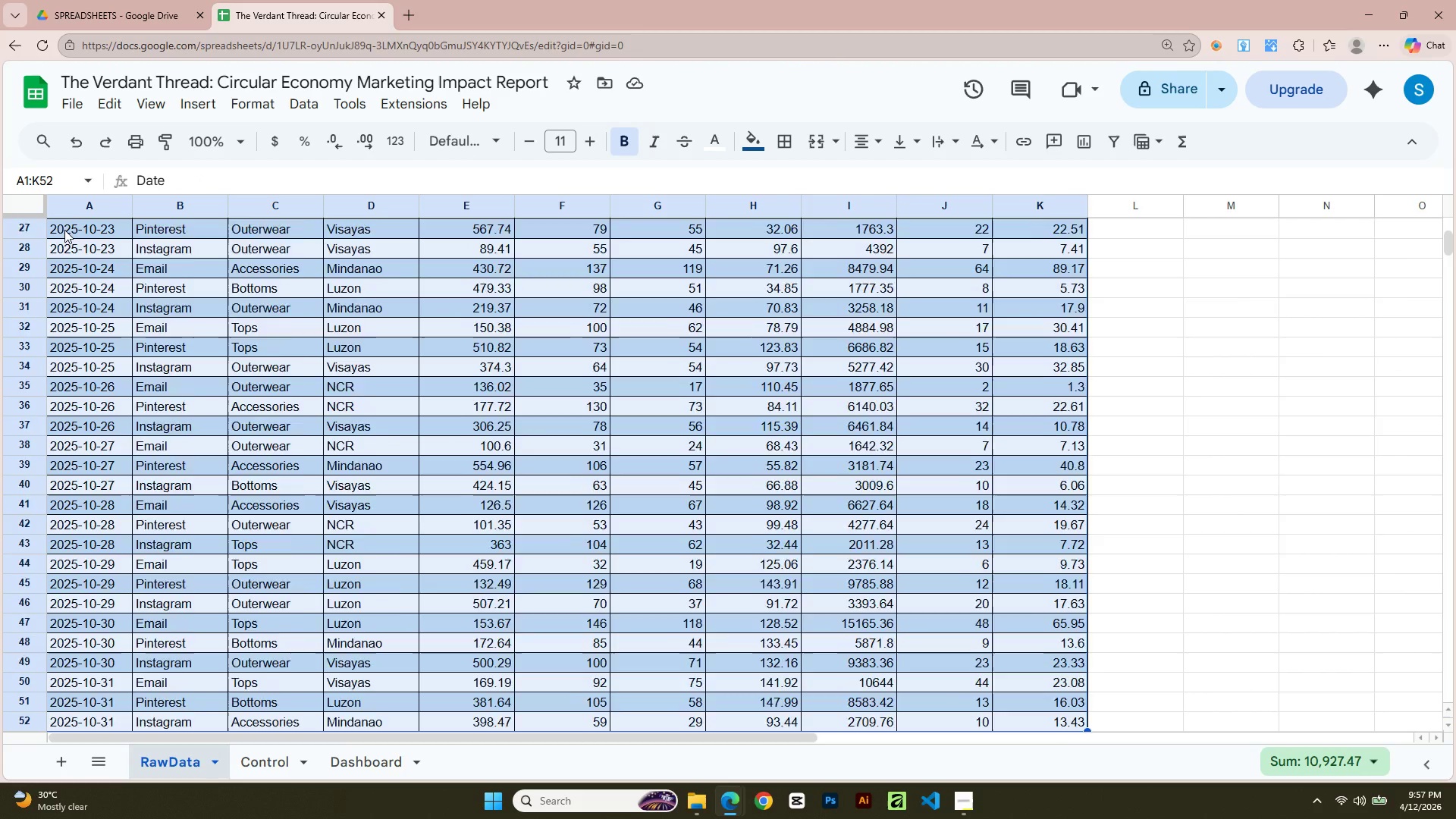 
hold_key(key=ArrowDown, duration=1.5)
 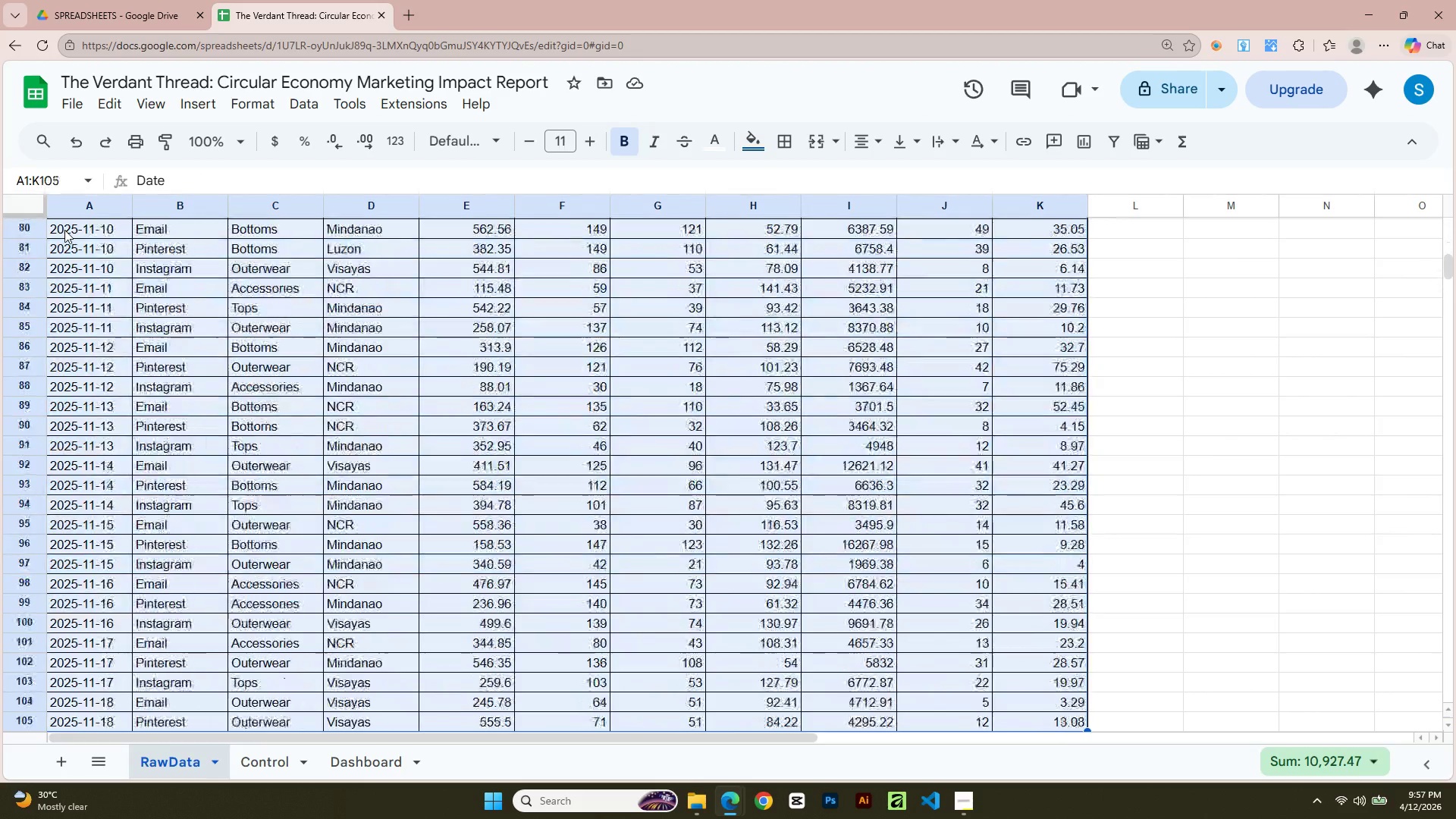 
hold_key(key=ArrowDown, duration=1.52)
 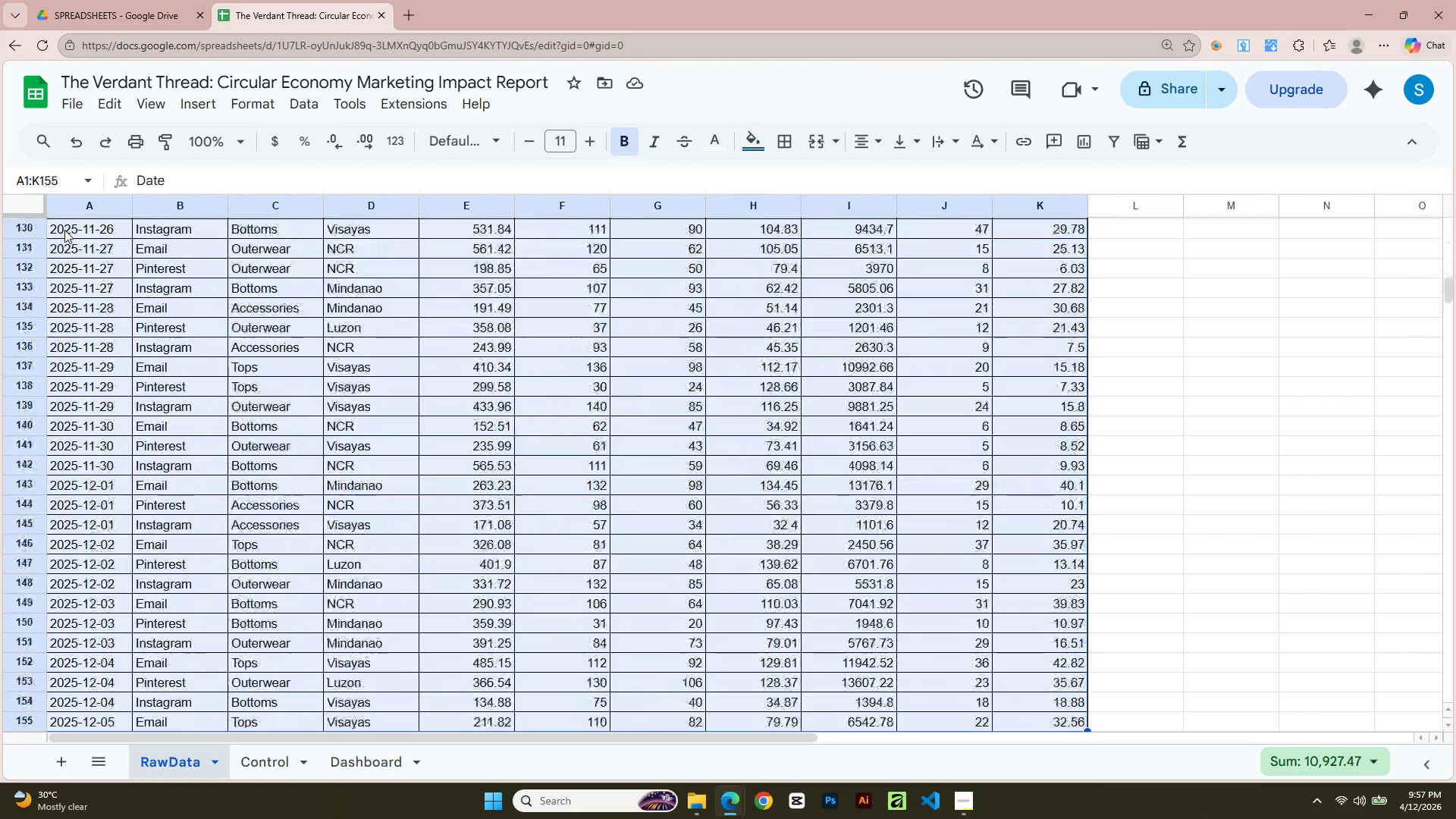 
hold_key(key=ArrowDown, duration=1.5)
 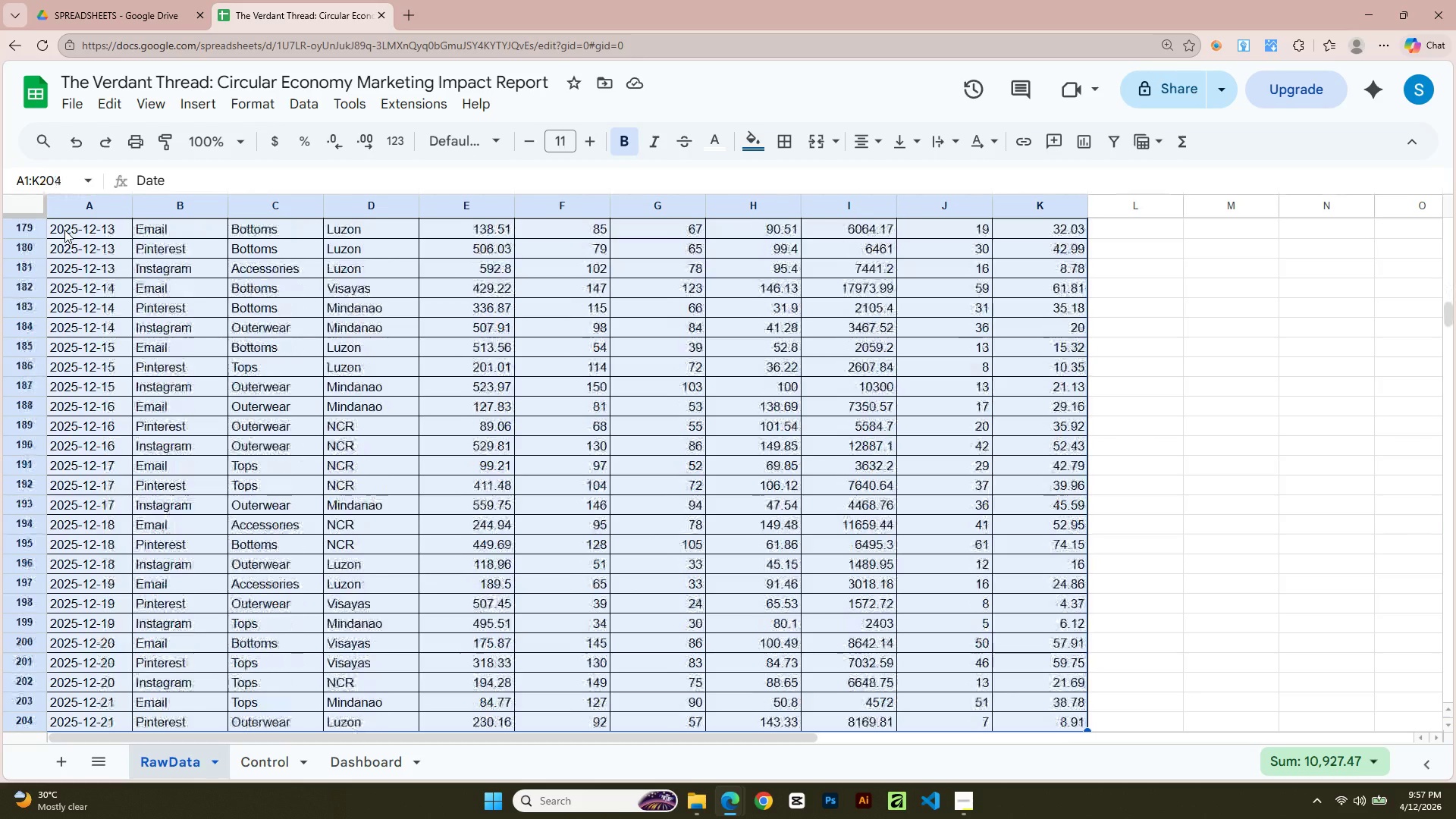 
hold_key(key=ArrowDown, duration=1.5)
 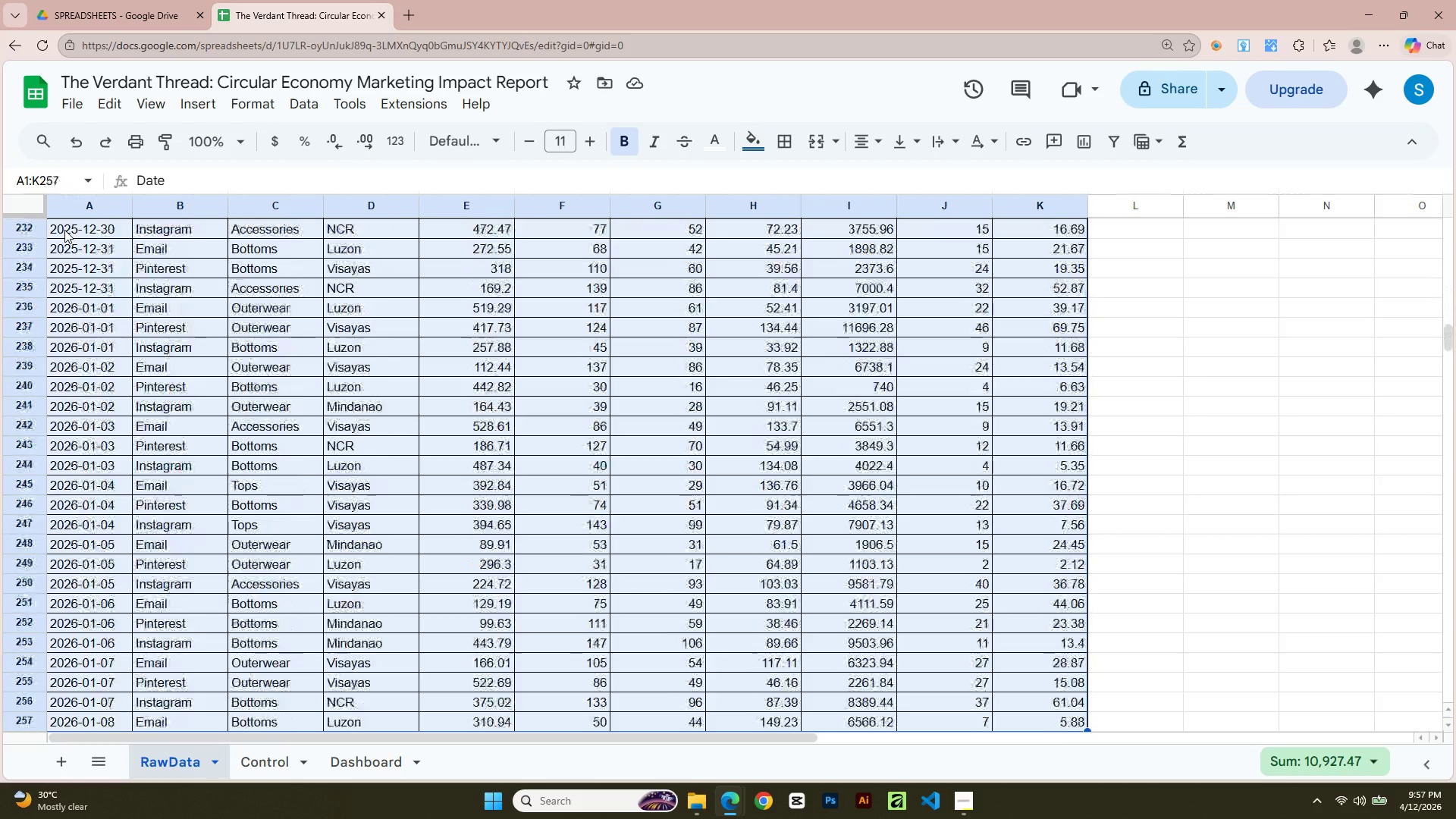 
hold_key(key=ArrowDown, duration=1.5)
 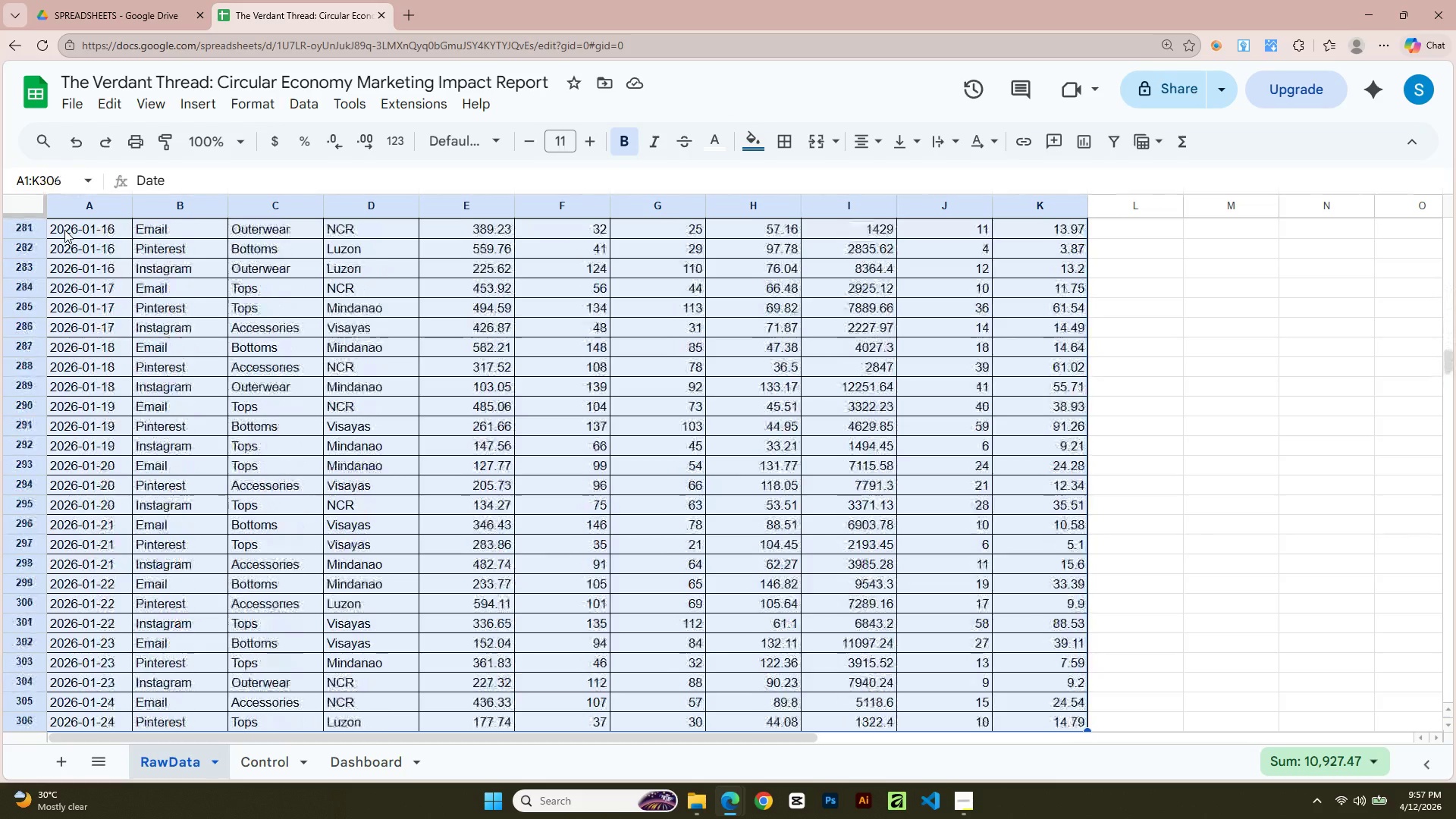 
hold_key(key=ArrowDown, duration=1.5)
 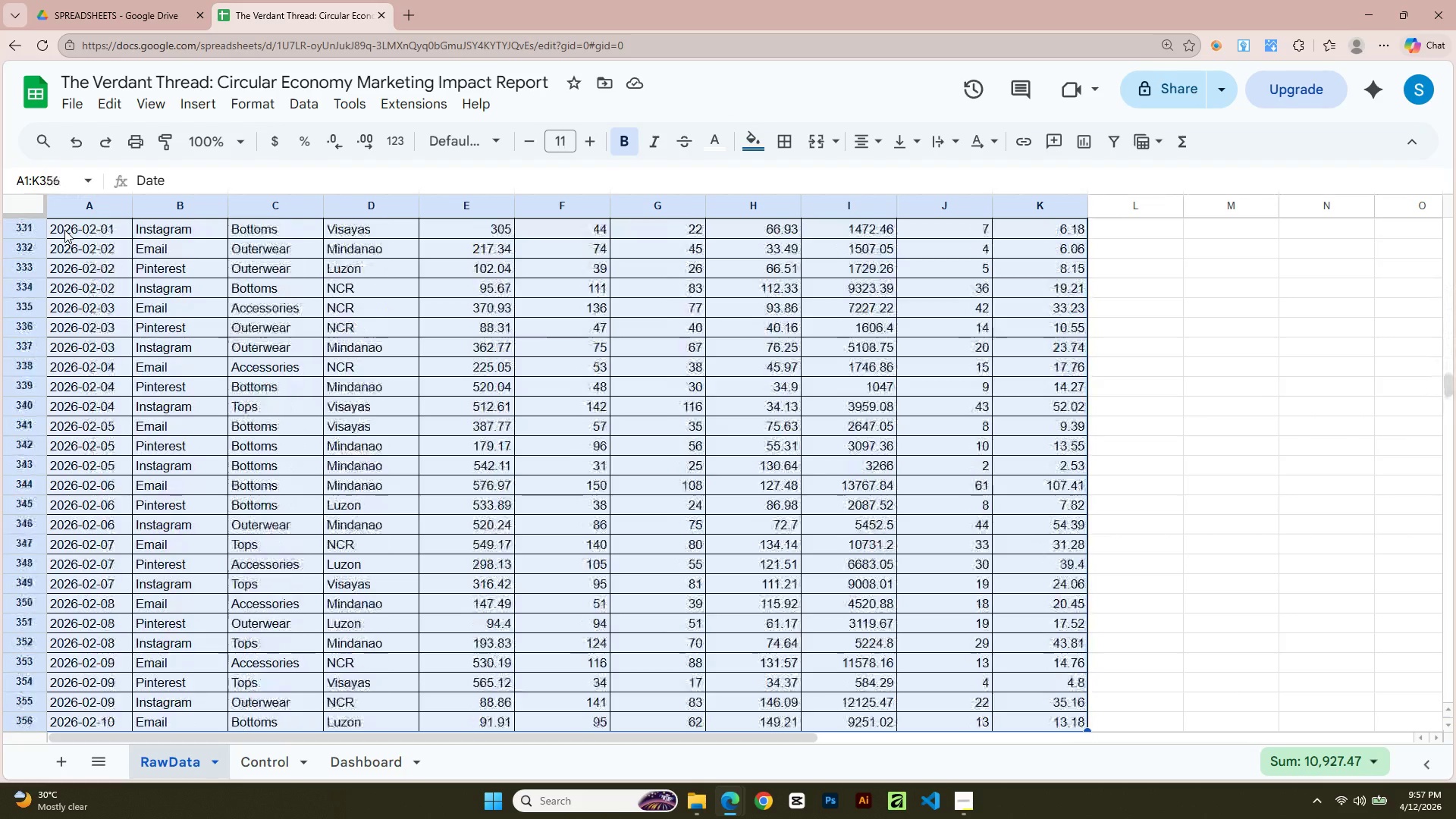 
hold_key(key=ArrowDown, duration=1.5)
 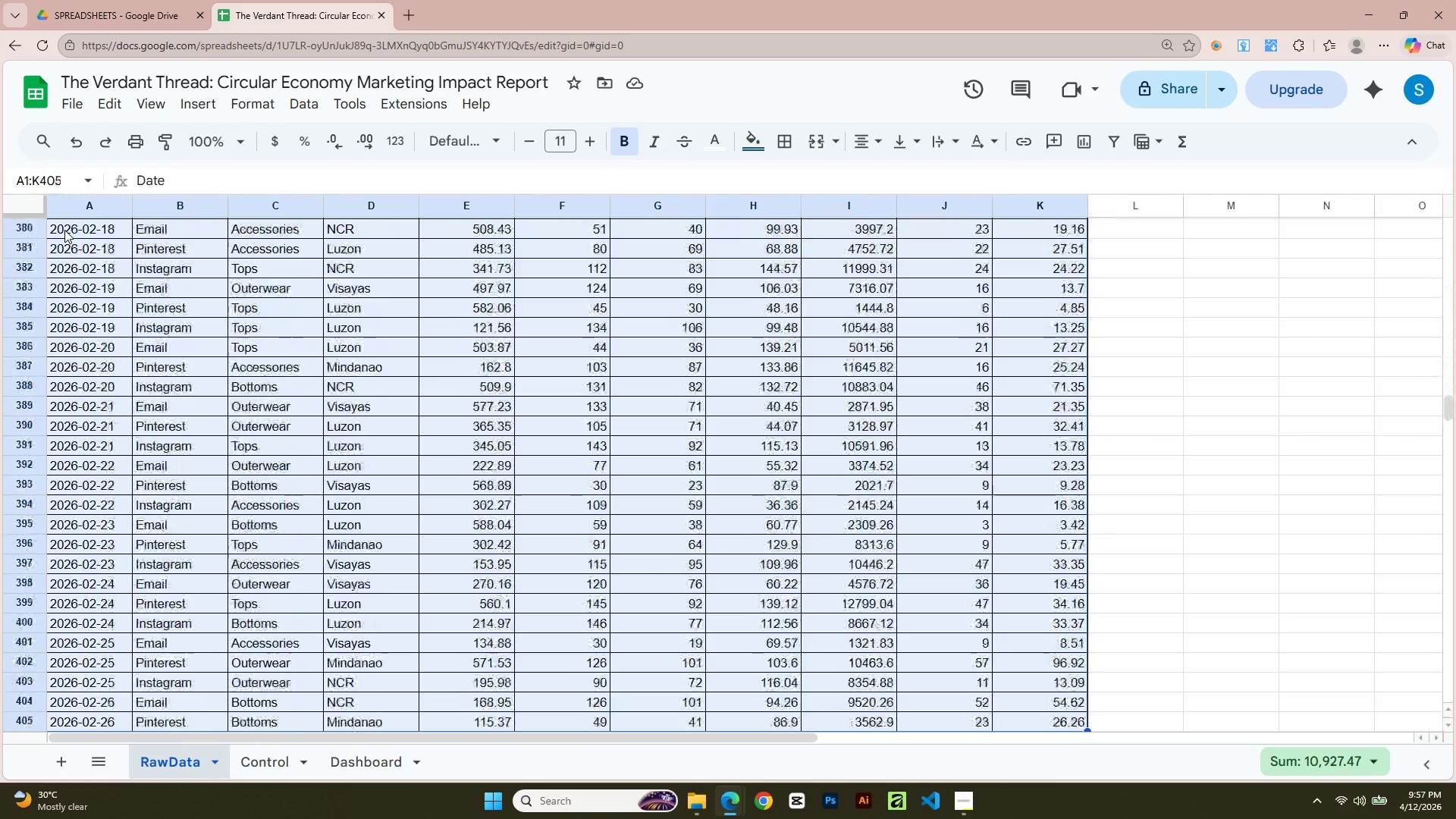 
hold_key(key=ArrowDown, duration=1.5)
 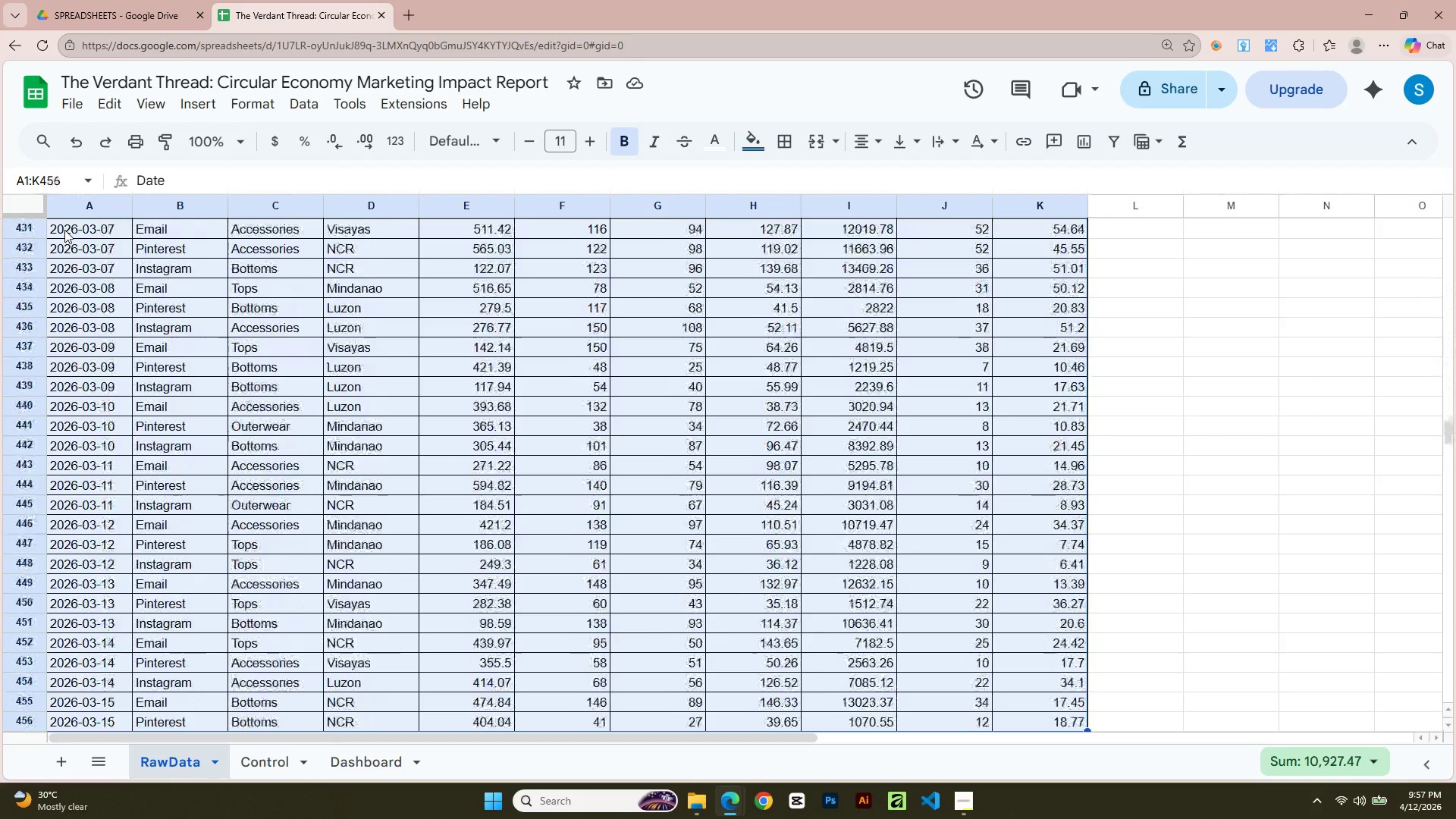 
hold_key(key=ArrowDown, duration=1.5)
 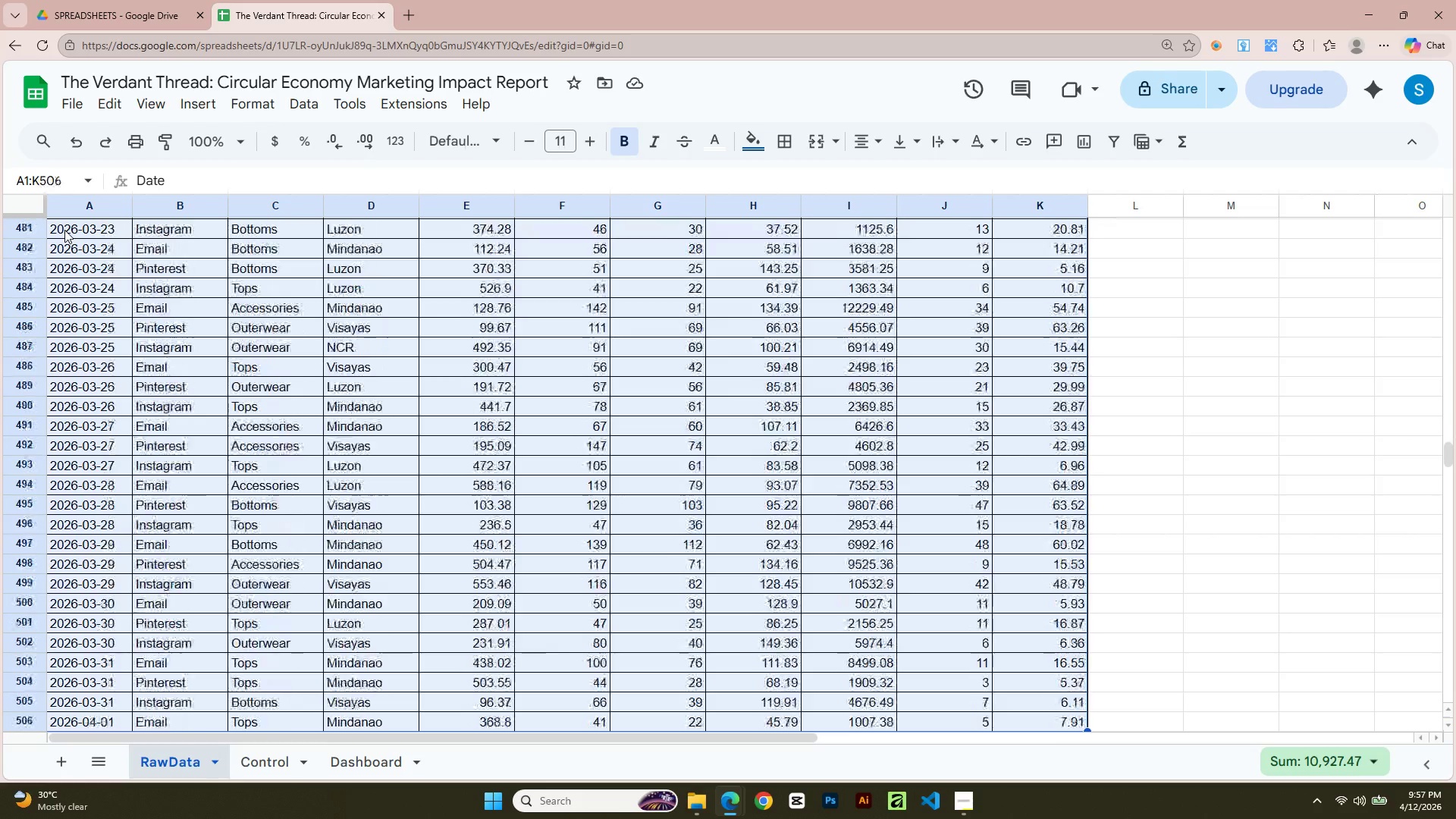 
hold_key(key=ArrowDown, duration=1.5)
 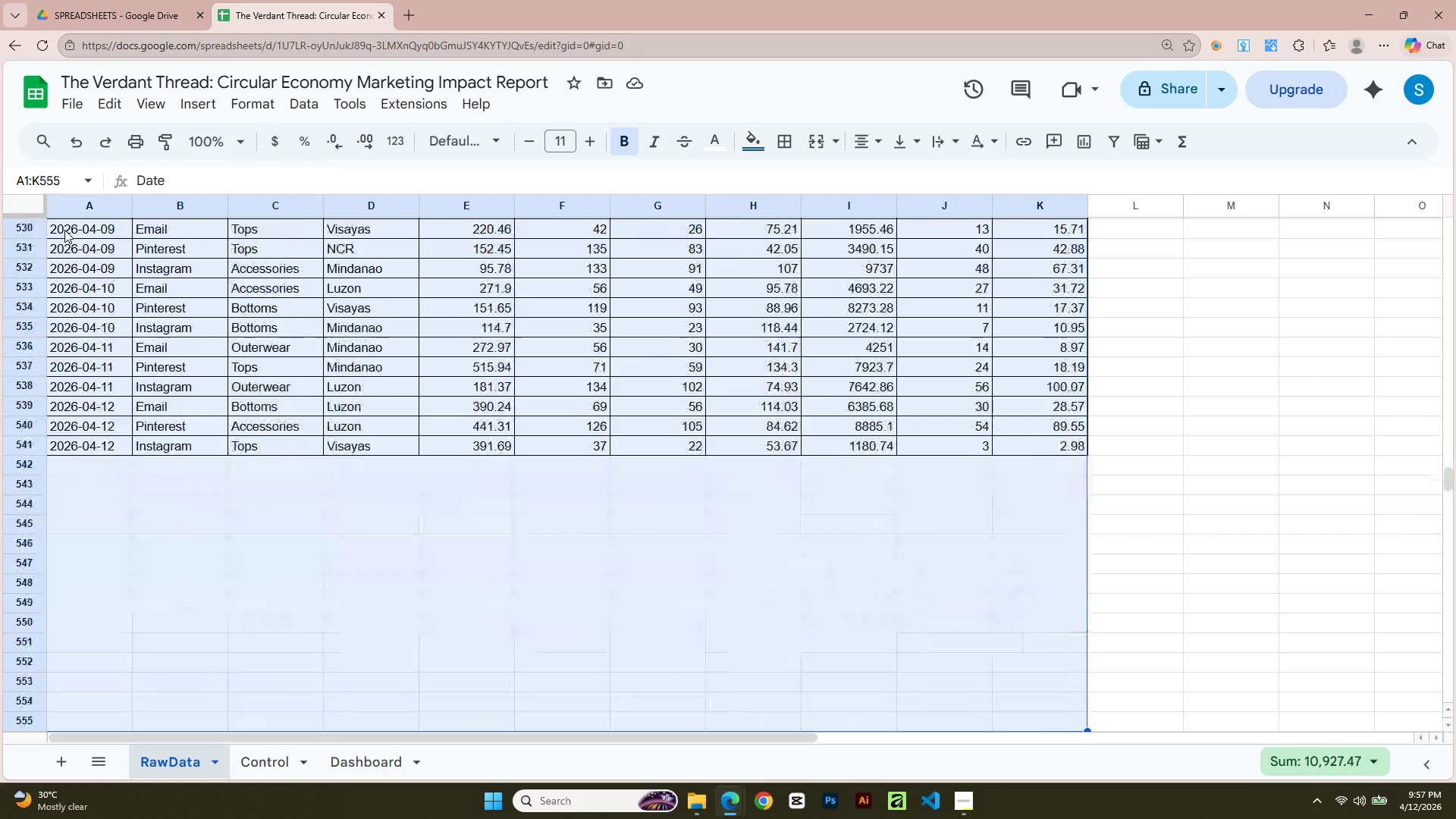 
hold_key(key=ArrowDown, duration=0.61)
 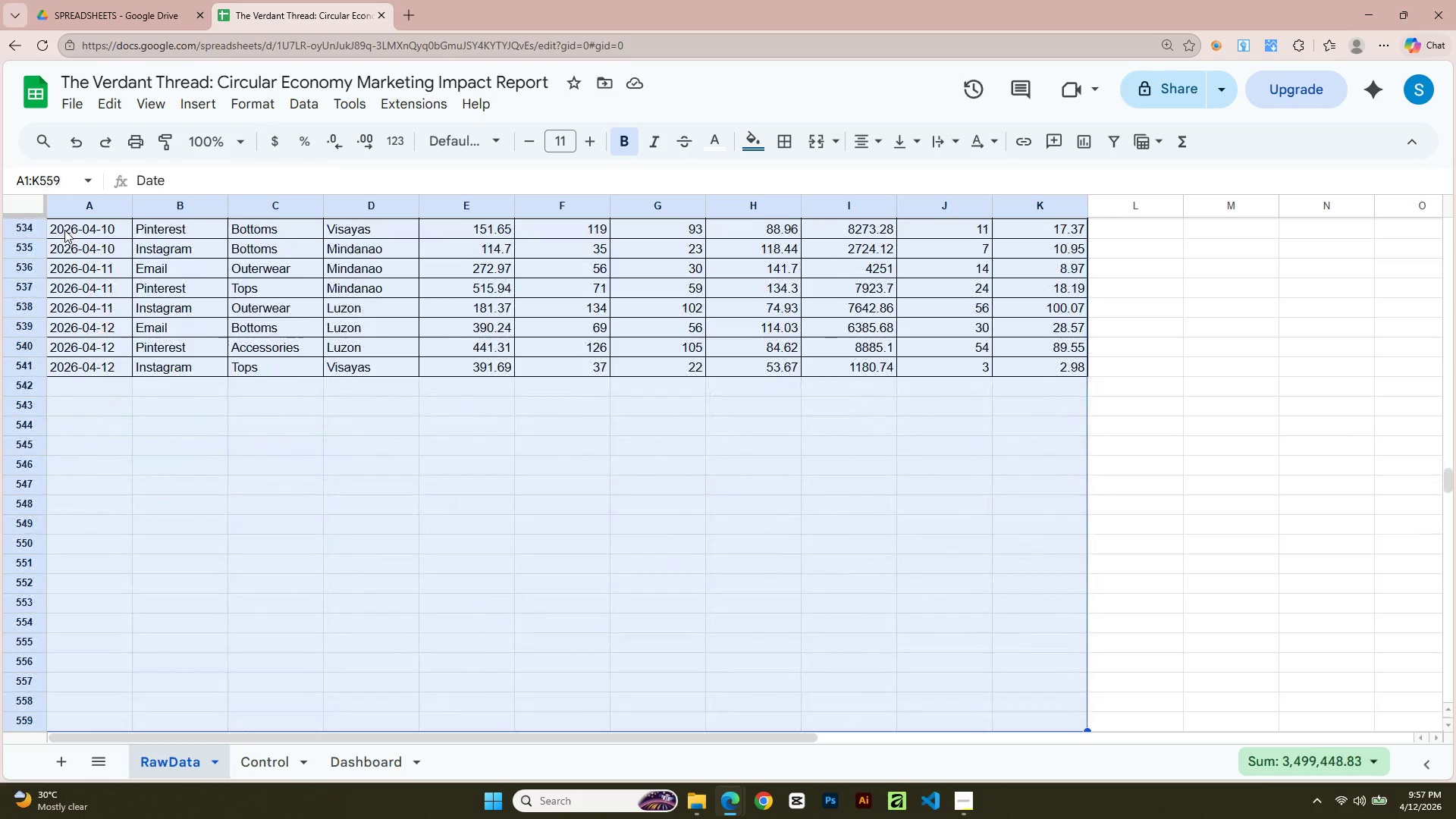 
hold_key(key=ArrowUp, duration=1.14)
 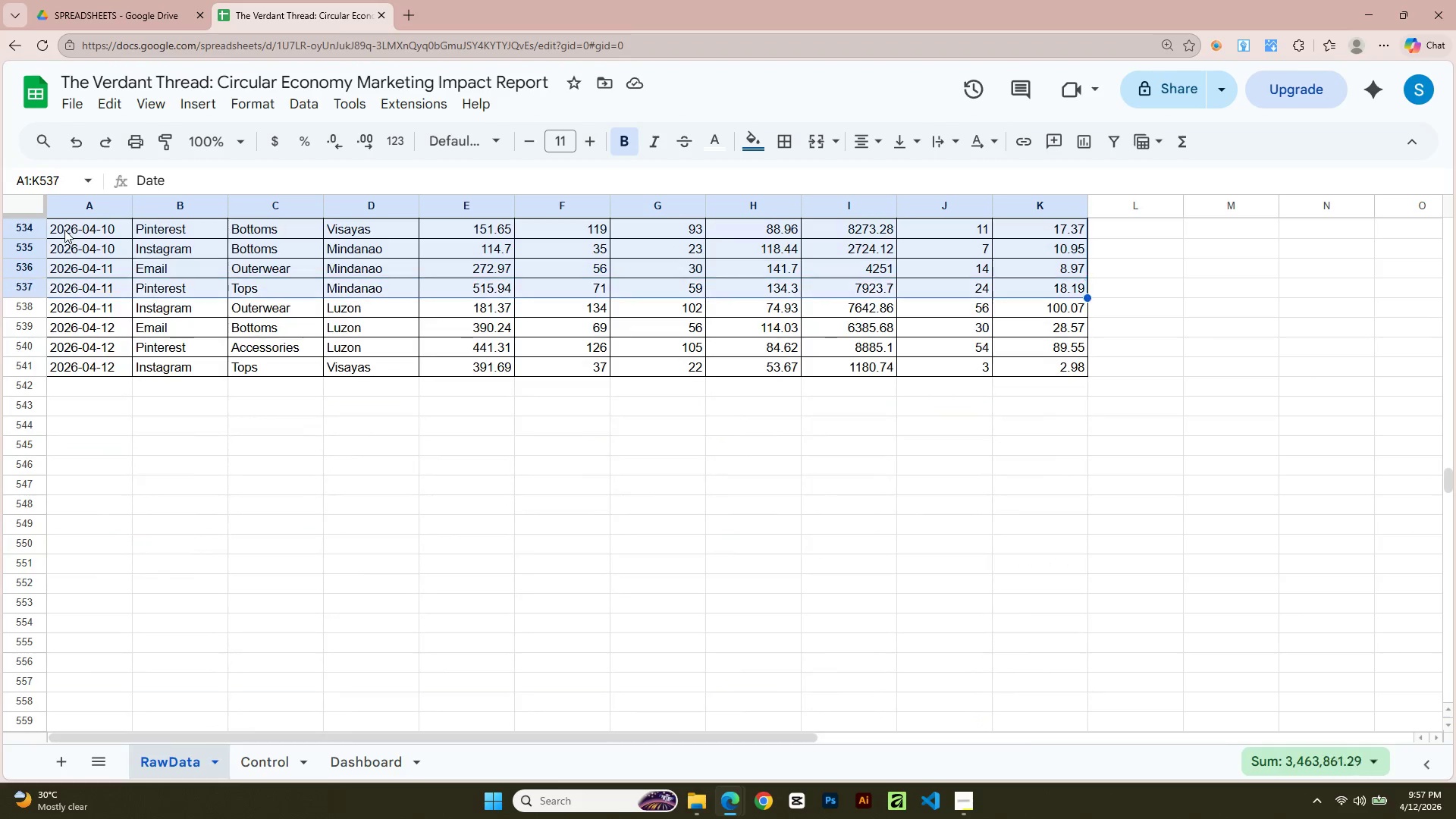 
key(Shift+ArrowDown)
 